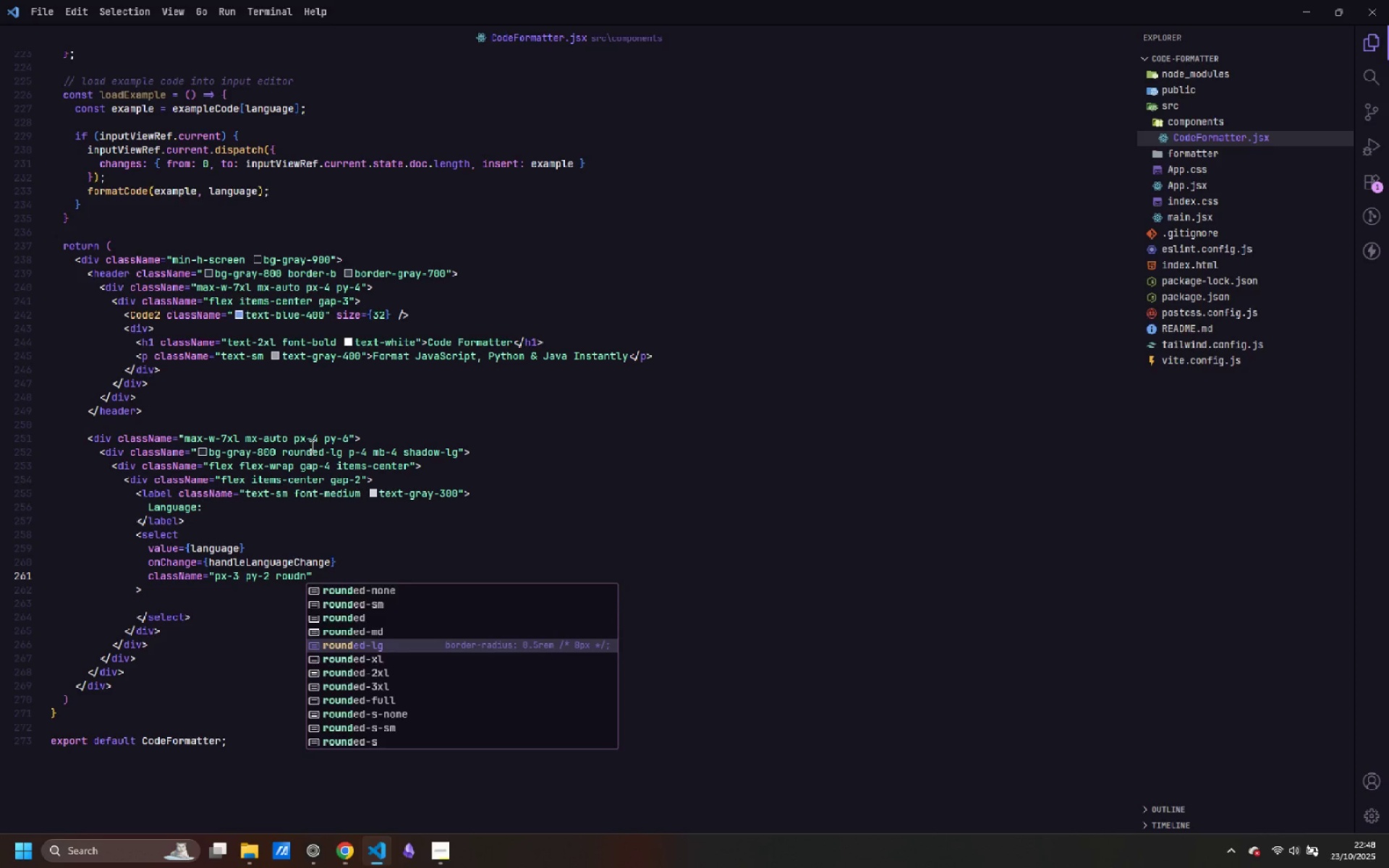 
key(Enter)
 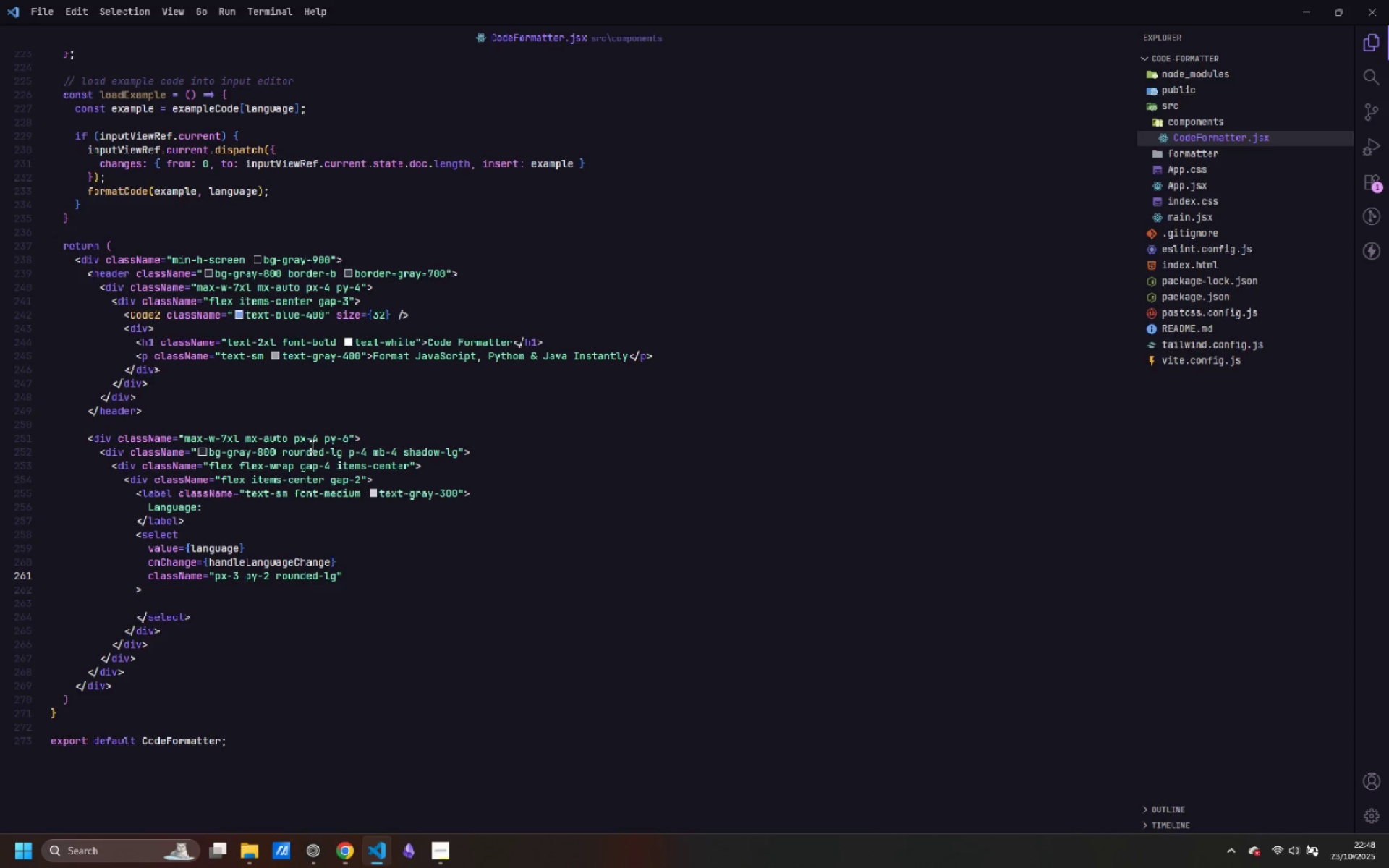 
type( p)
key(Backspace)
type(border border)
 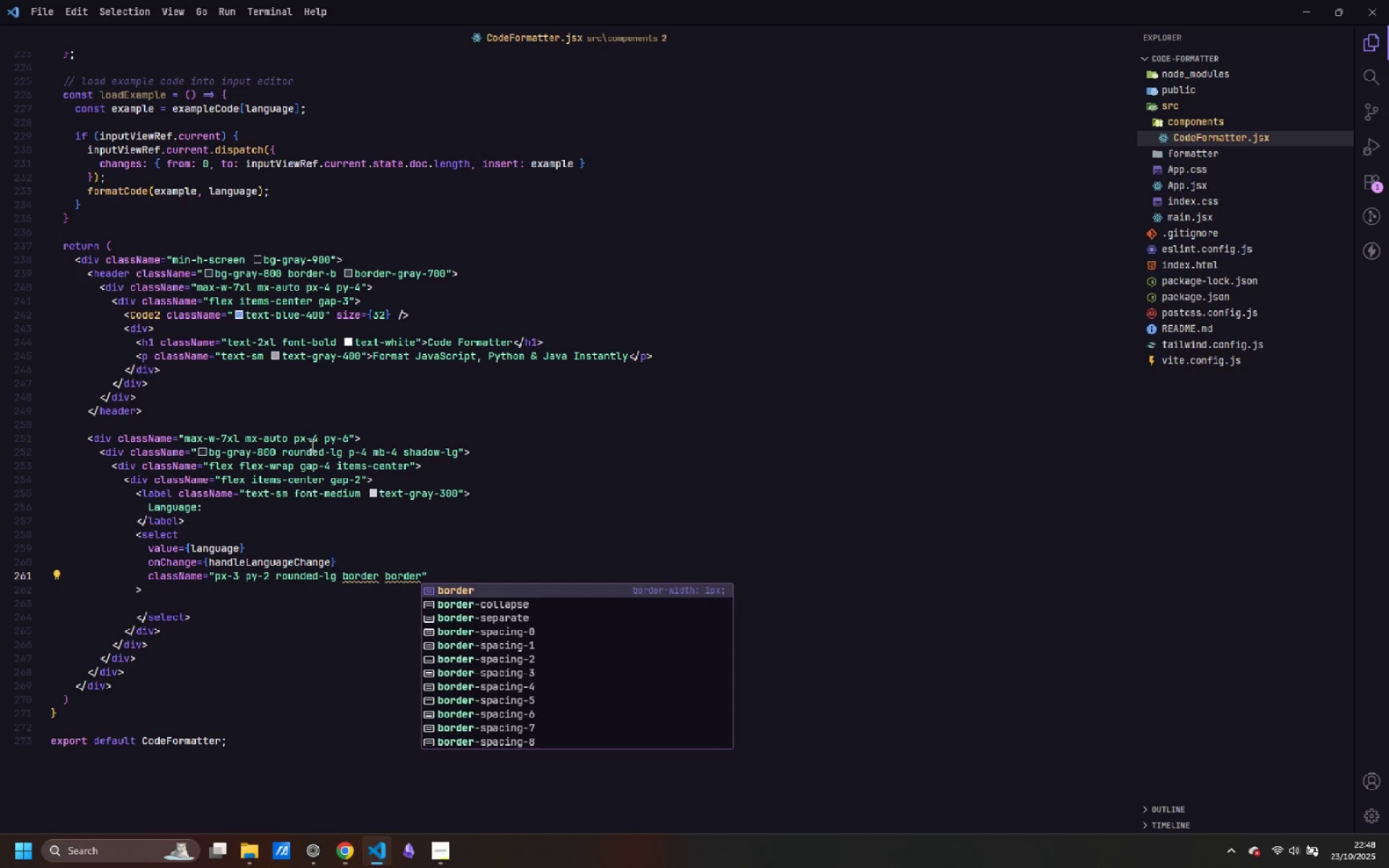 
key(Control+Backspace)
 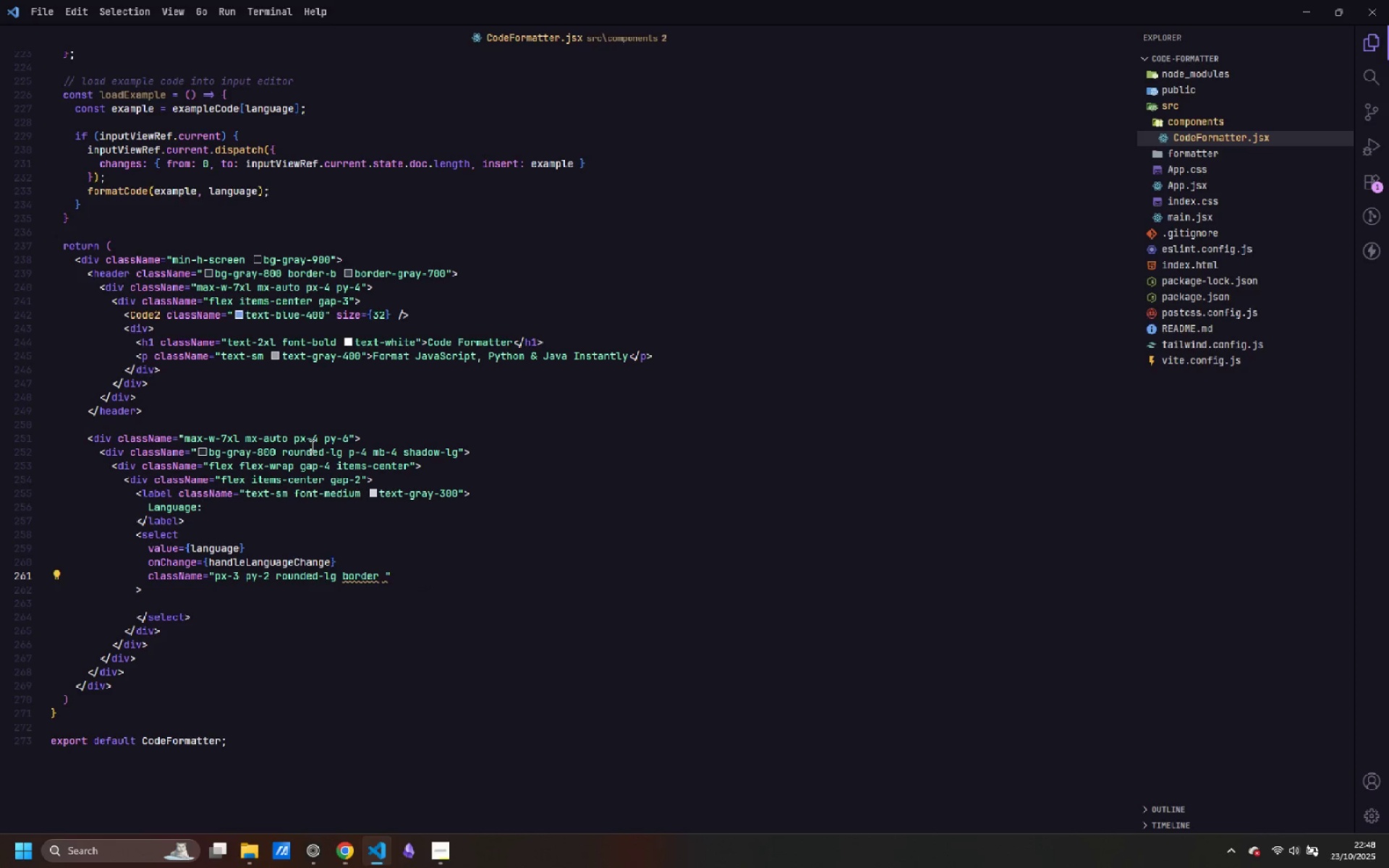 
type(bg-gray)
 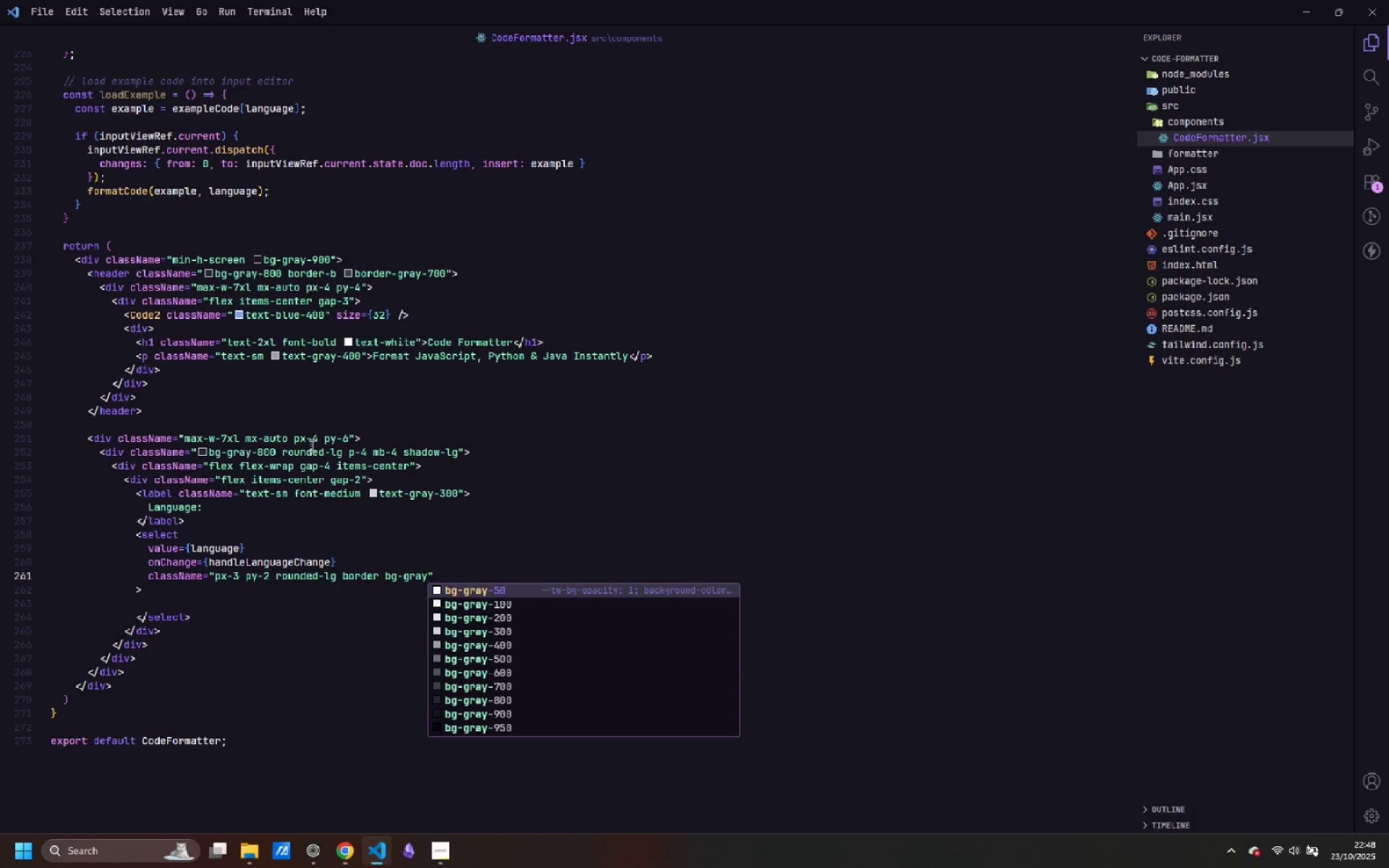 
key(ArrowDown)
 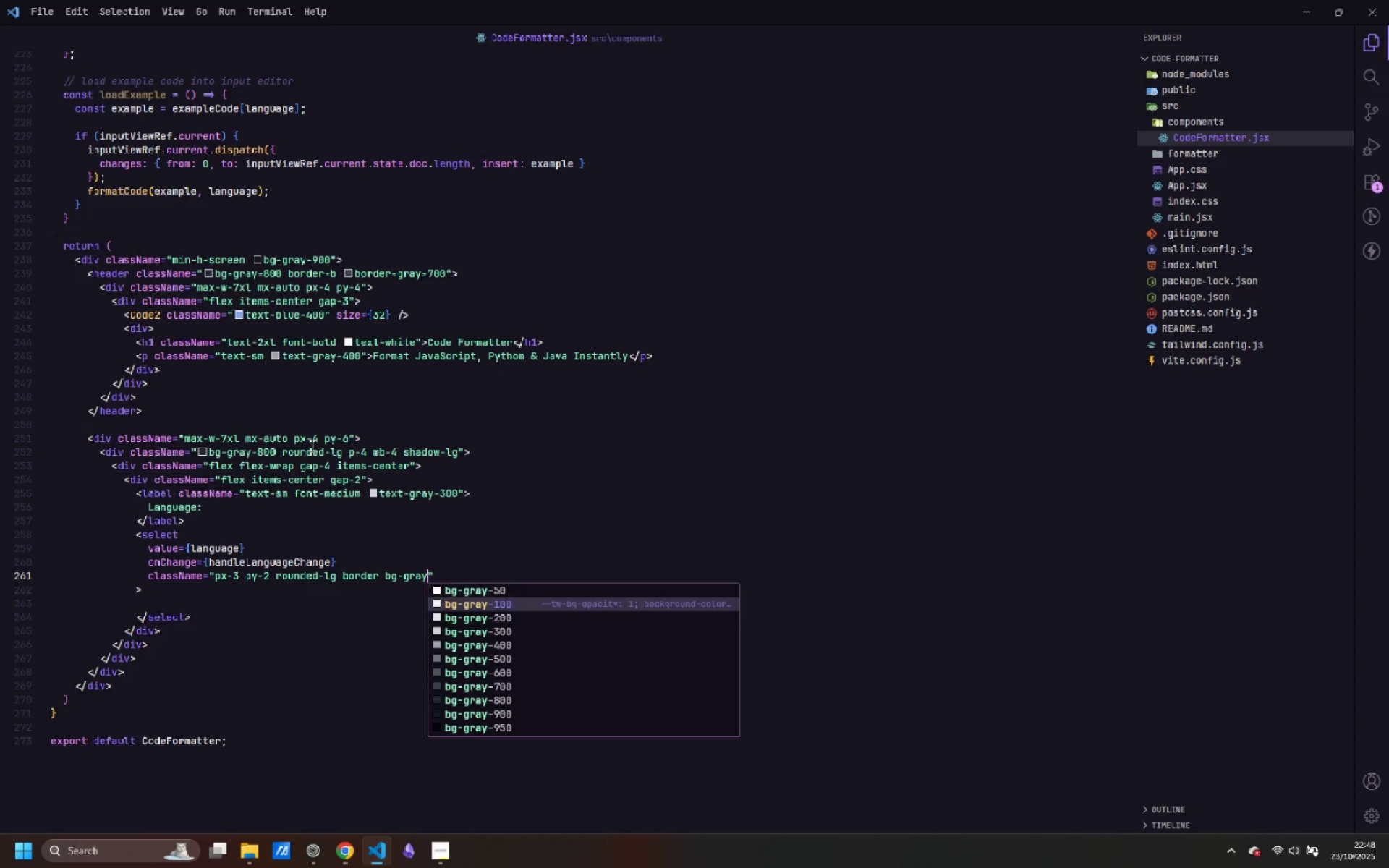 
key(ArrowDown)
 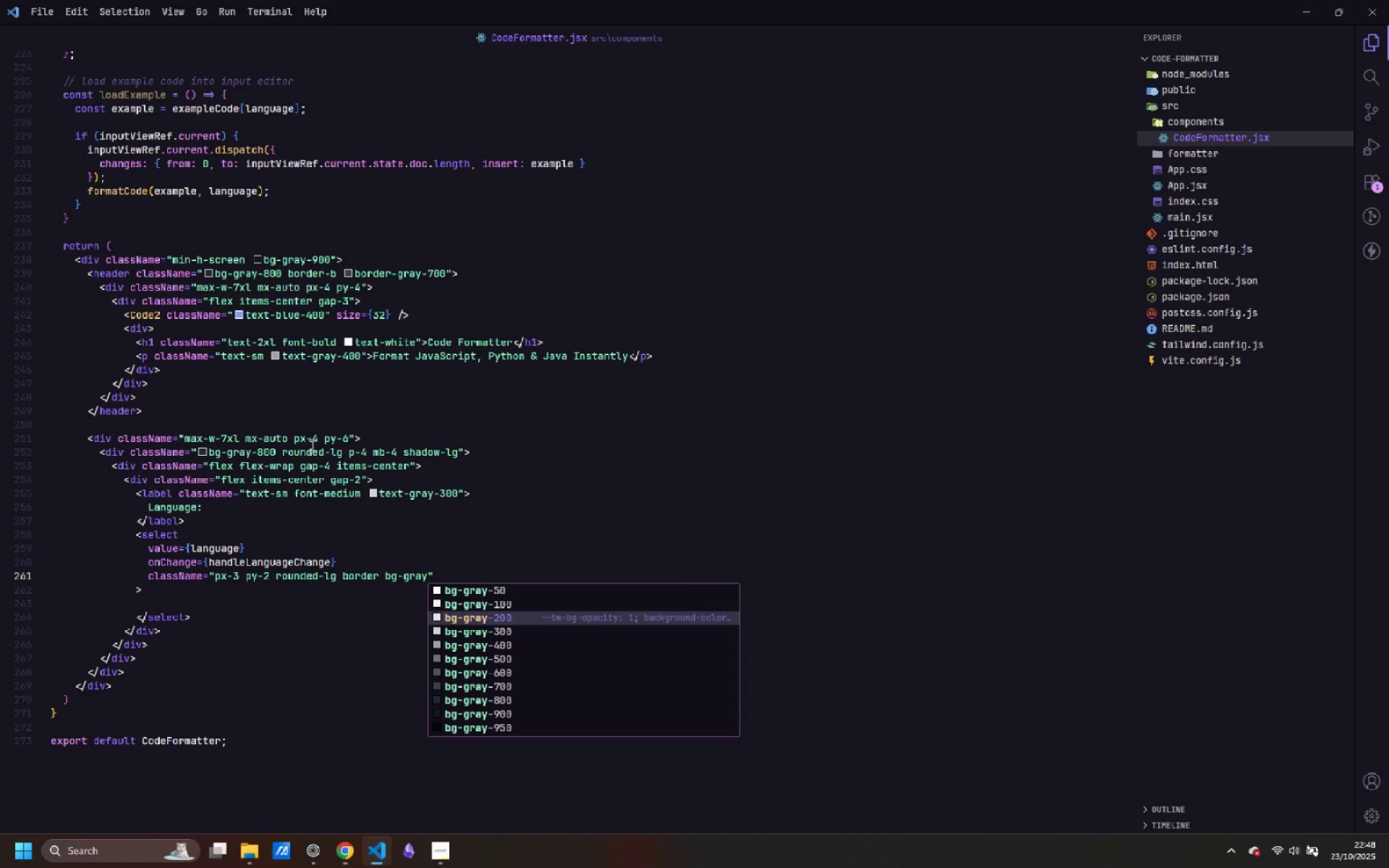 
key(ArrowDown)
 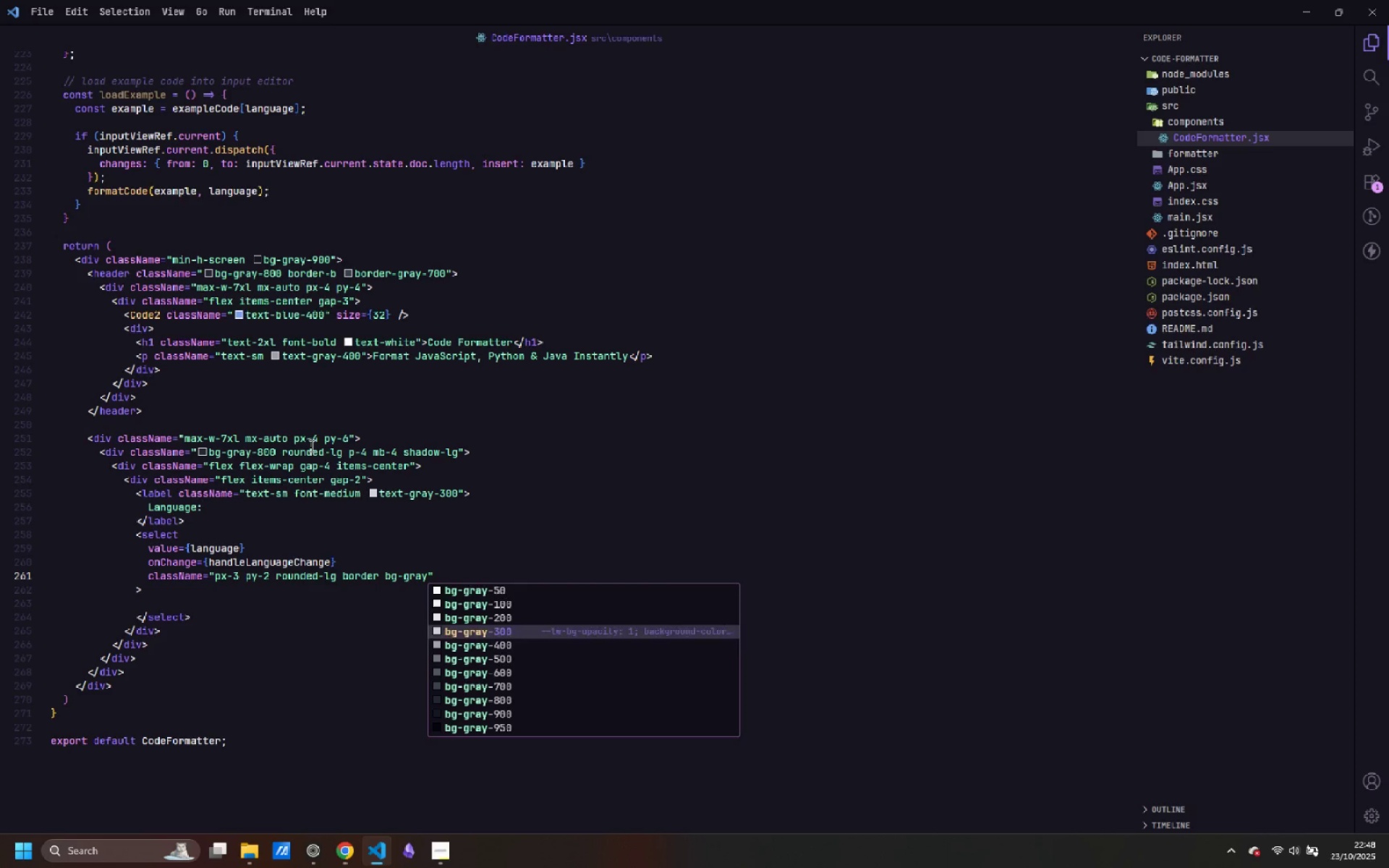 
key(ArrowDown)
 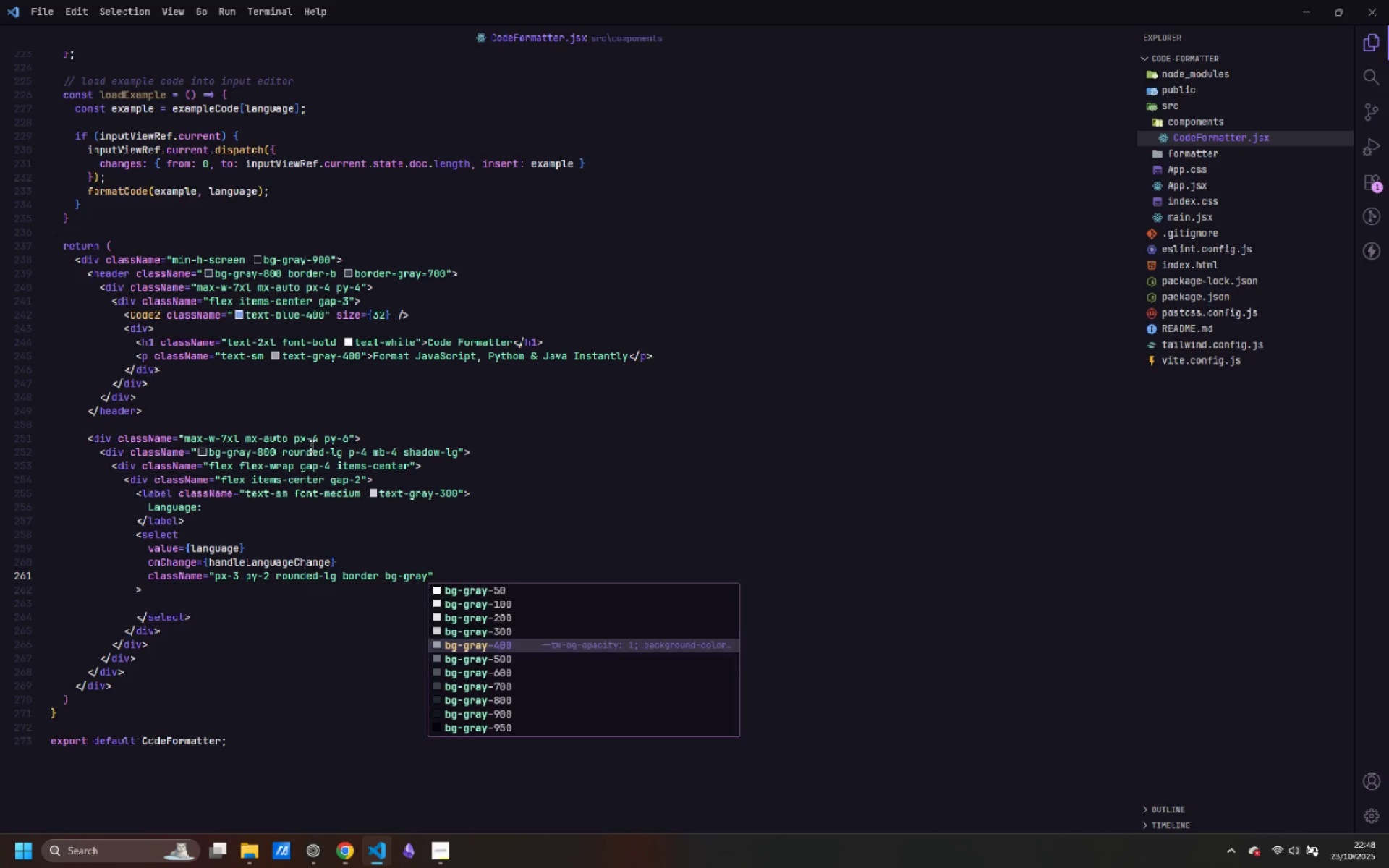 
key(ArrowDown)
 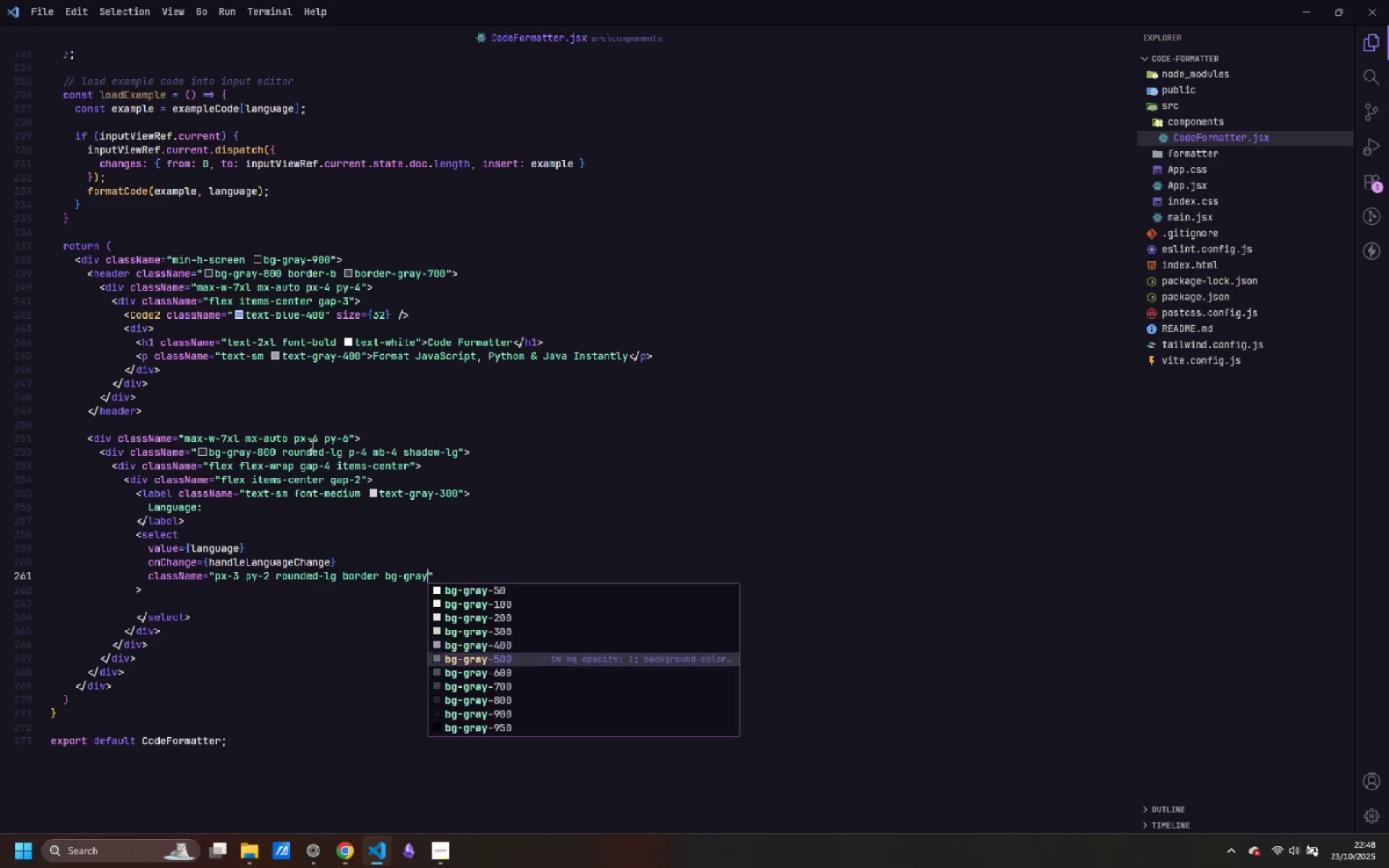 
key(ArrowDown)
 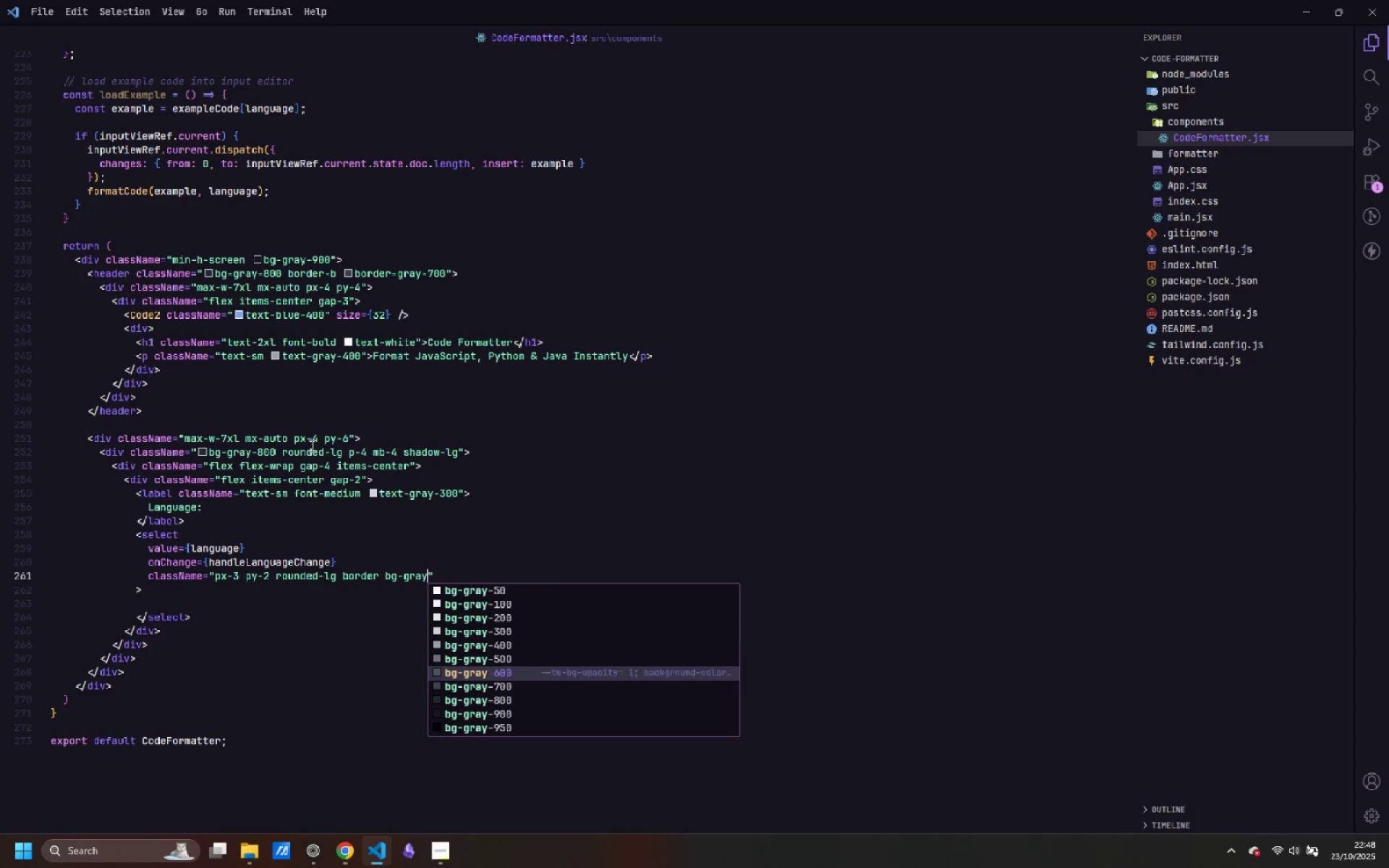 
key(ArrowDown)
 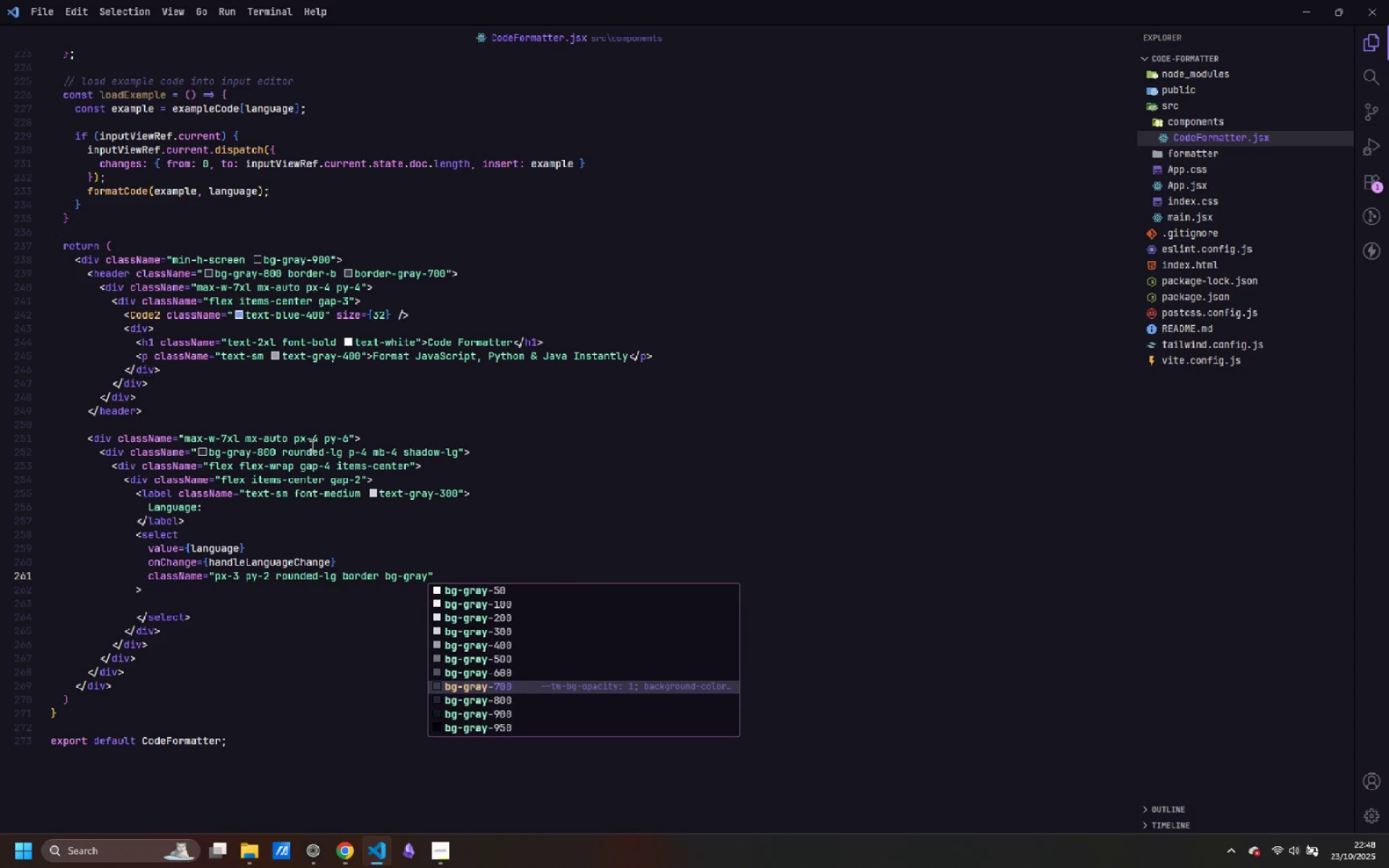 
key(Enter)
 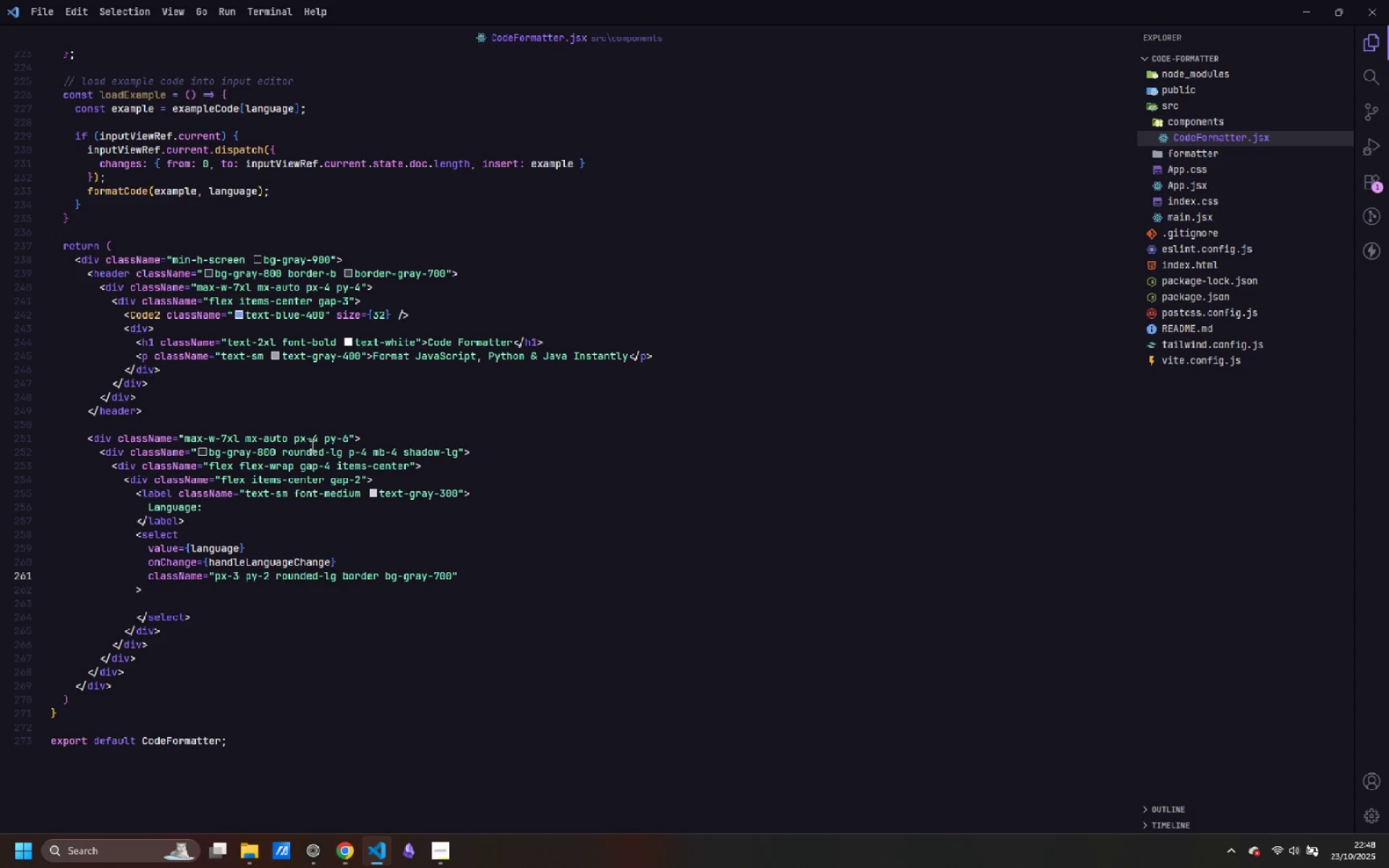 
key(Space)
 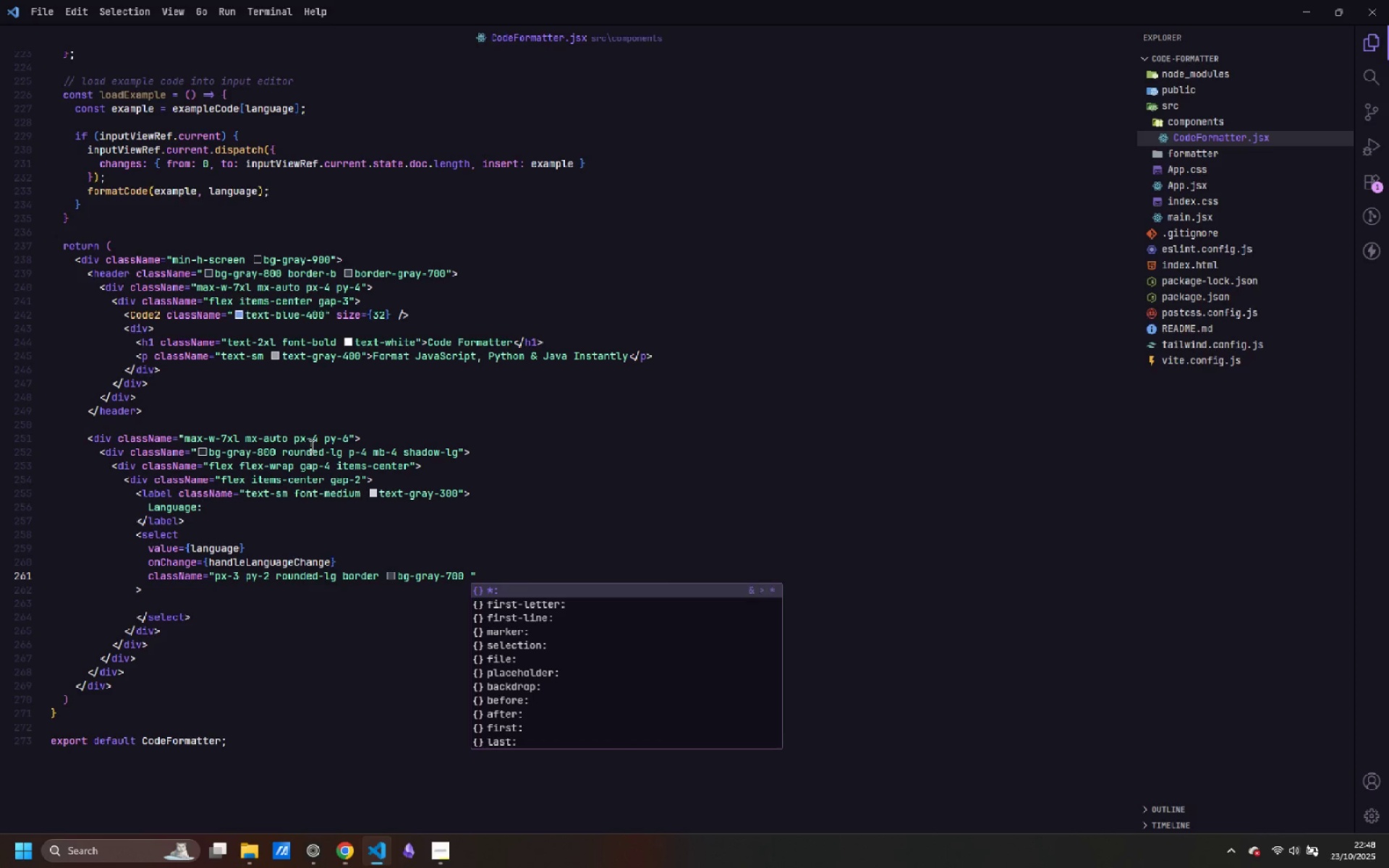 
wait(5.06)
 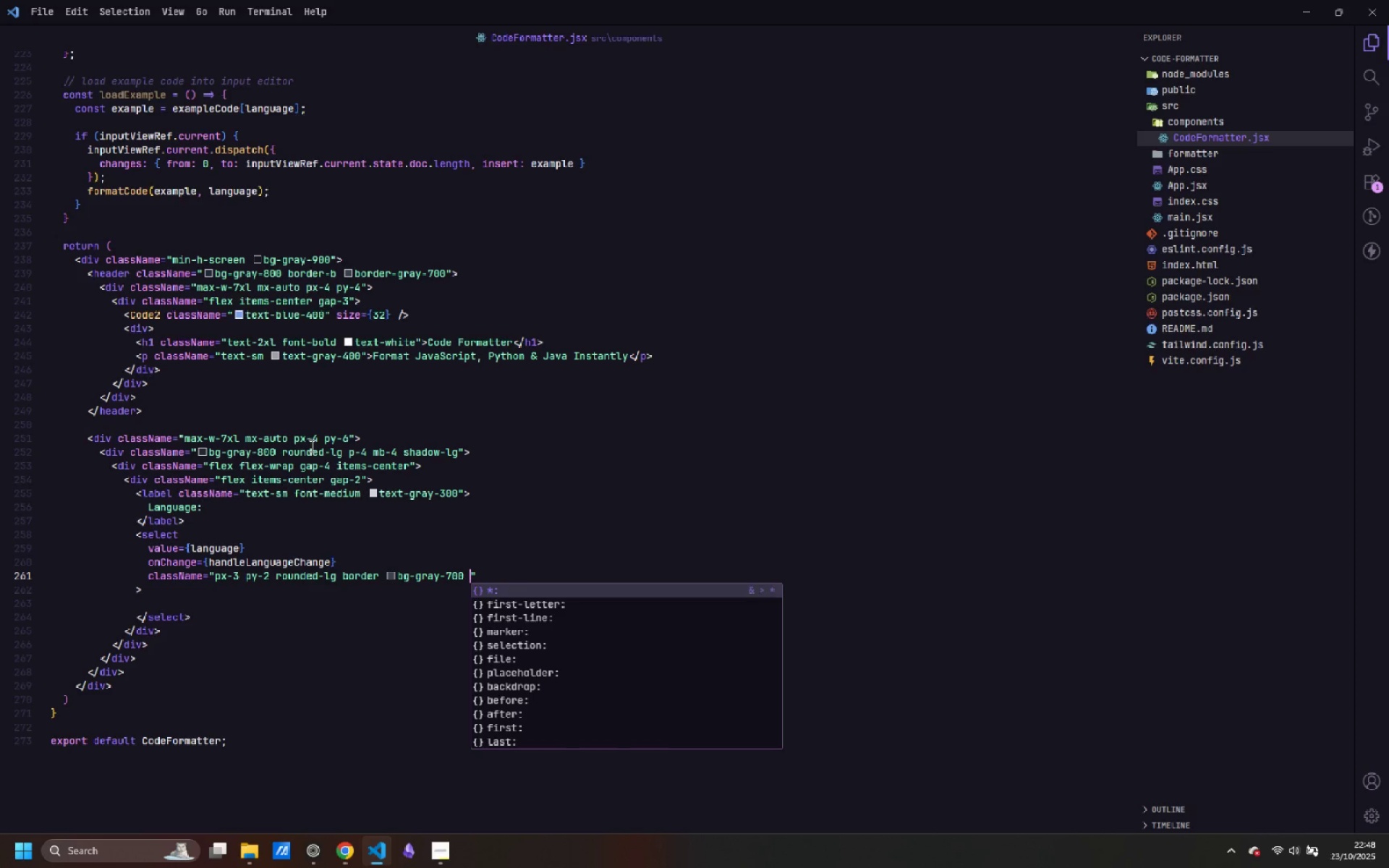 
type(border-gra)
 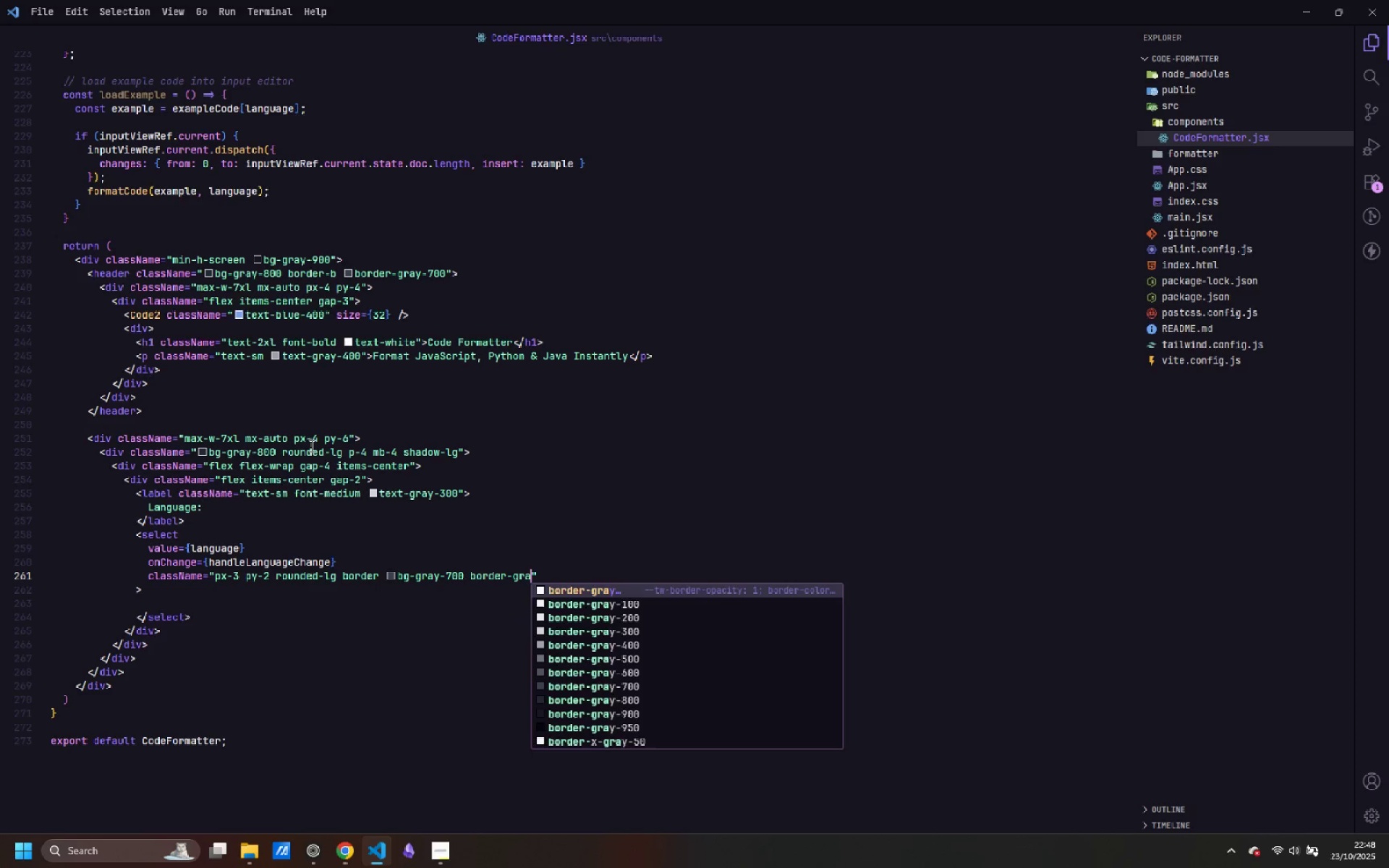 
key(ArrowDown)
 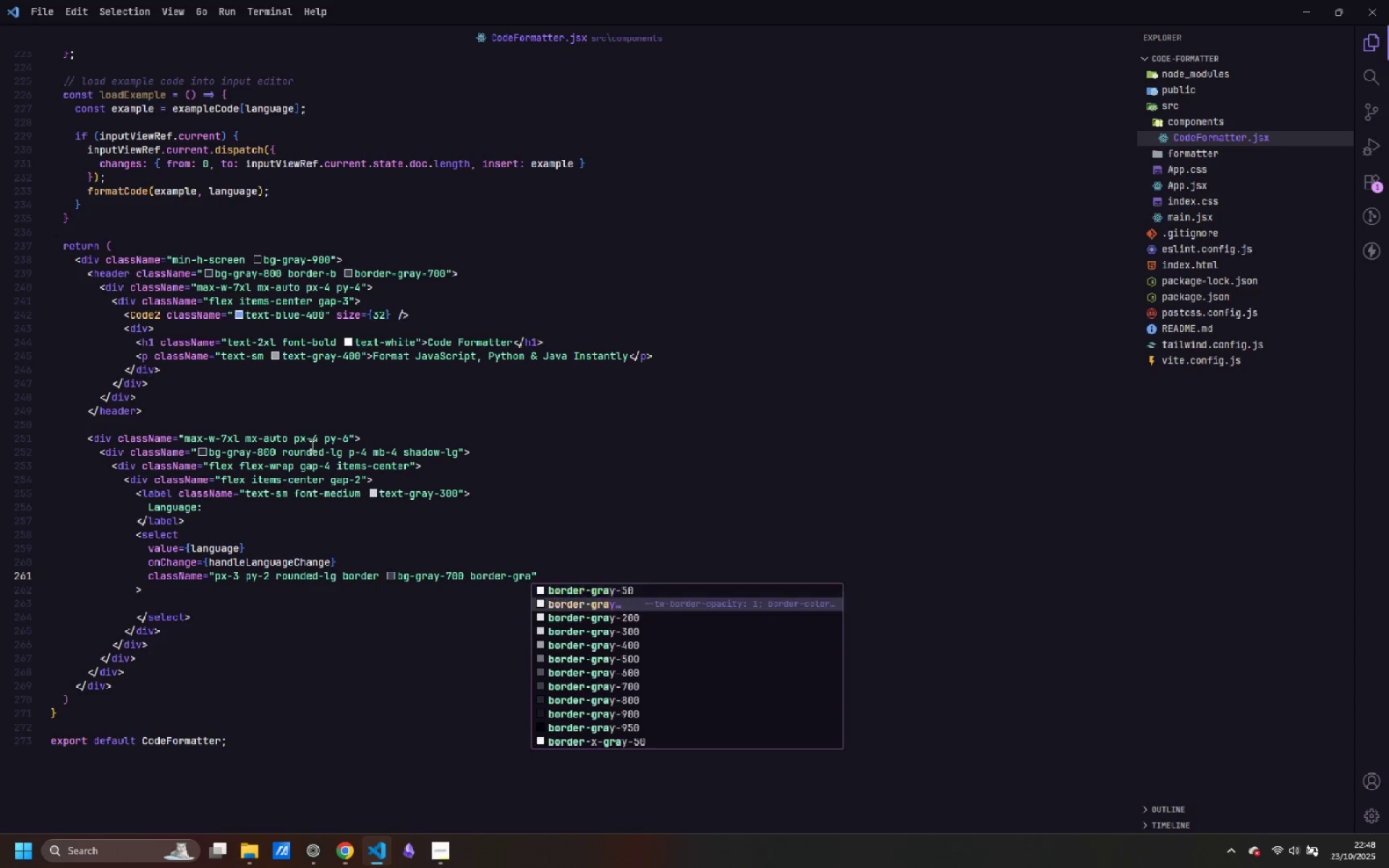 
key(ArrowDown)
 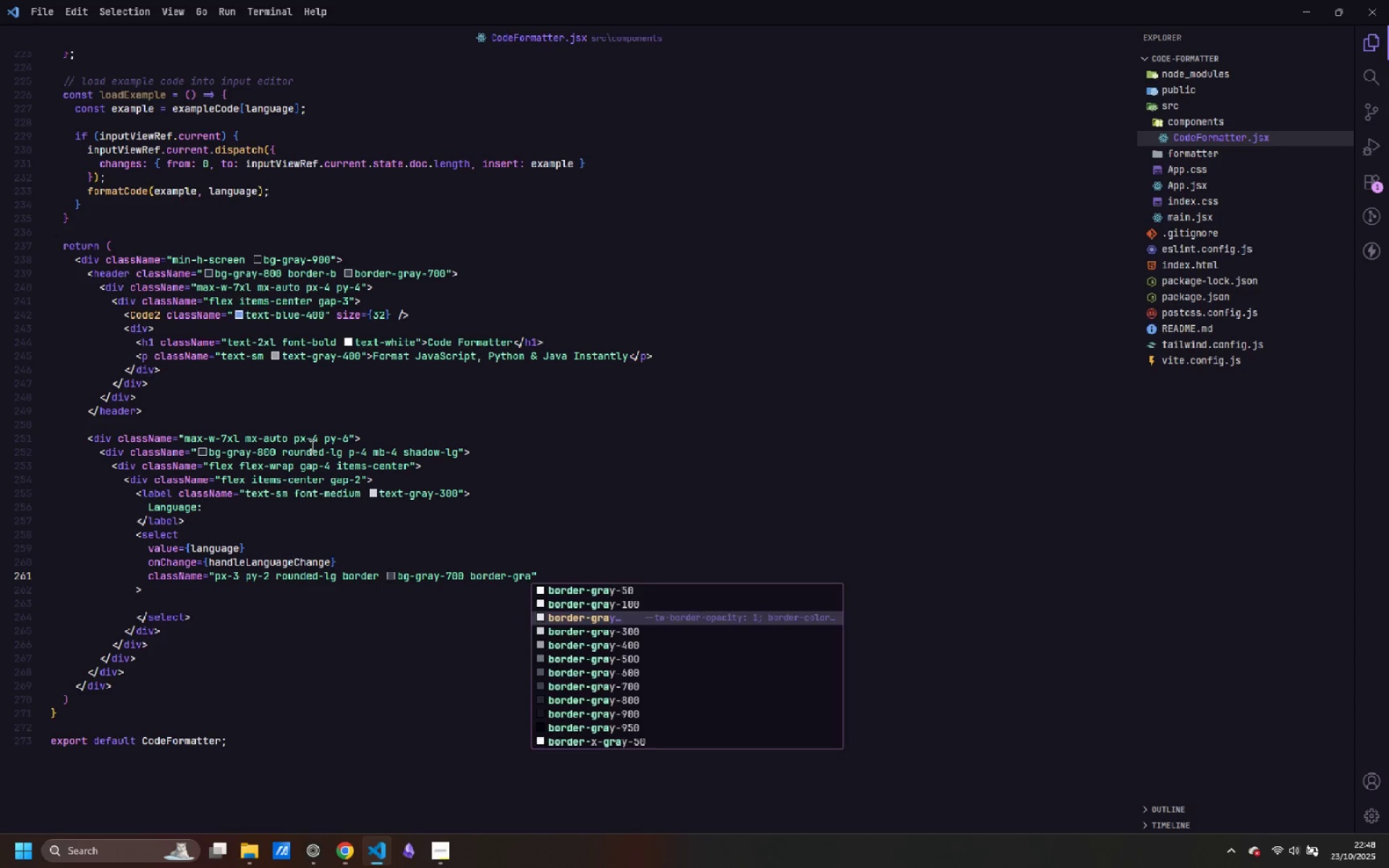 
key(ArrowDown)
 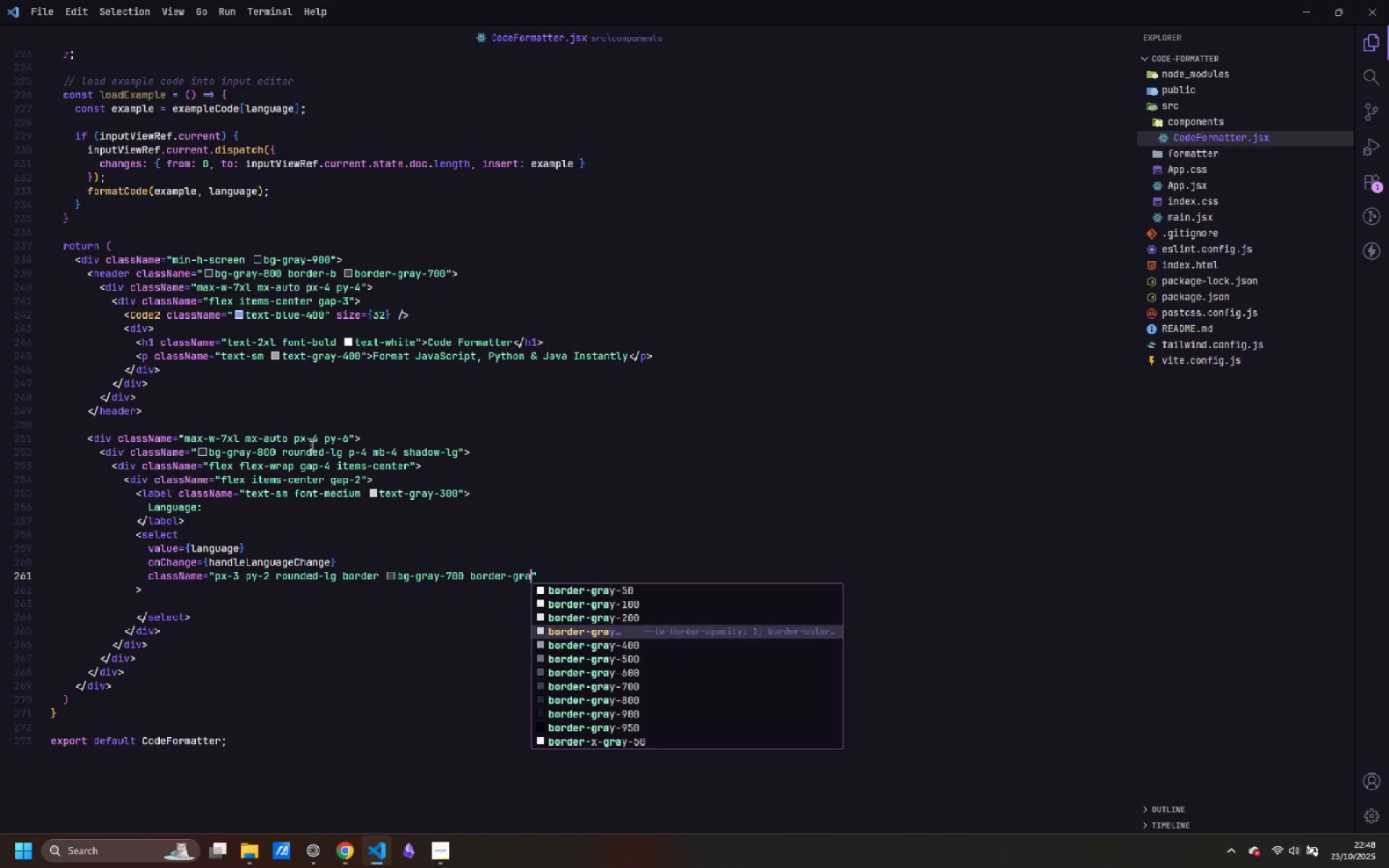 
key(ArrowDown)
 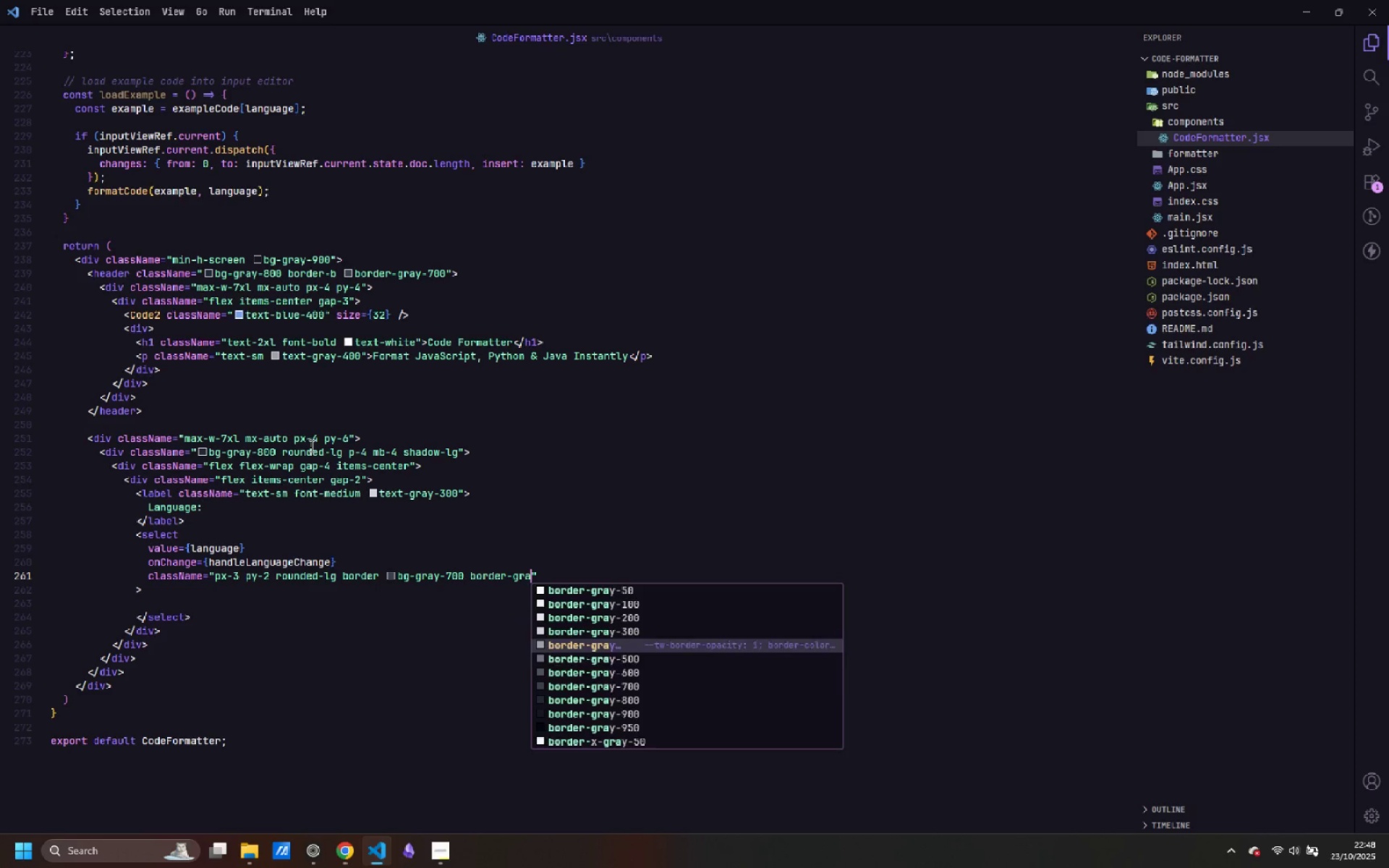 
key(ArrowDown)
 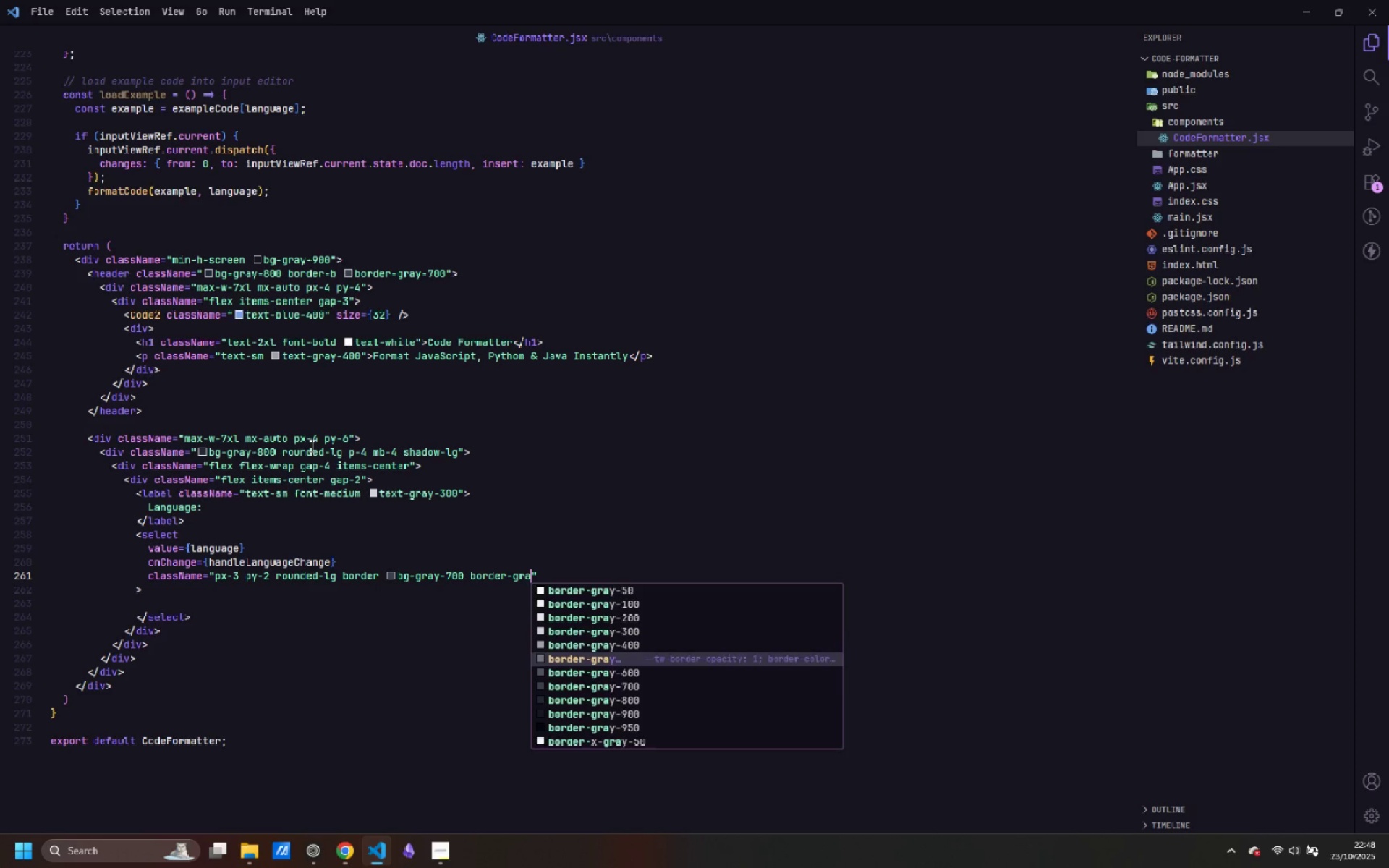 
key(ArrowDown)
 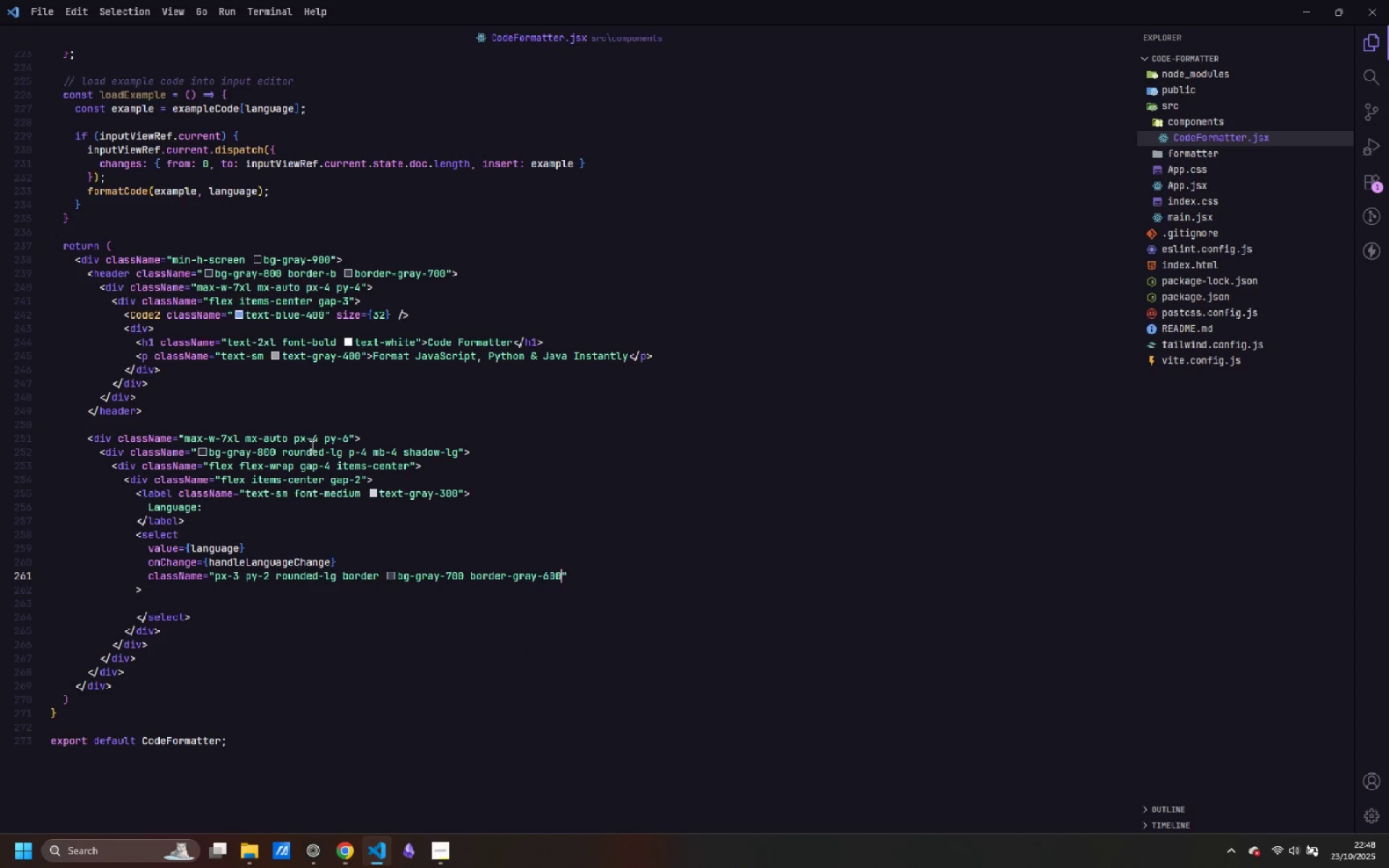 
key(Enter)
 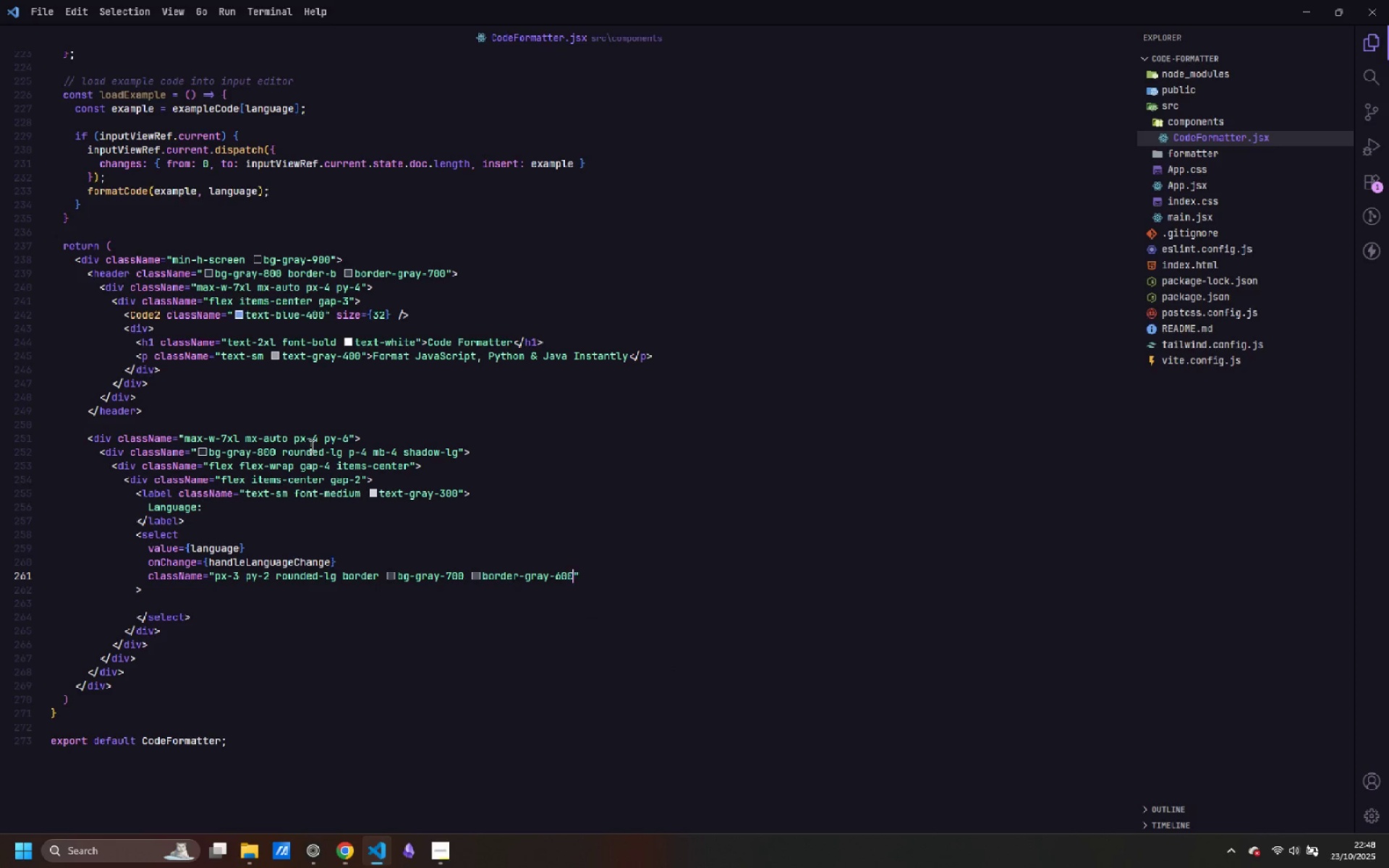 
type( text-white focus)
 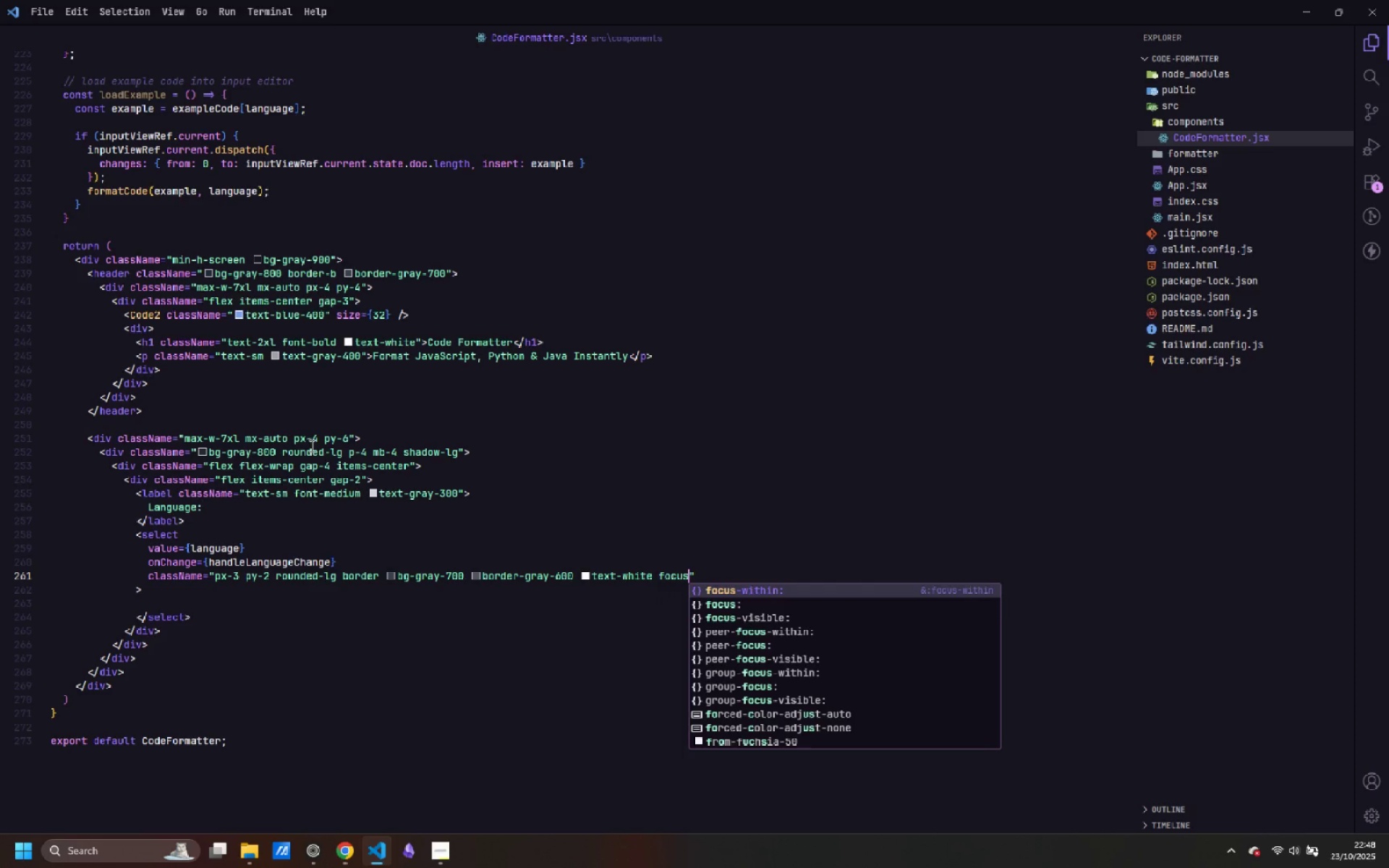 
key(Shift+Semicolon)
 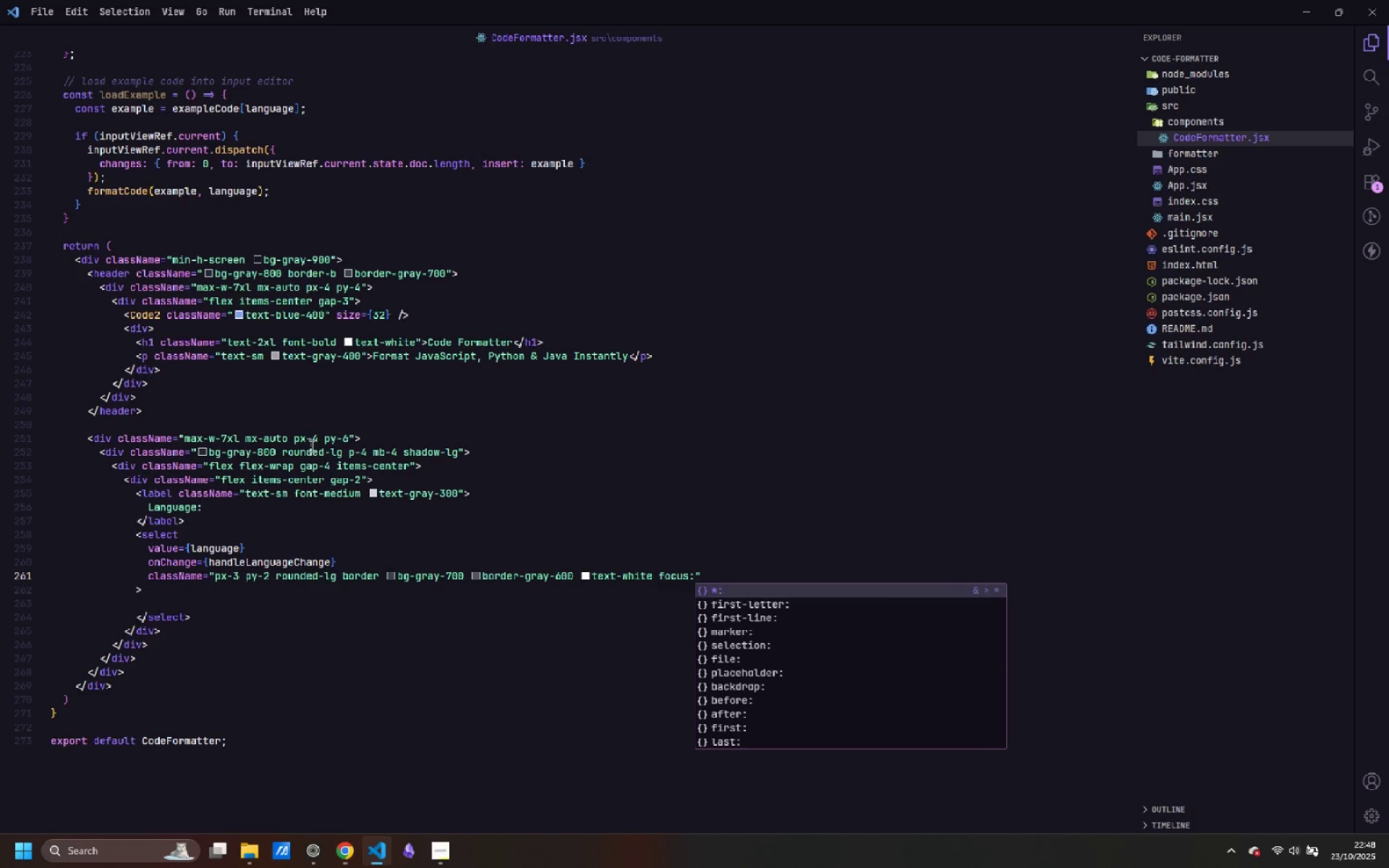 
type(outline)
 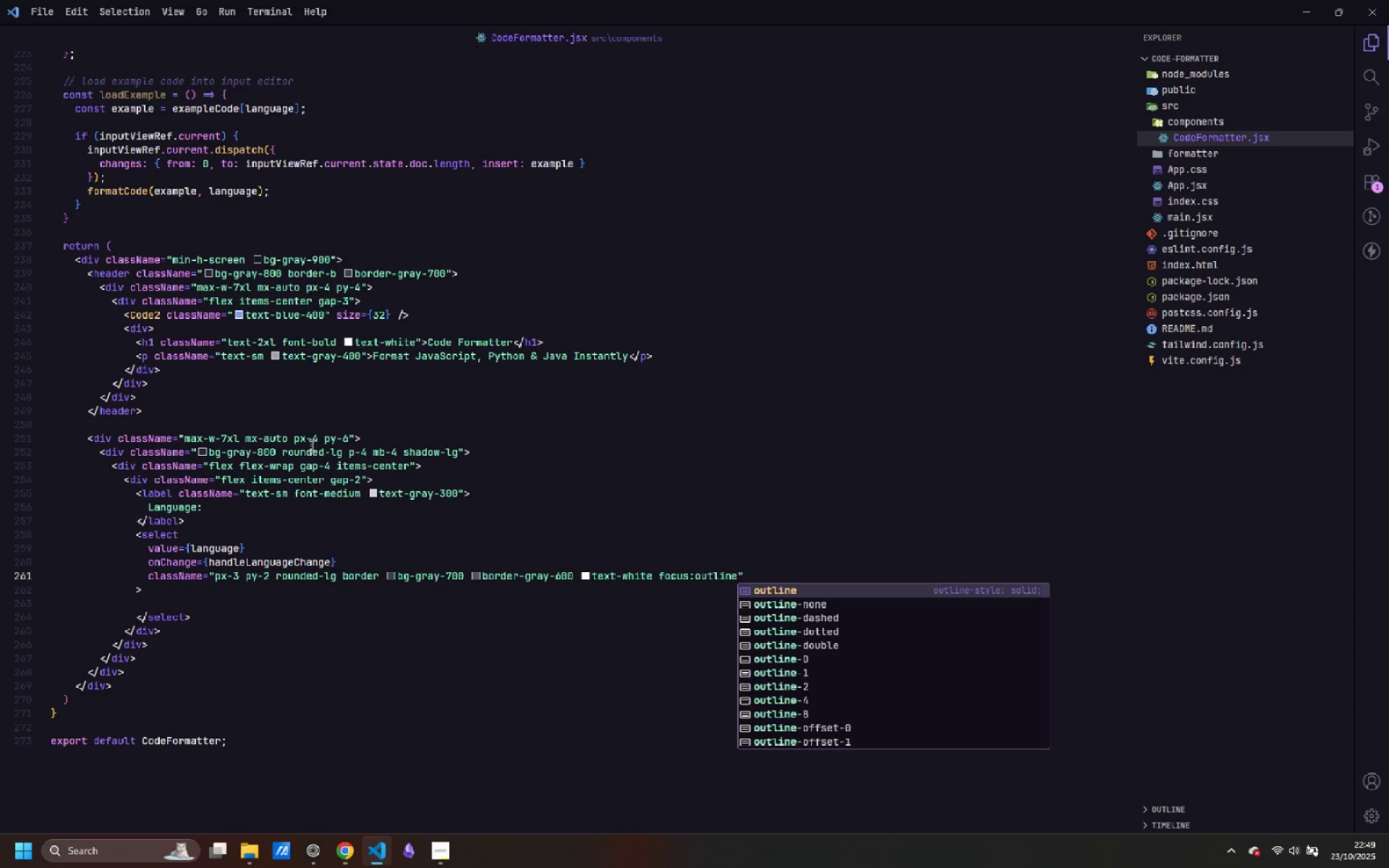 
key(ArrowDown)
 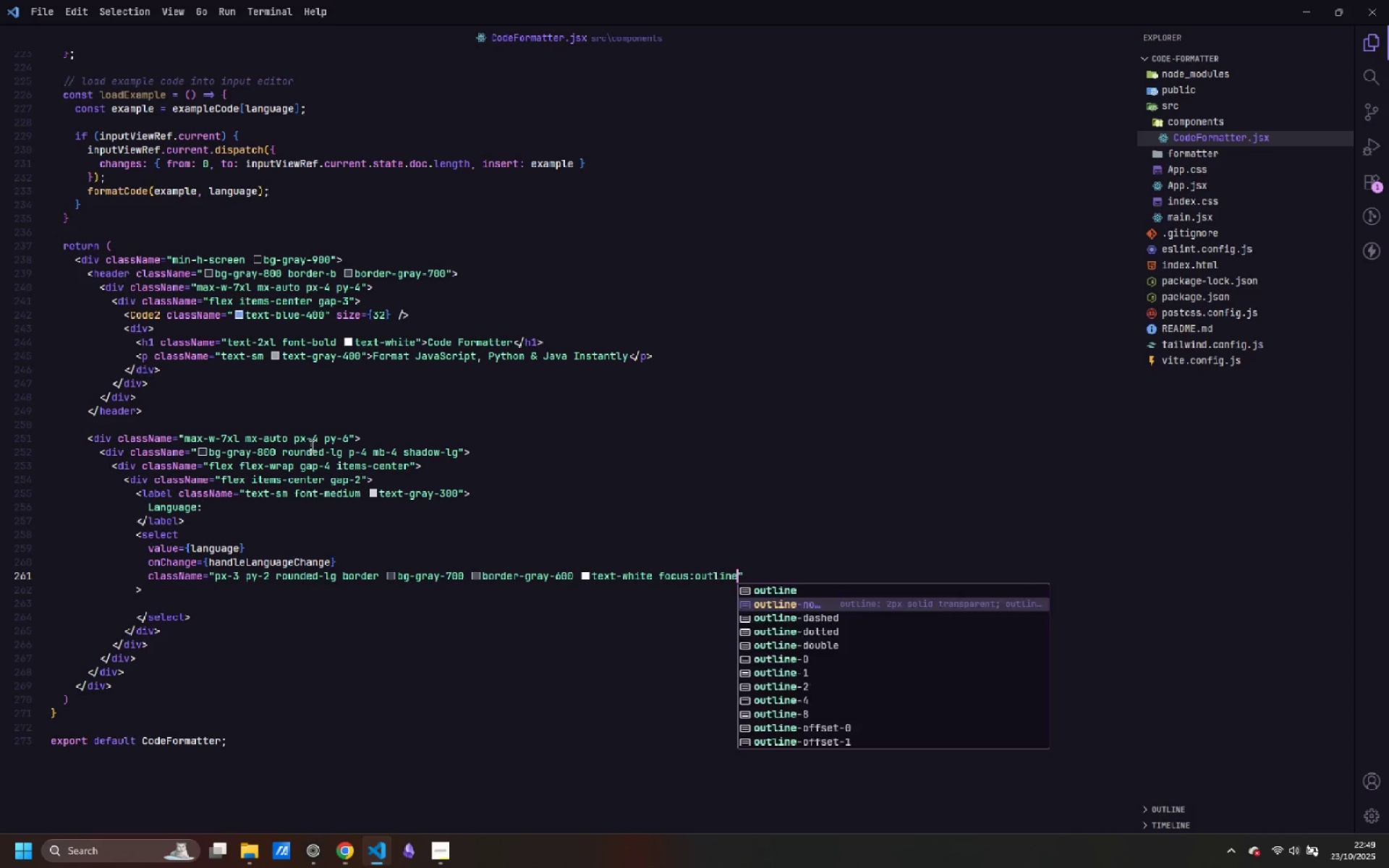 
key(Enter)
 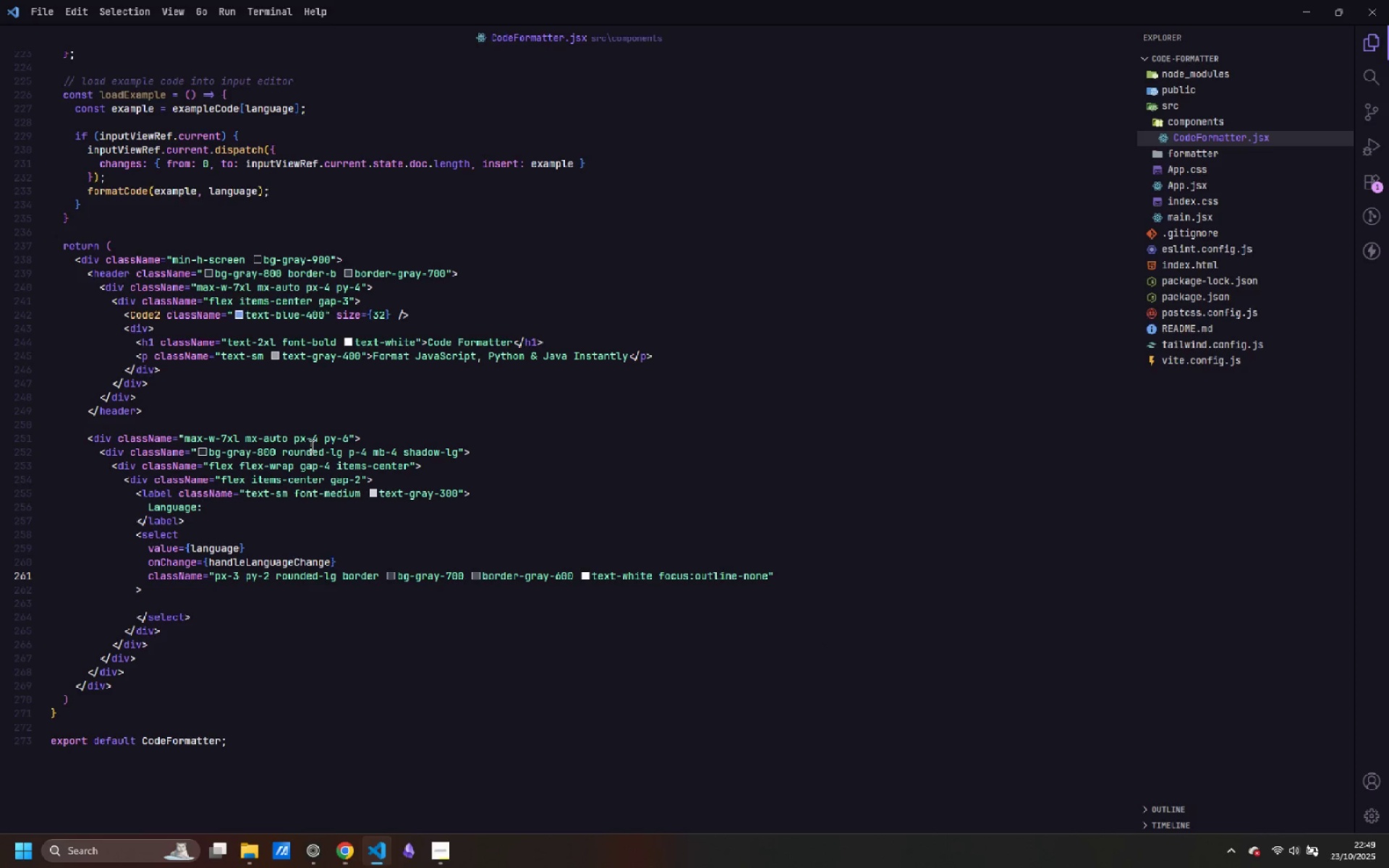 
type( focus: ring-2 )
 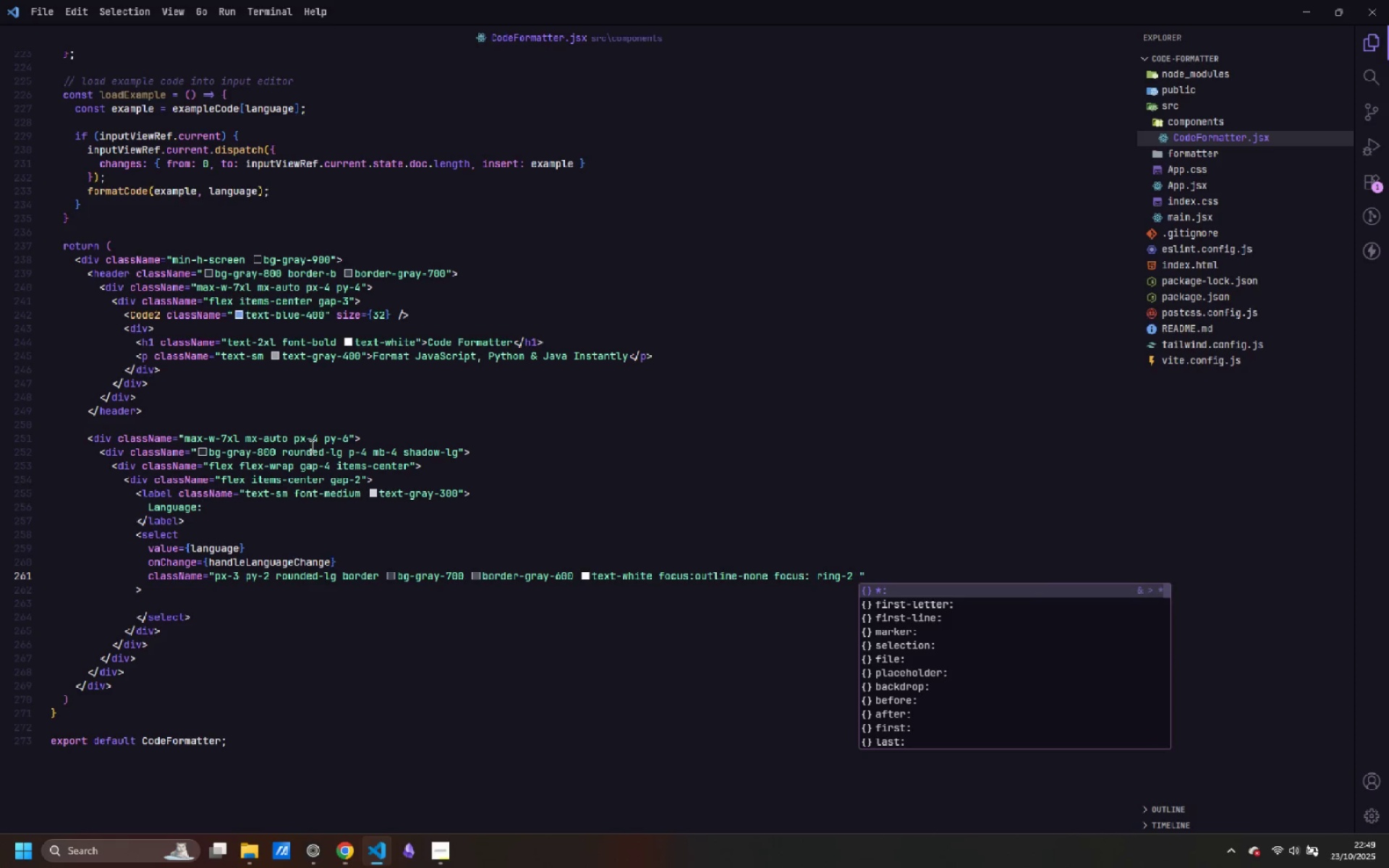 
key(Control+ArrowLeft)
 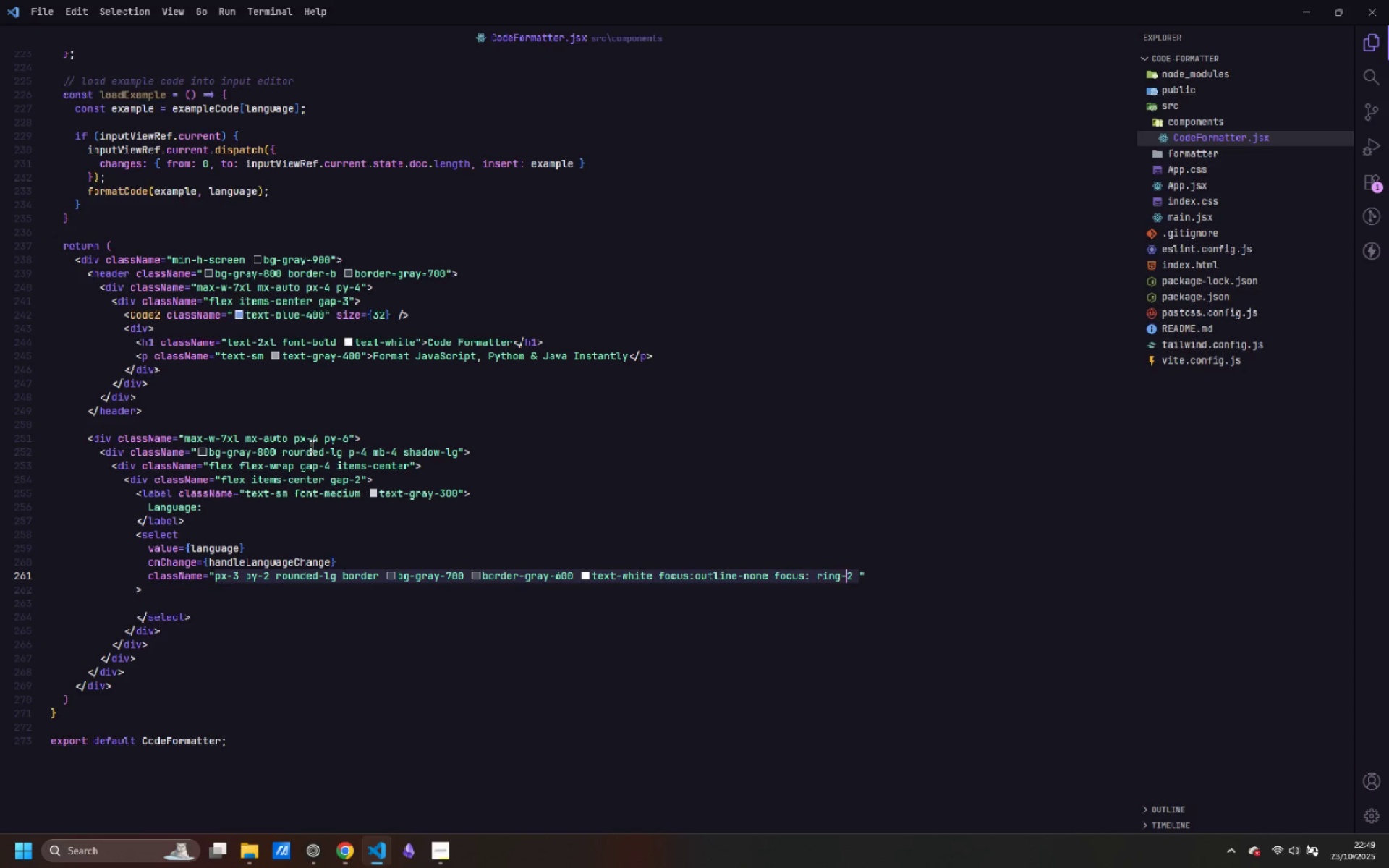 
key(Control+ArrowLeft)
 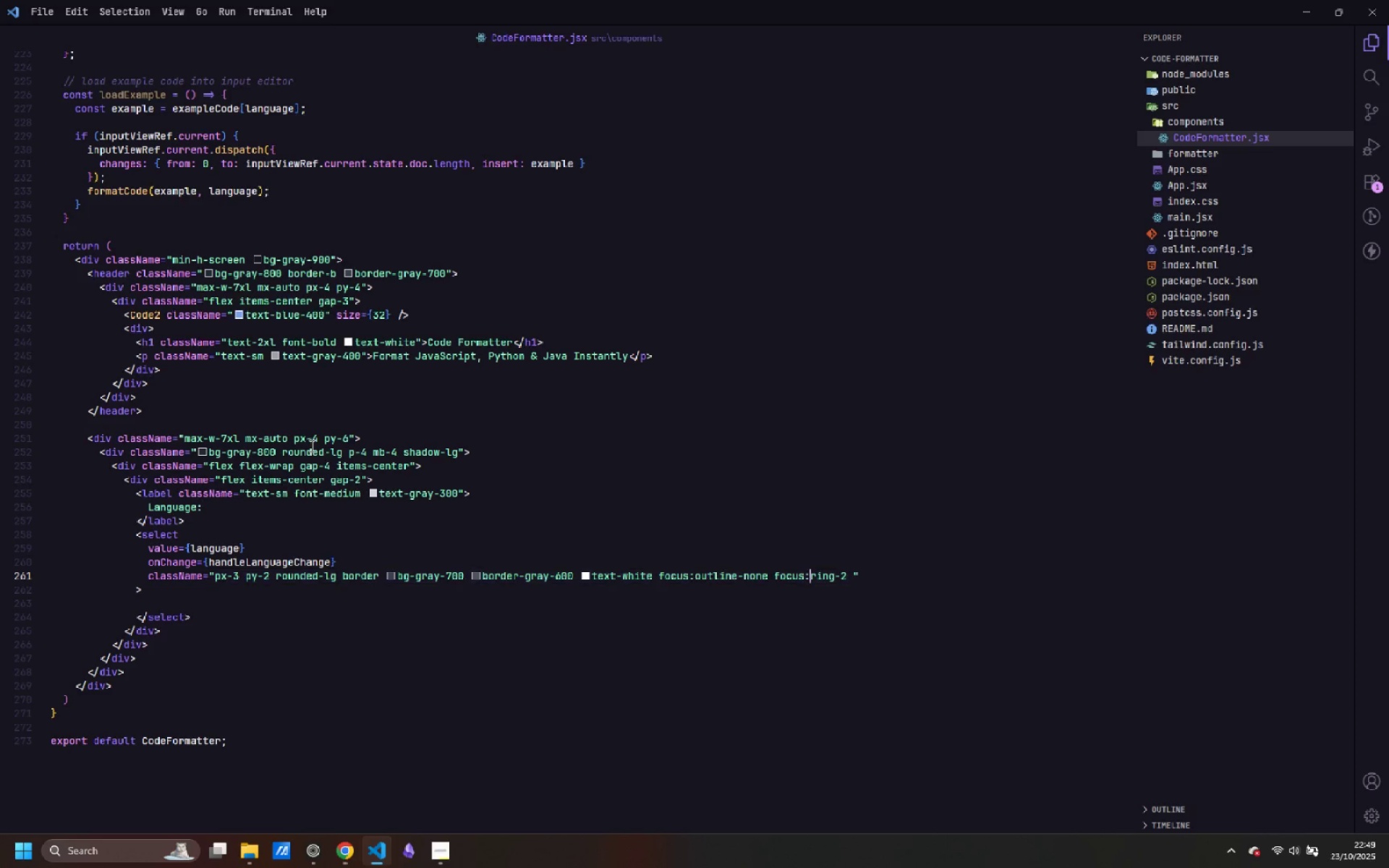 
key(Backspace)
 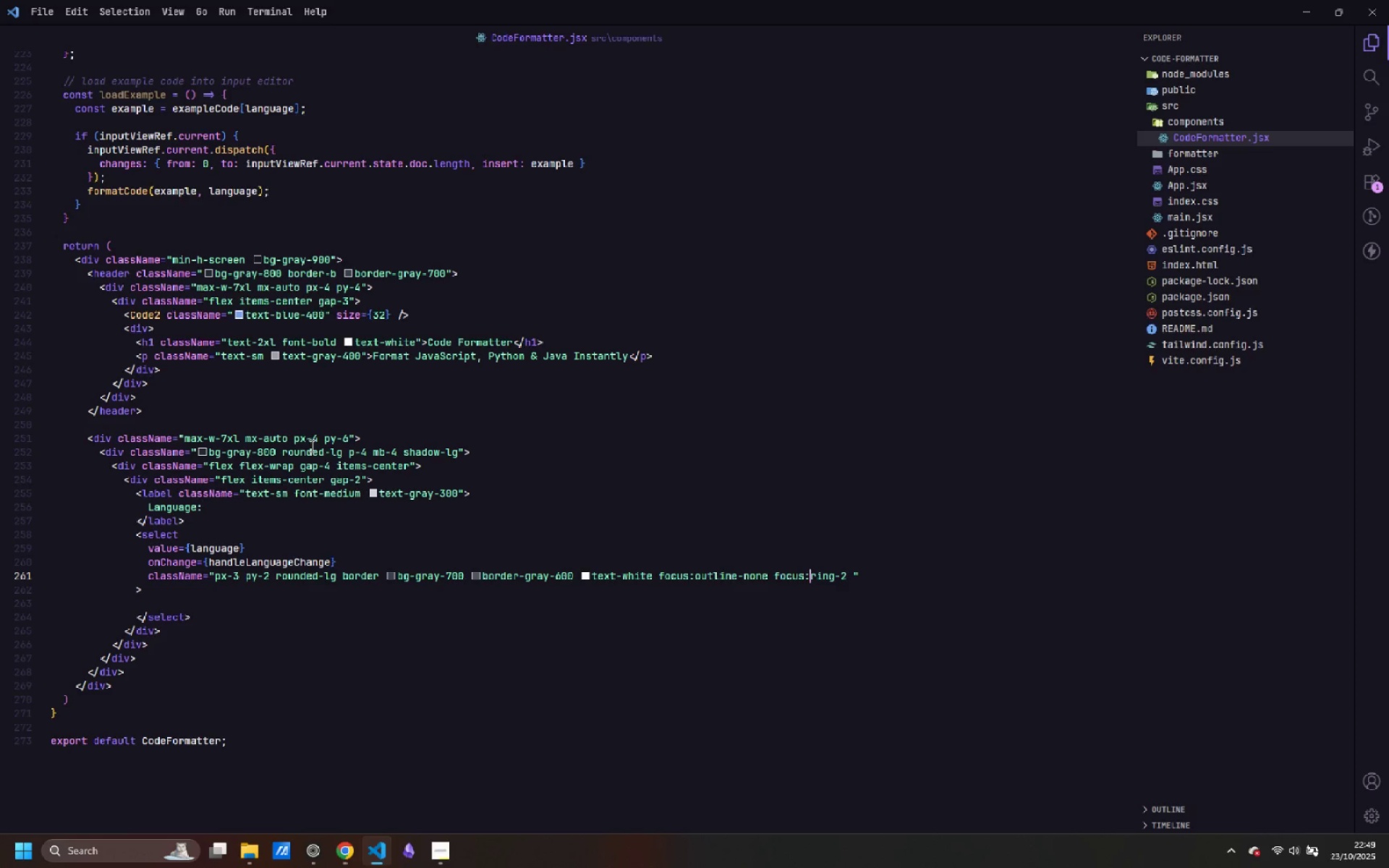 
key(Control+ArrowRight)
 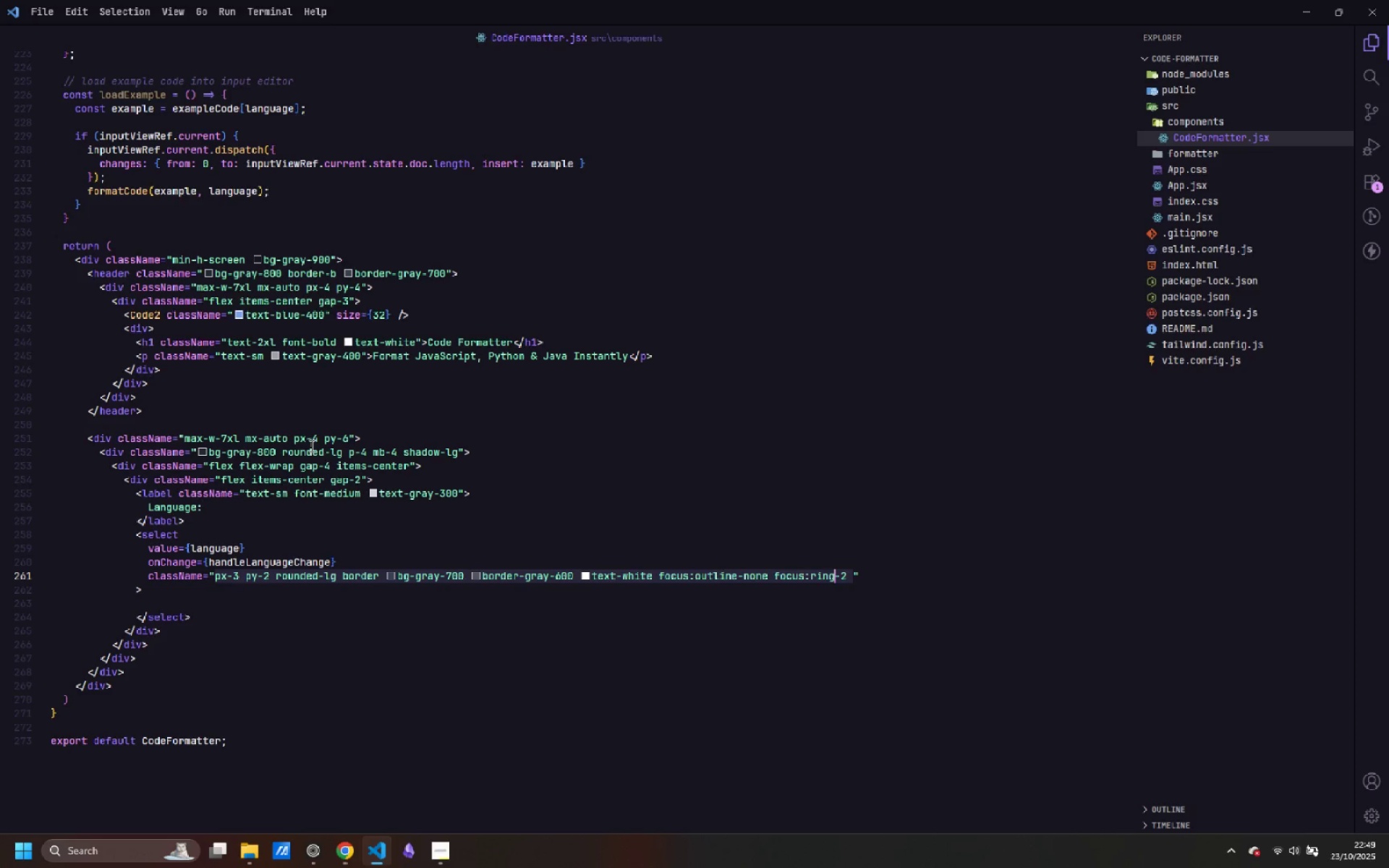 
key(Control+ArrowRight)
 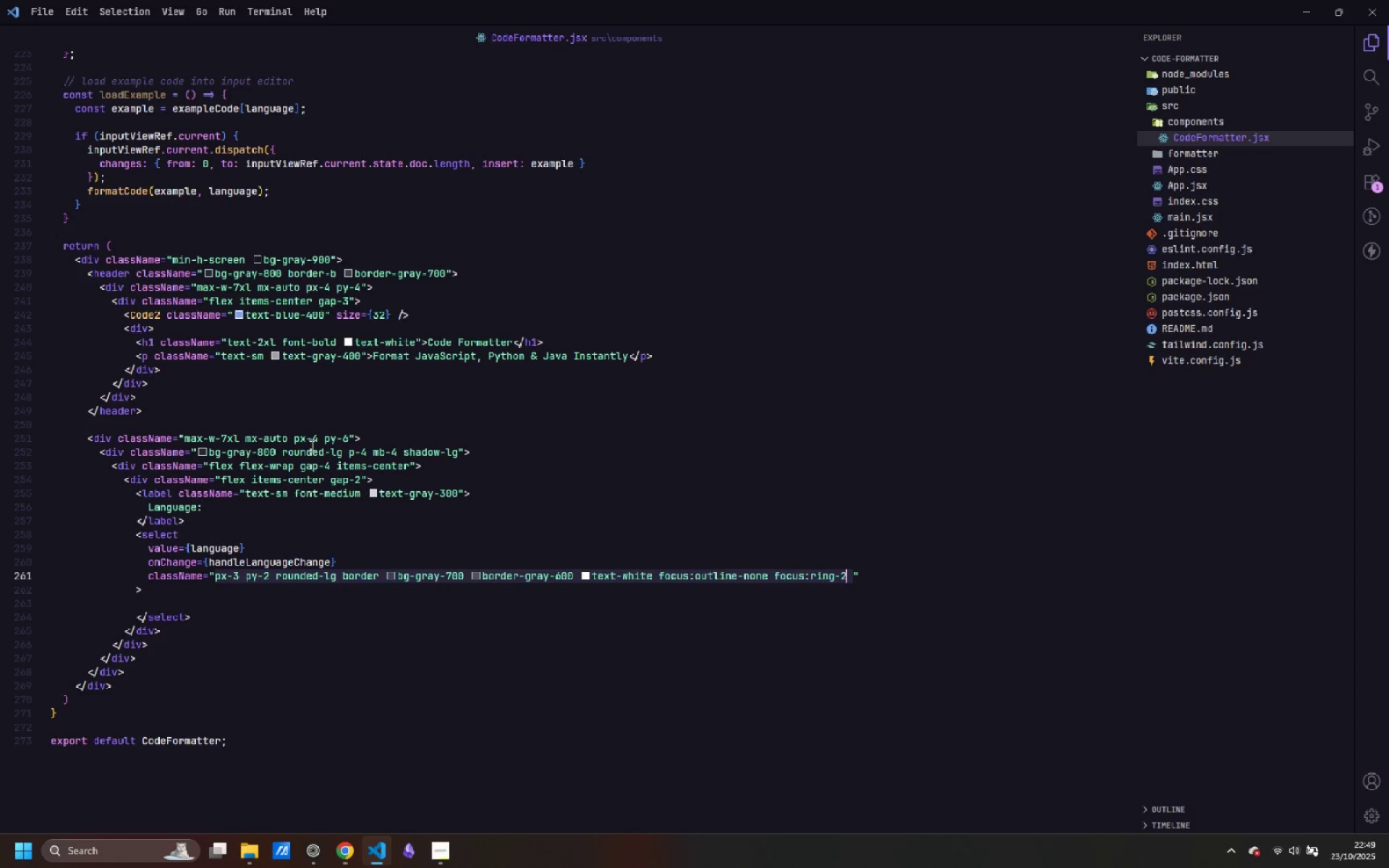 
key(ArrowRight)
 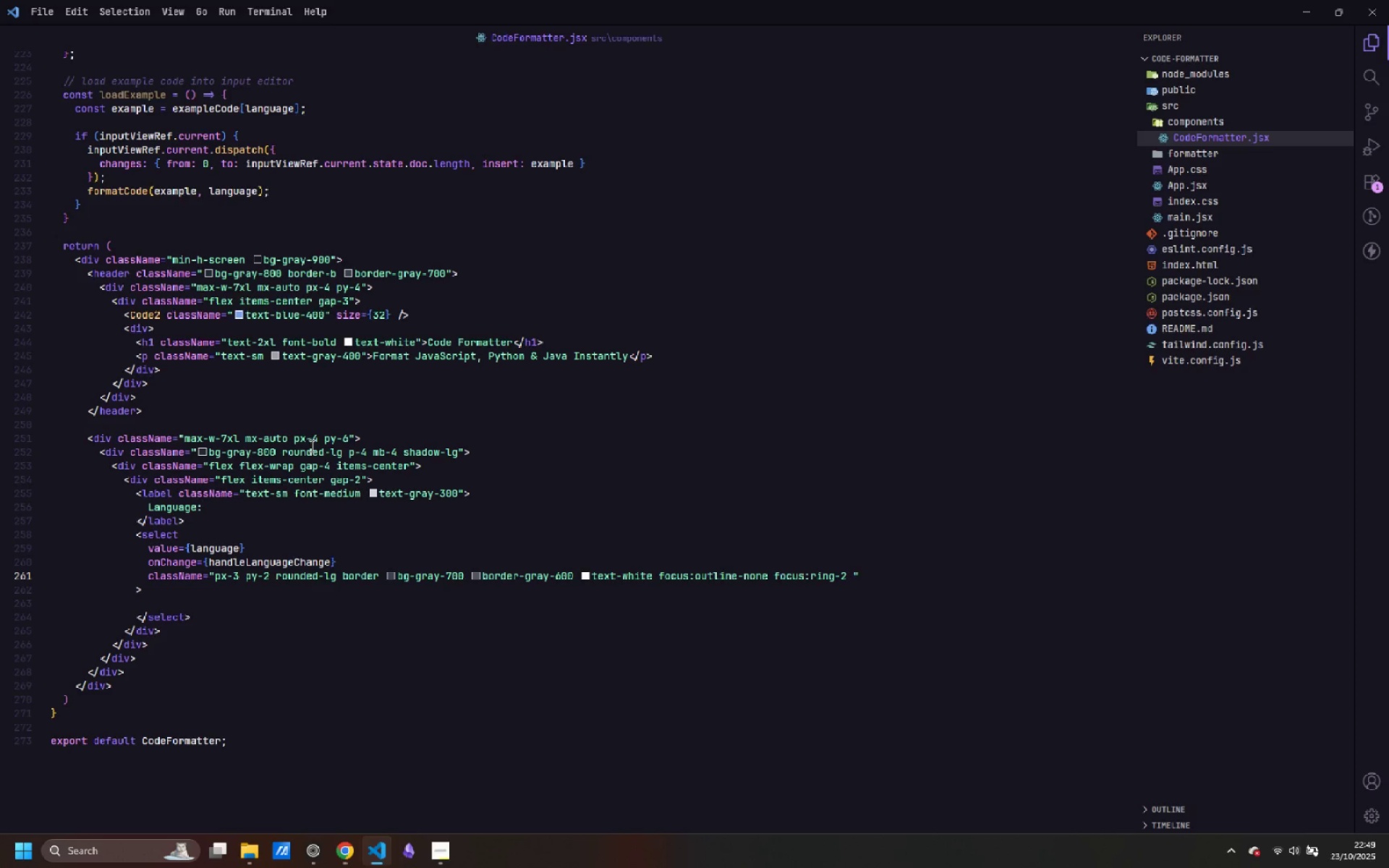 
type(docs)
key(Backspace)
key(Backspace)
key(Backspace)
key(Backspace)
type(focus)
 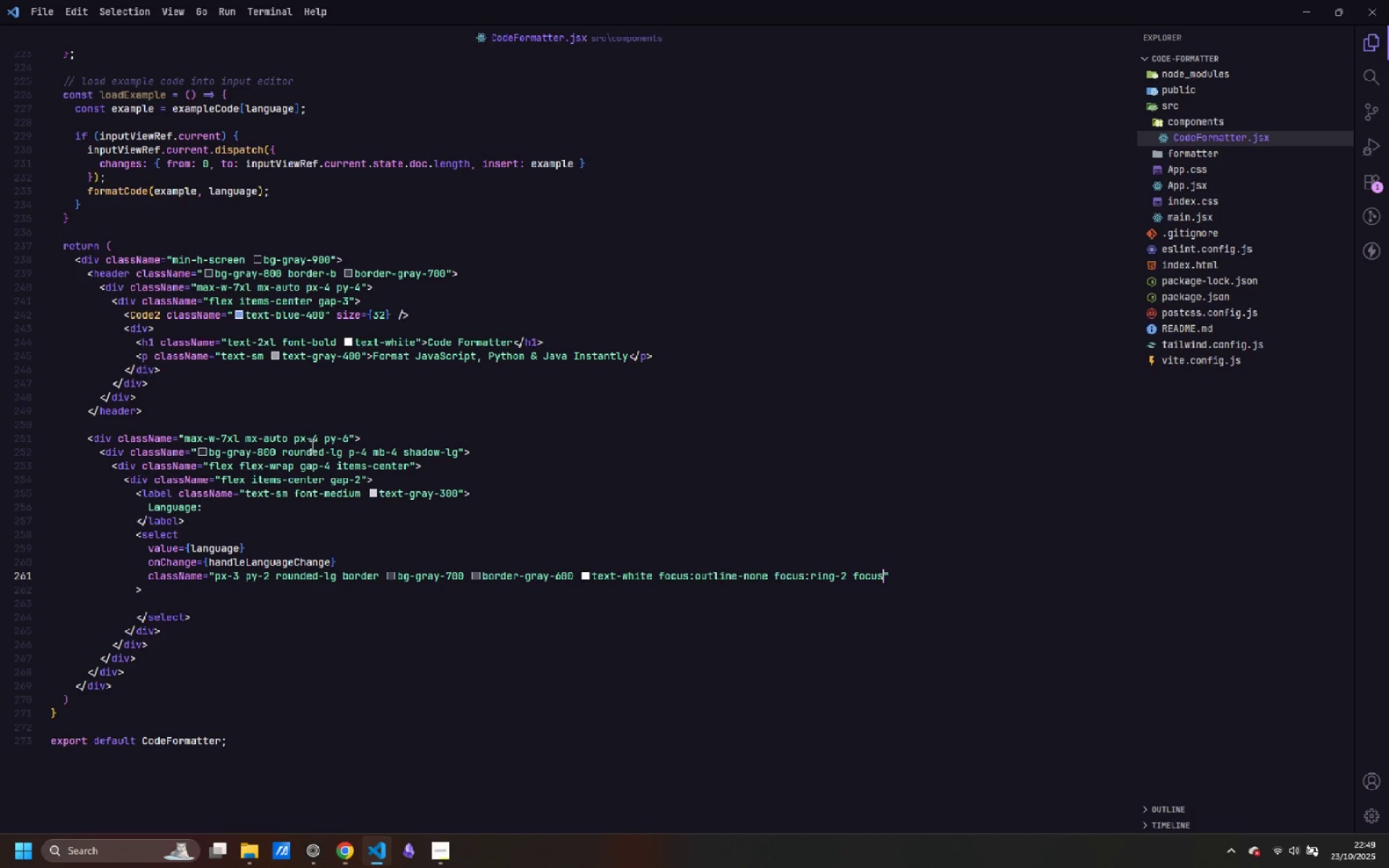 
type(:ring-bl)
 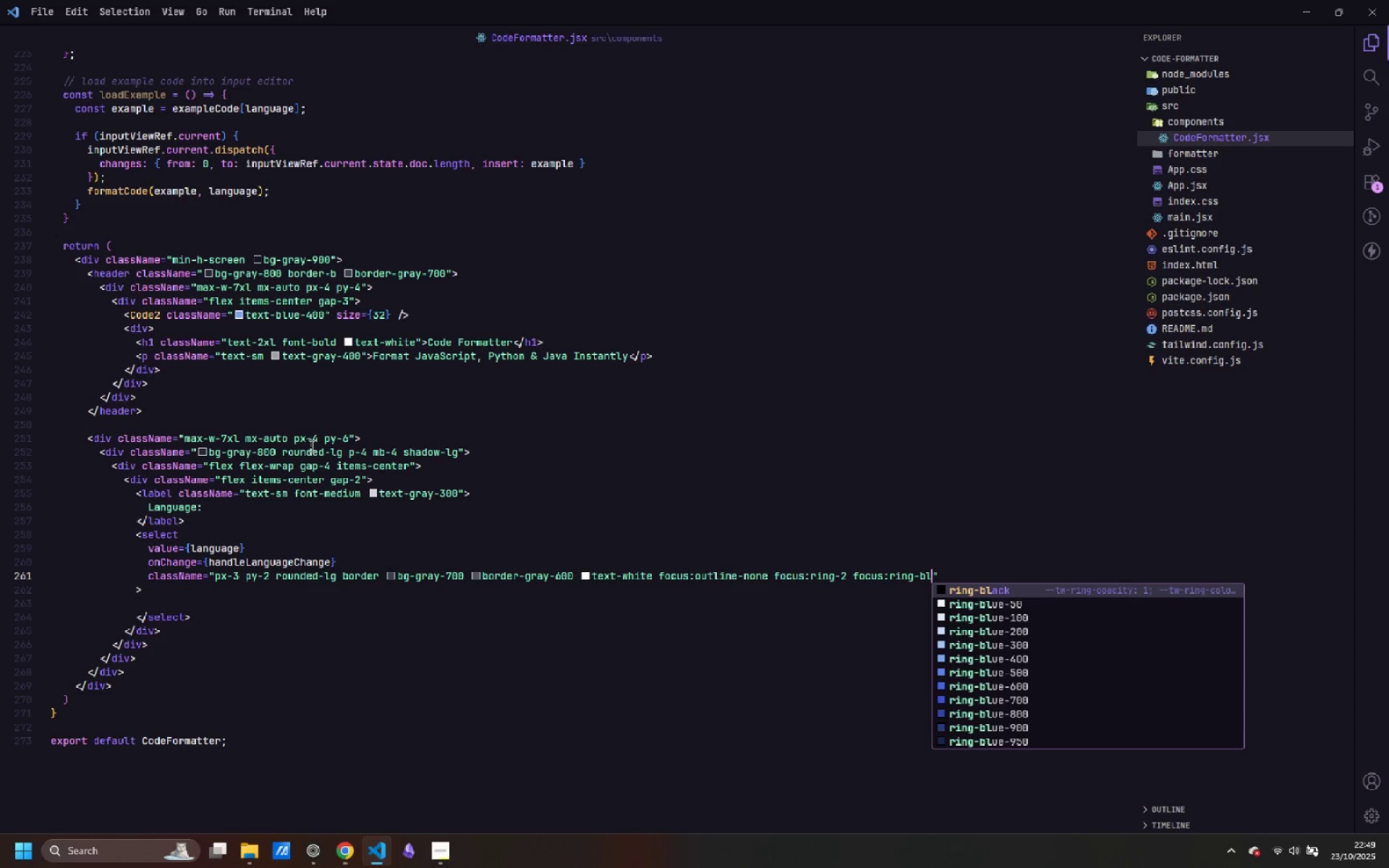 
key(ArrowDown)
 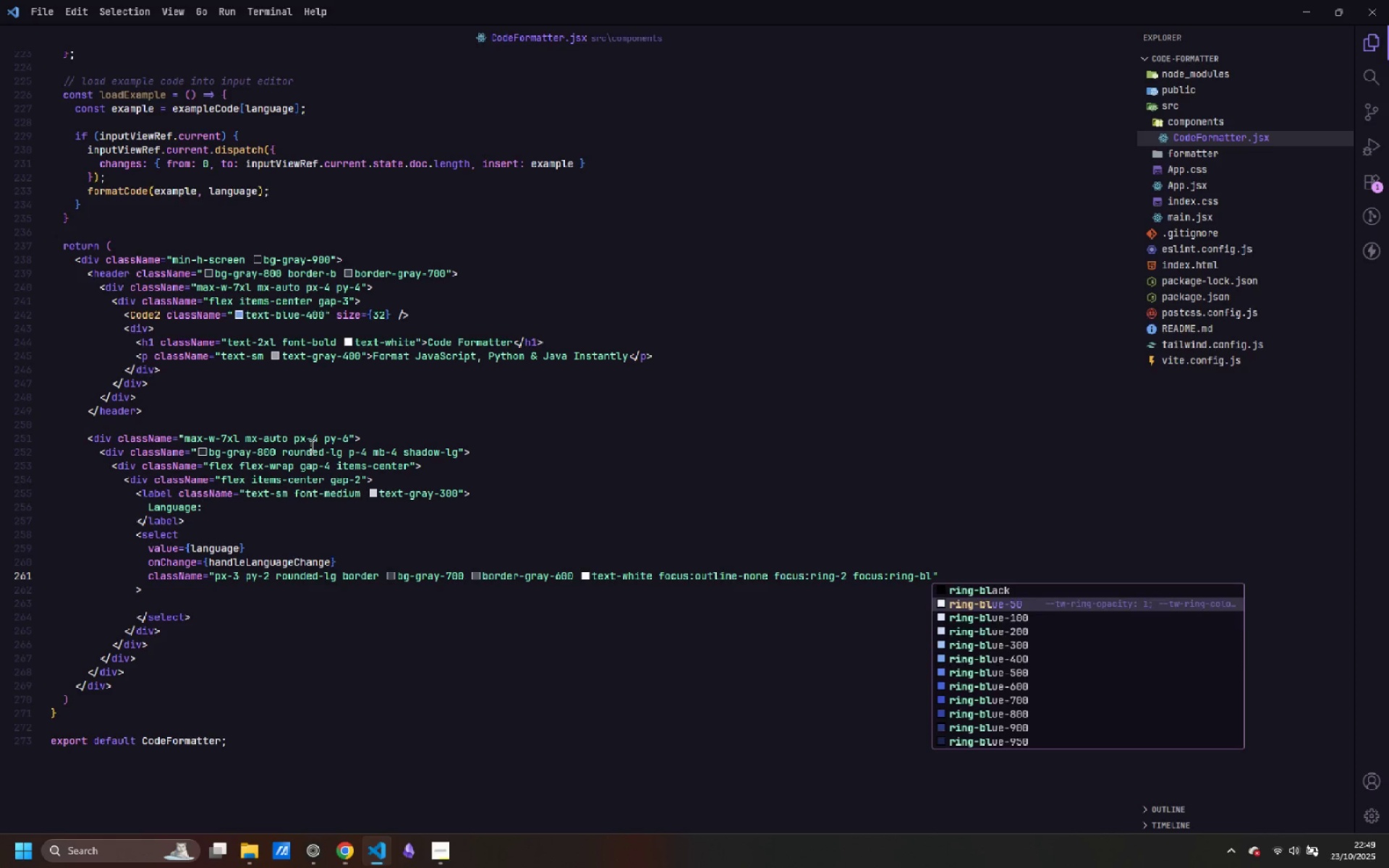 
key(ArrowDown)
 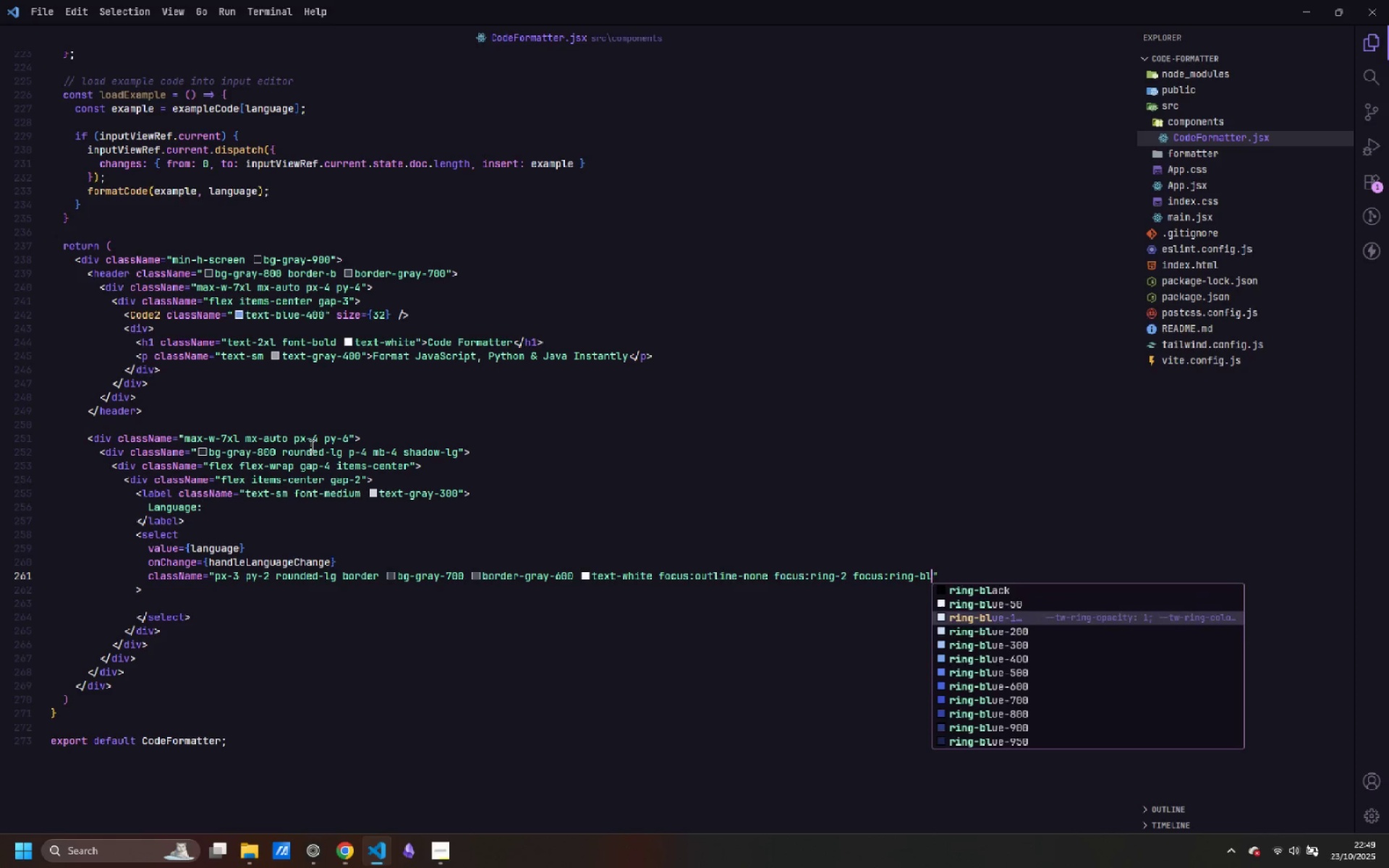 
key(ArrowDown)
 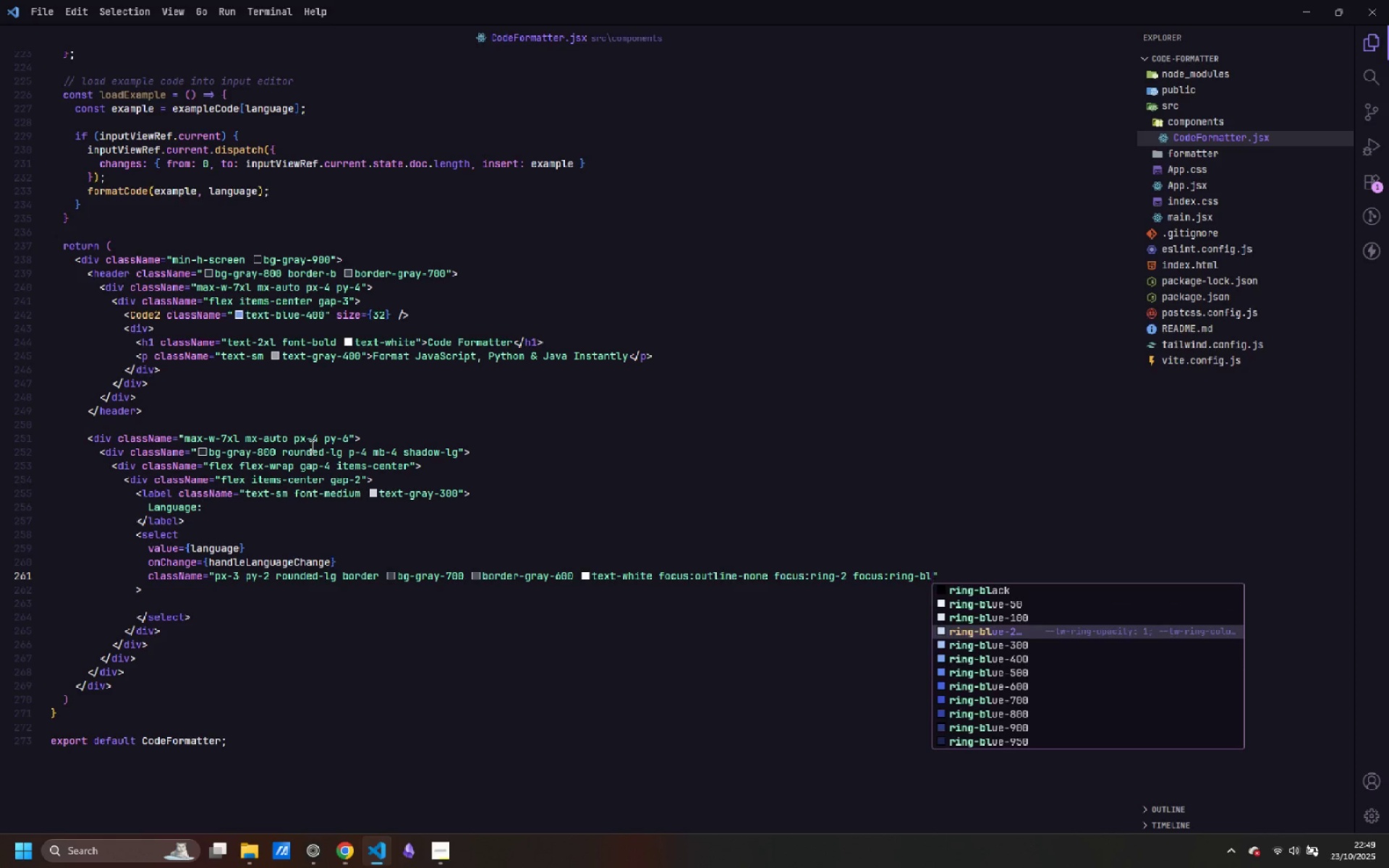 
key(ArrowDown)
 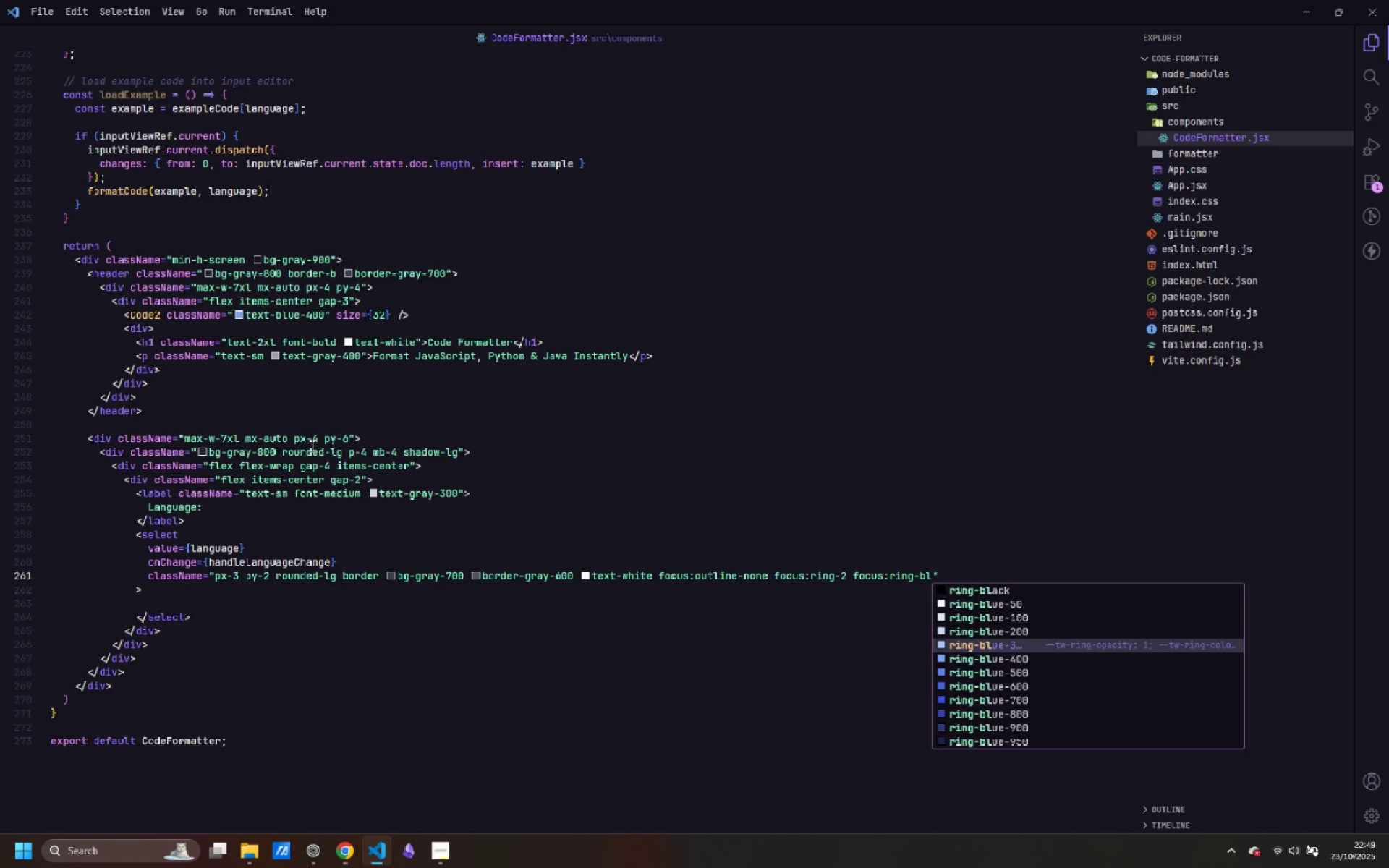 
key(ArrowDown)
 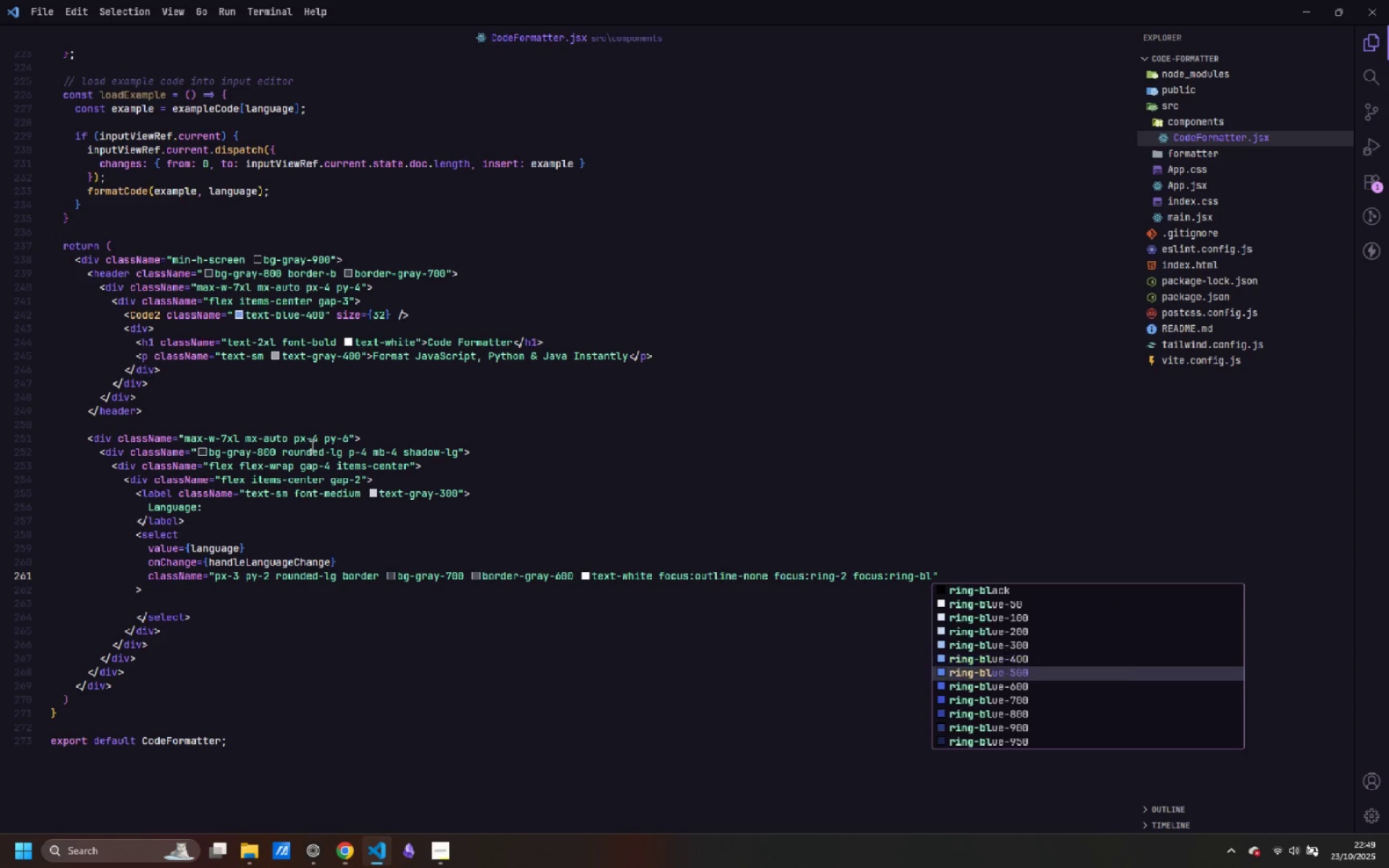 
key(ArrowDown)
 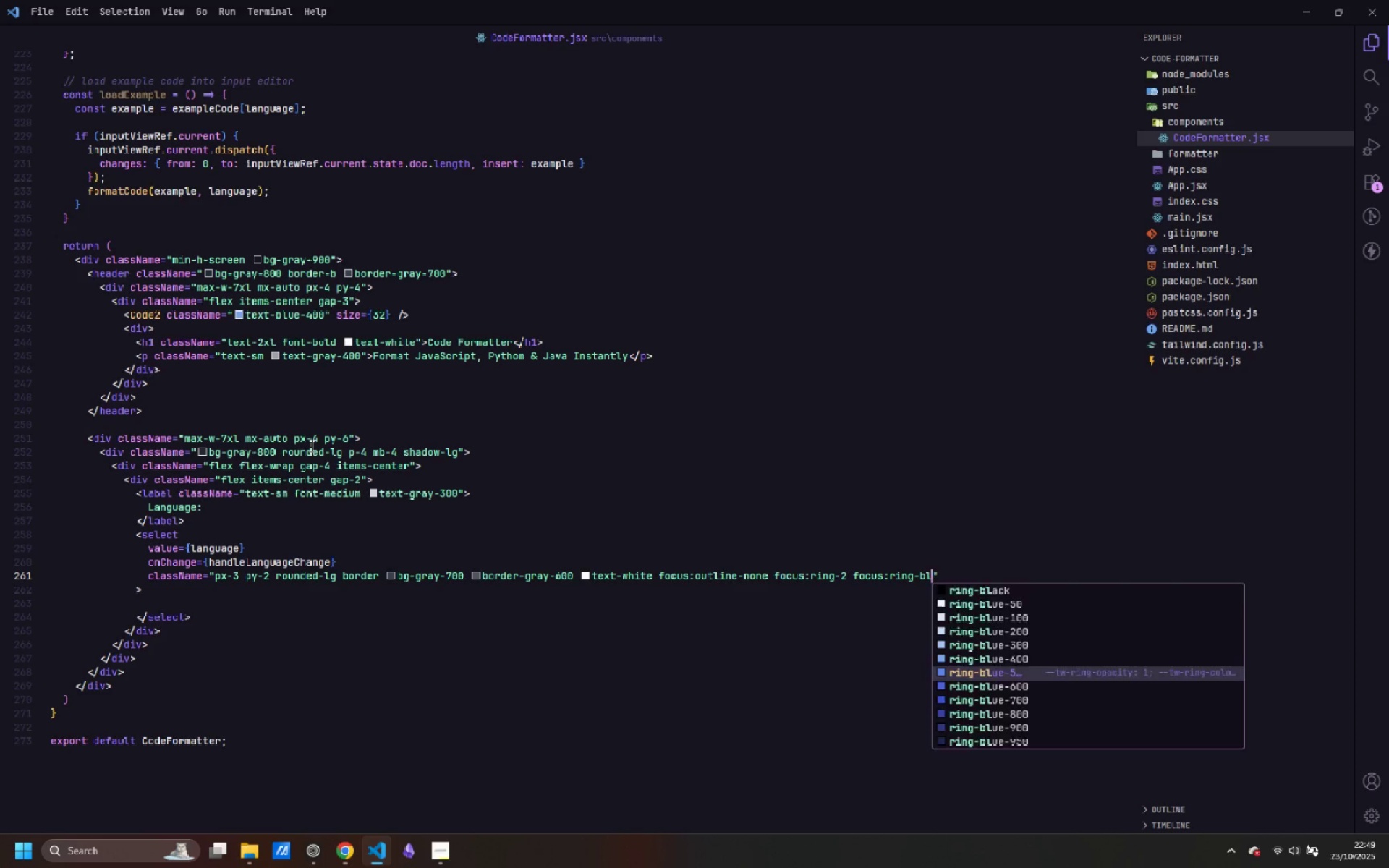 
key(Enter)
 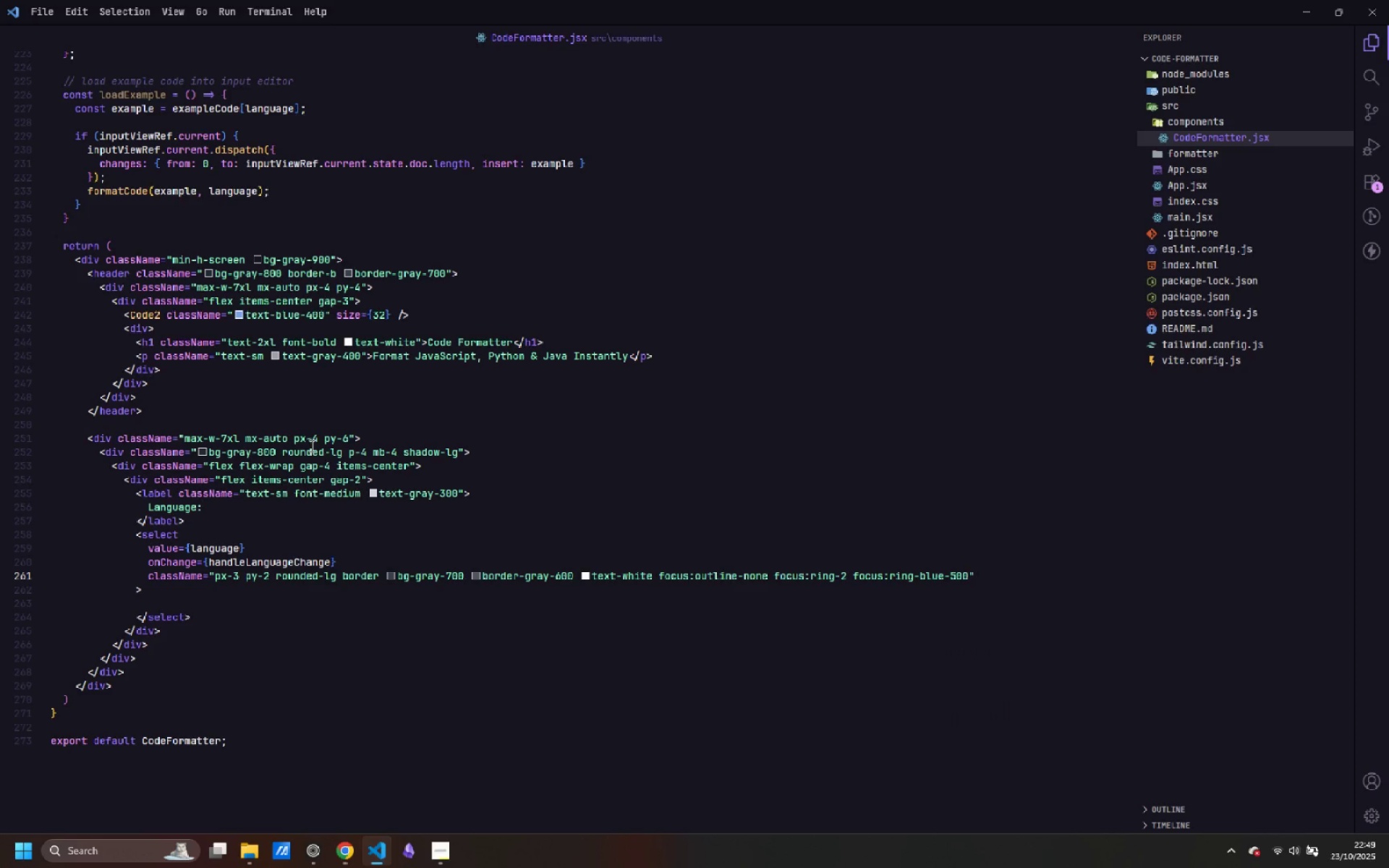 
key(ArrowRight)
 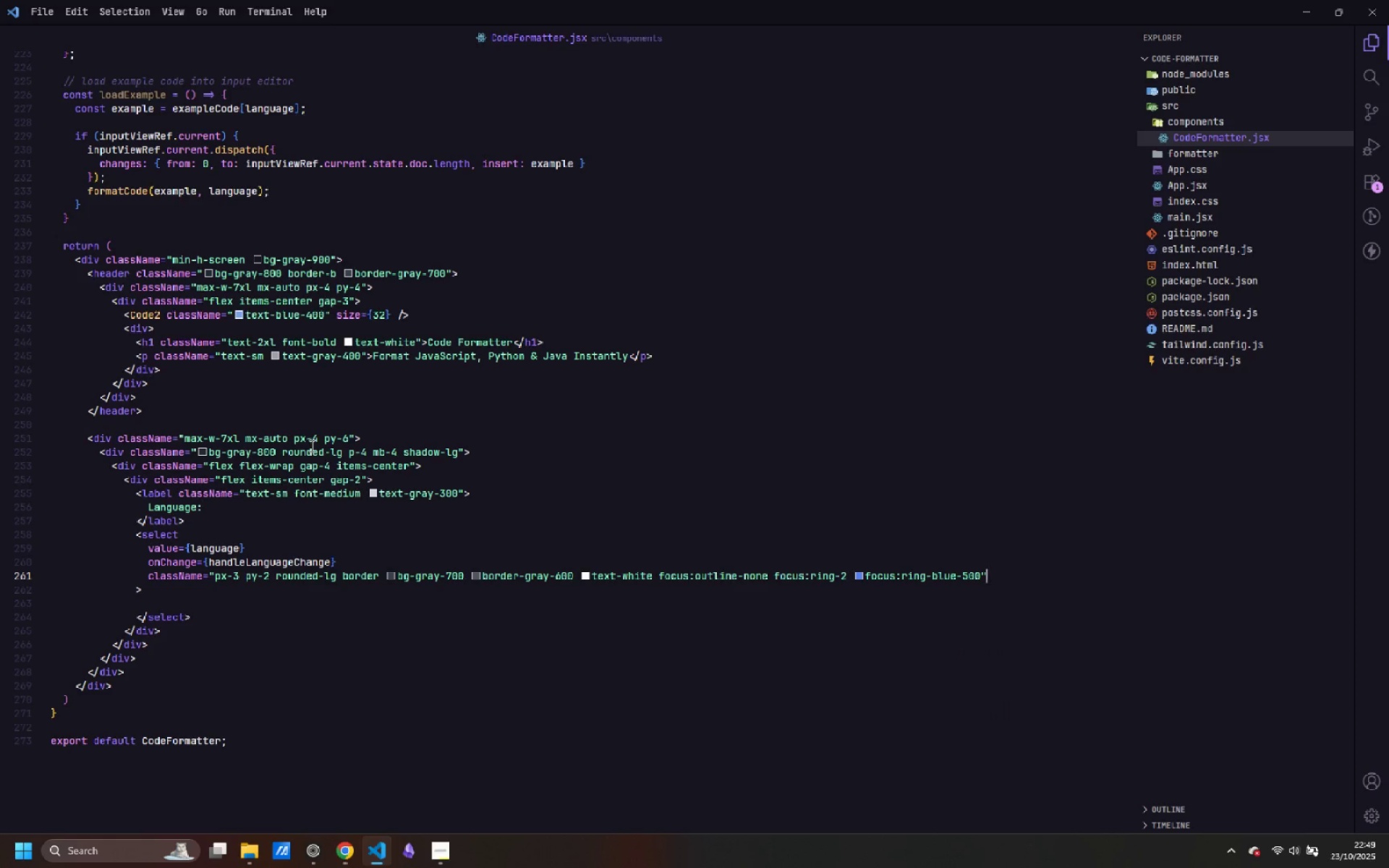 
key(ArrowDown)
 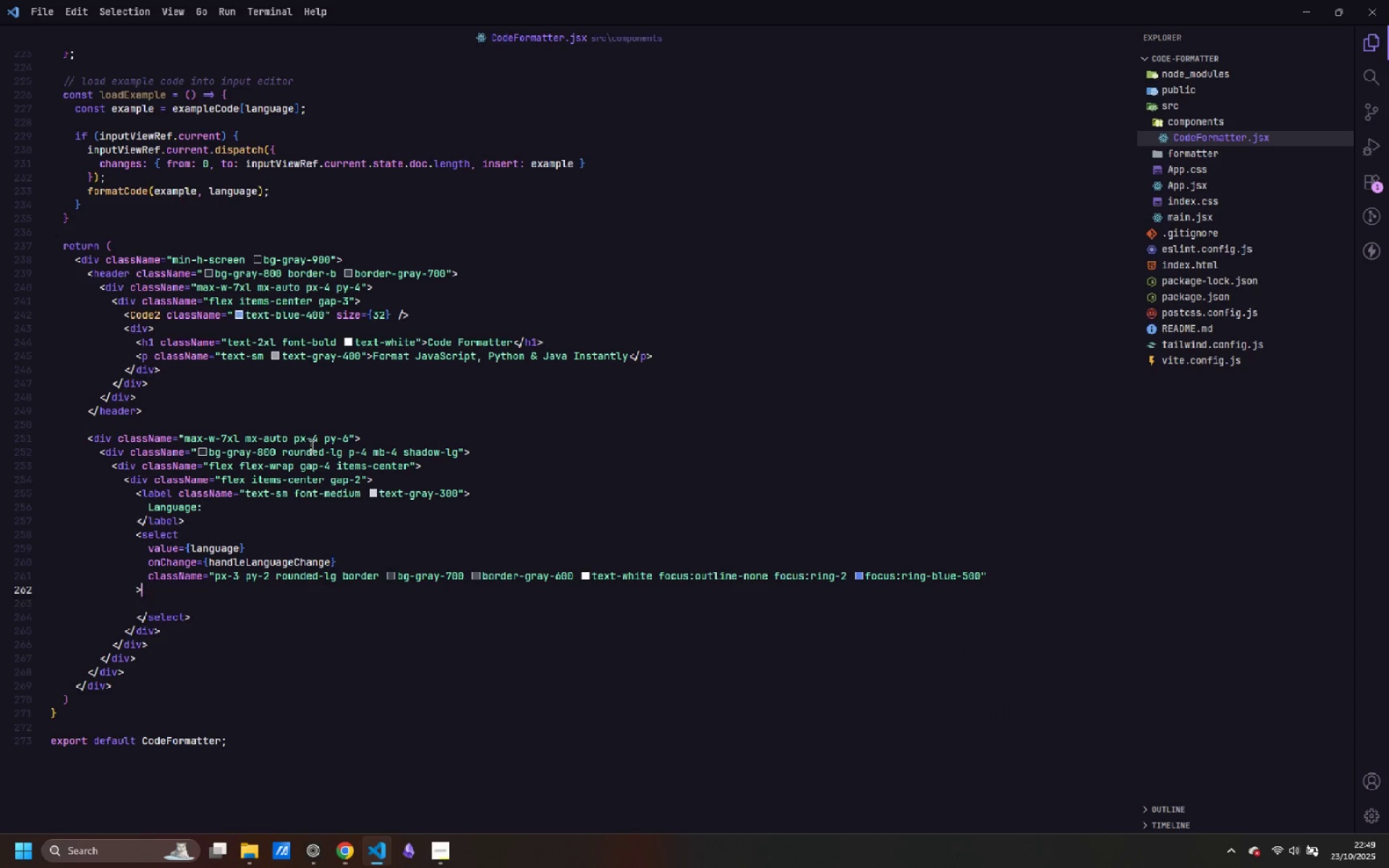 
key(ArrowDown)
 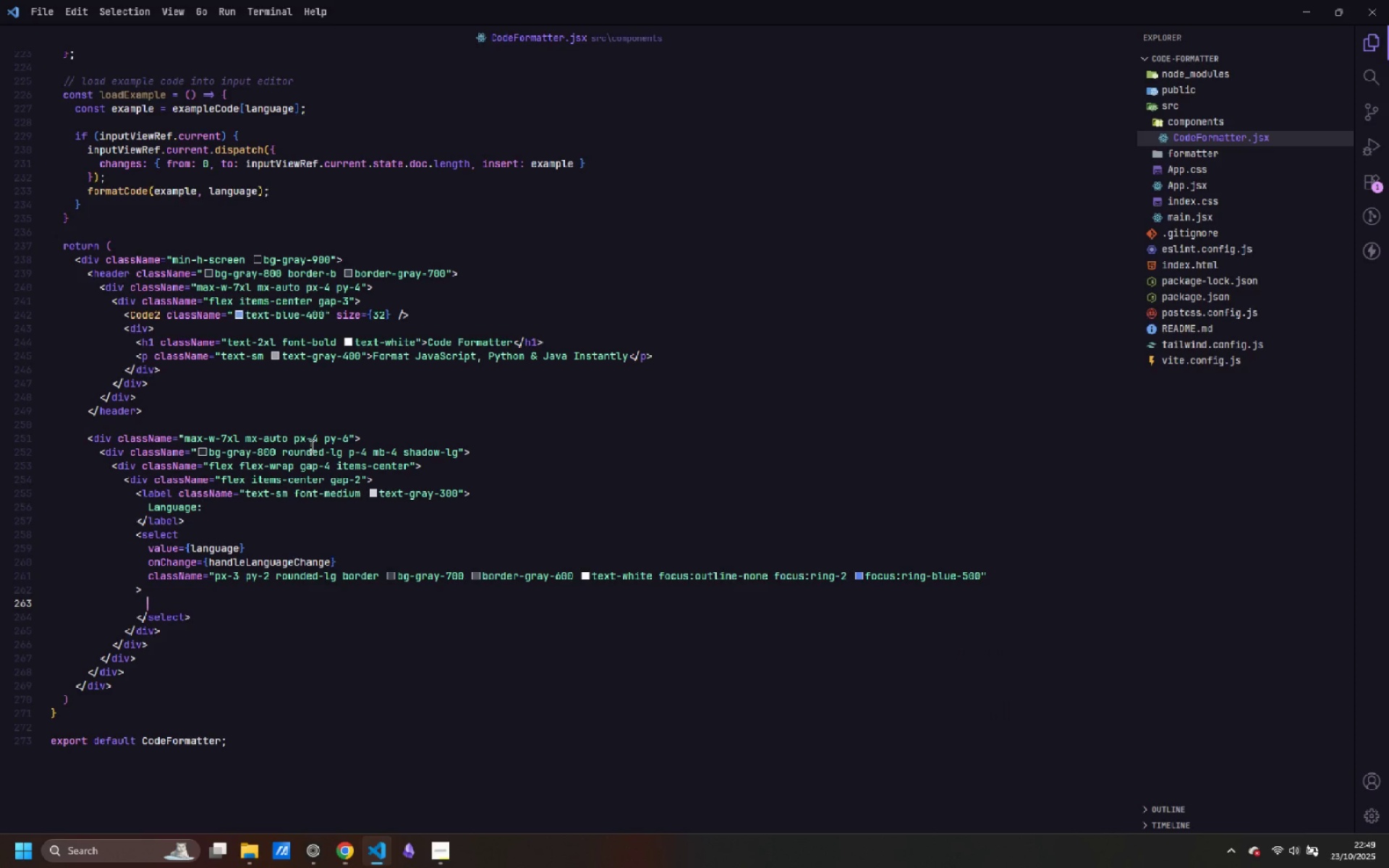 
key(Tab)
type(<onpton)
 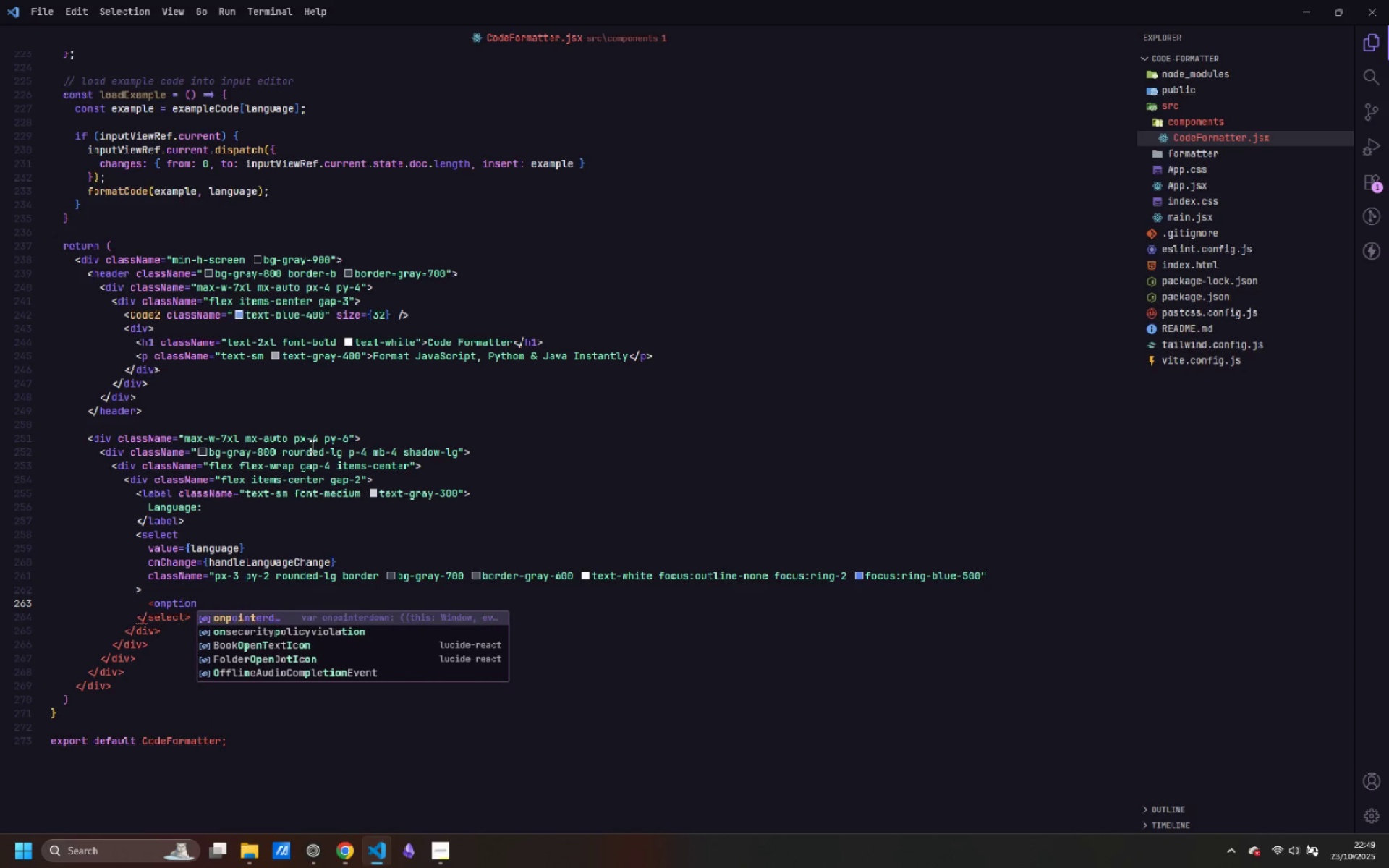 
 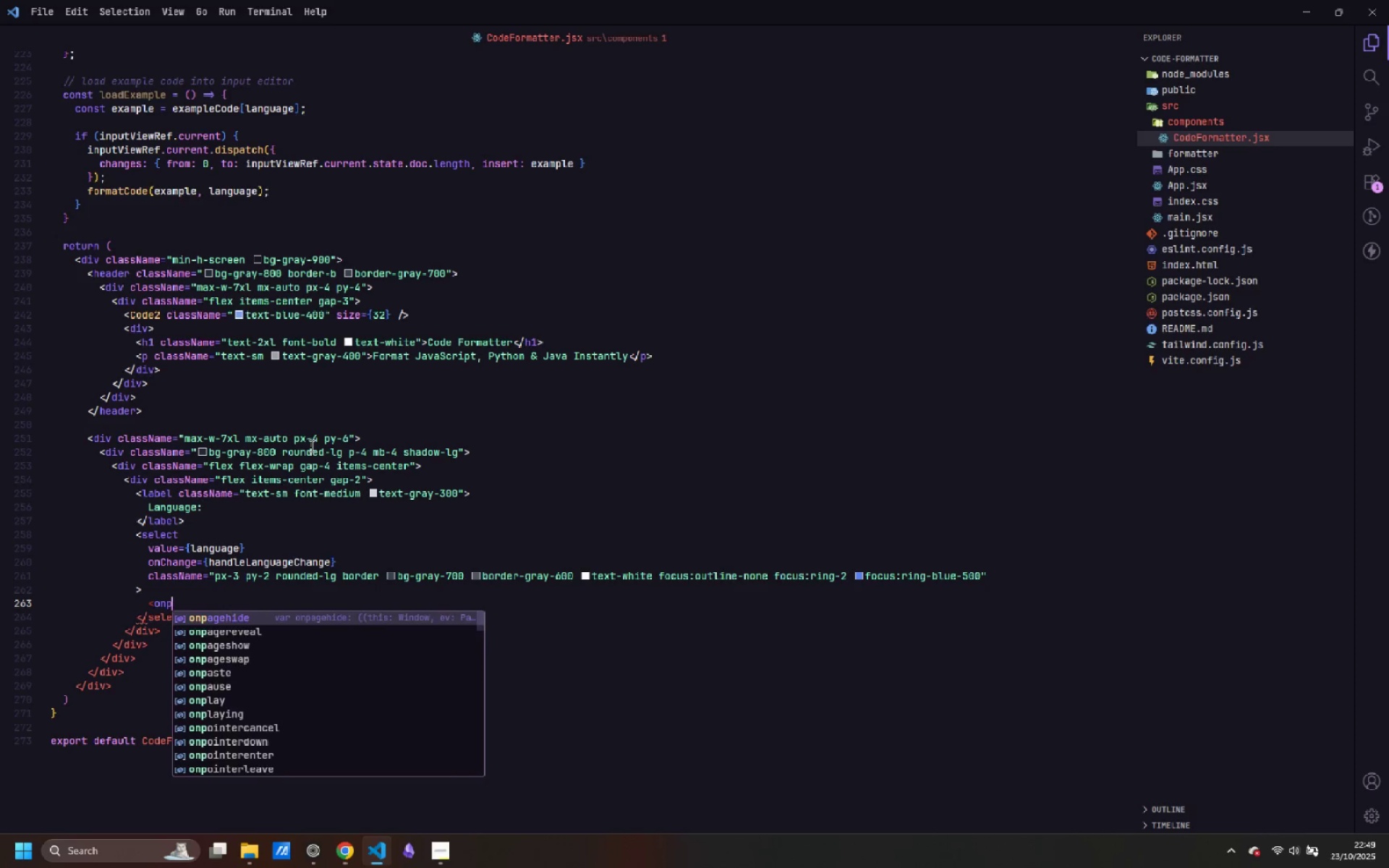 
hold_key(key=I, duration=0.36)
 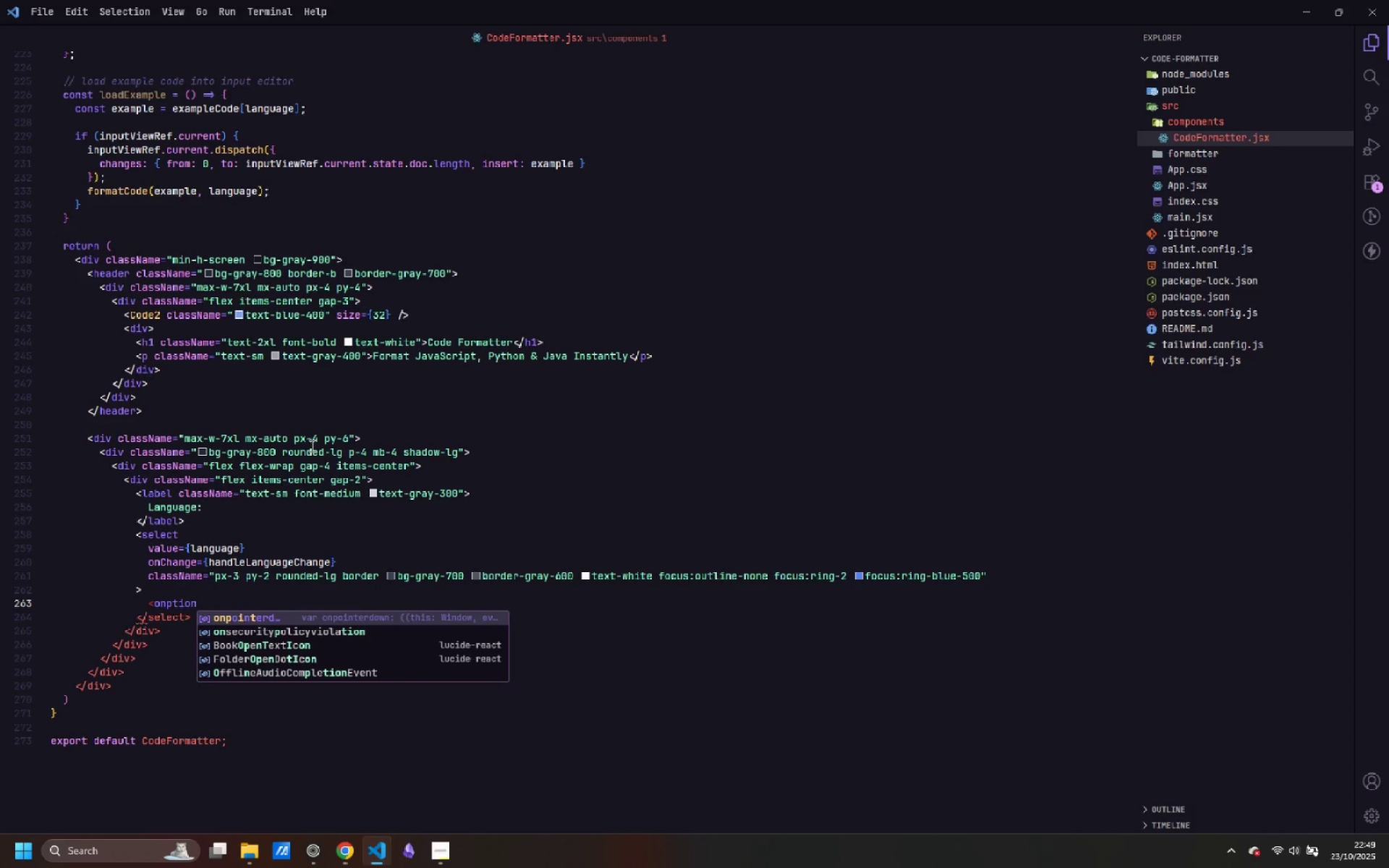 
key(Control+ControlLeft)
 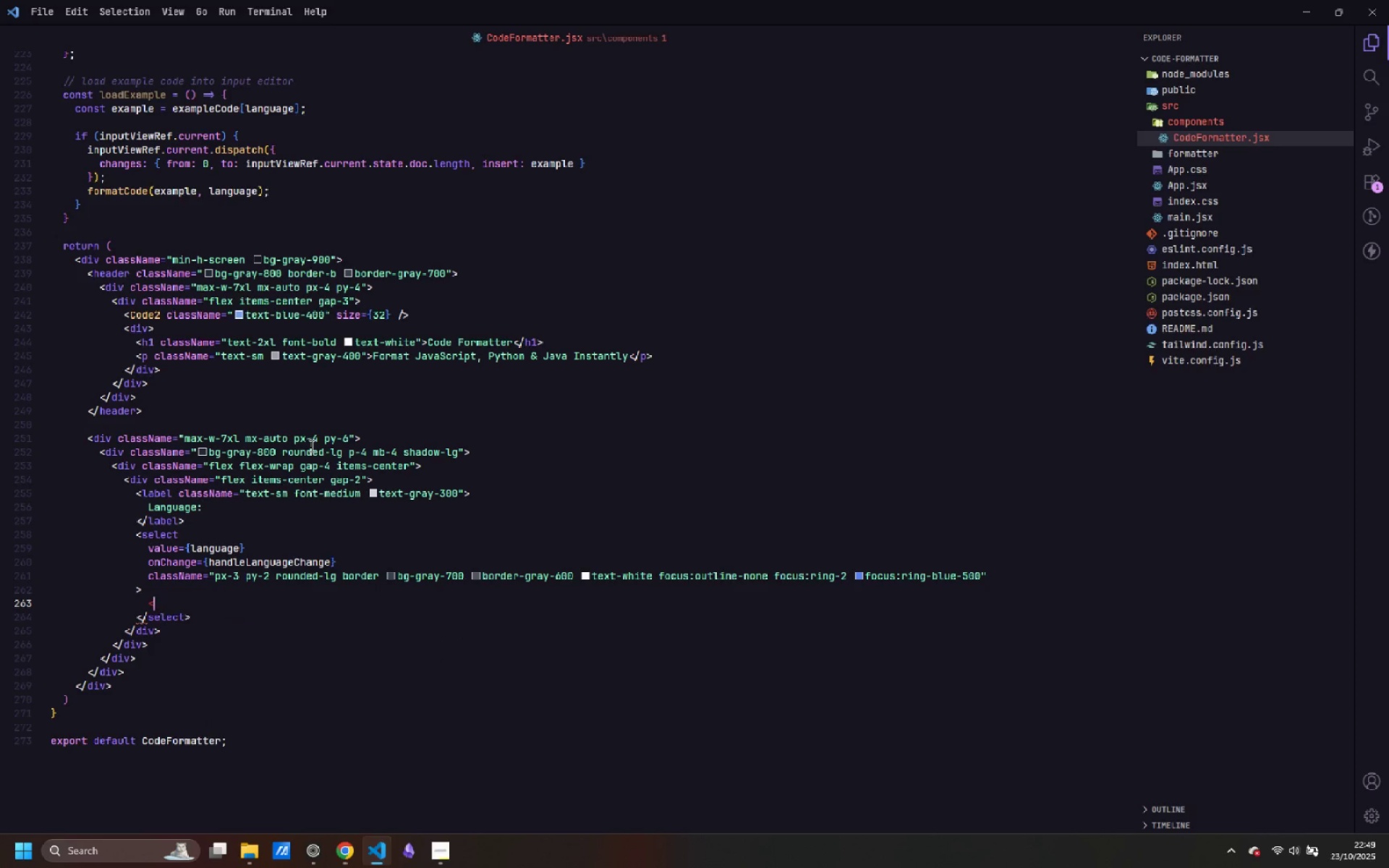 
key(Control+Backspace)
 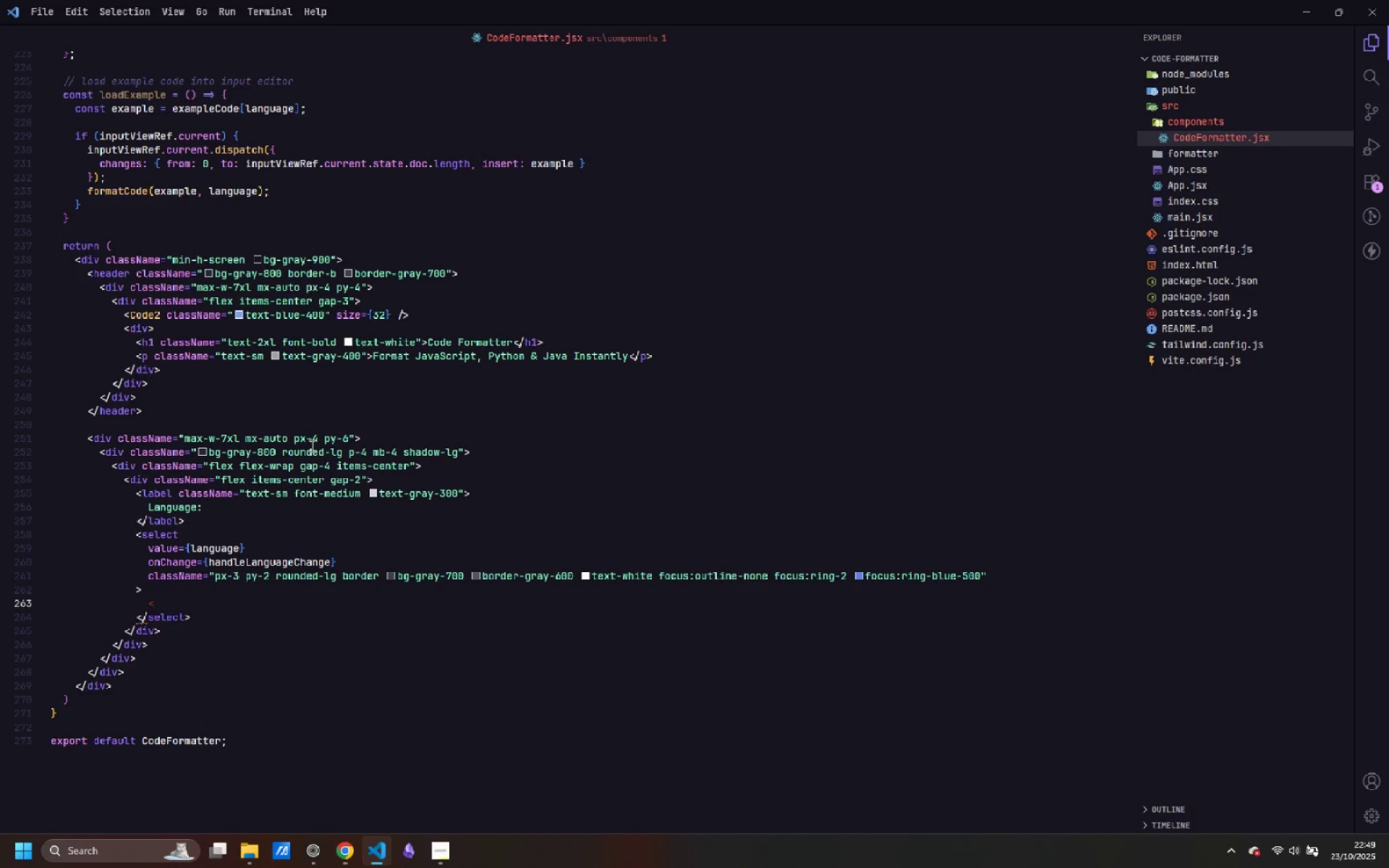 
type(option>)
 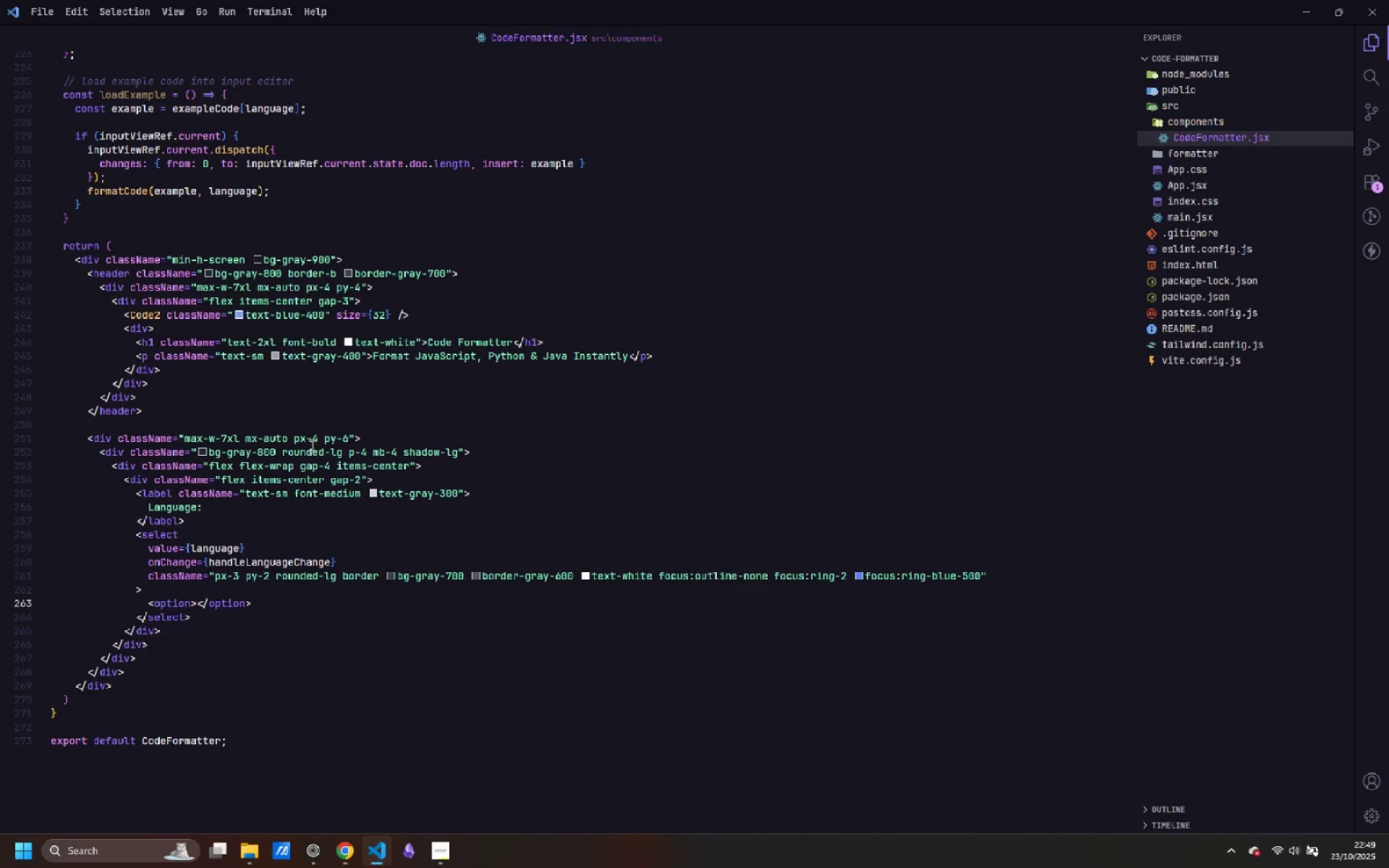 
key(ArrowLeft)
 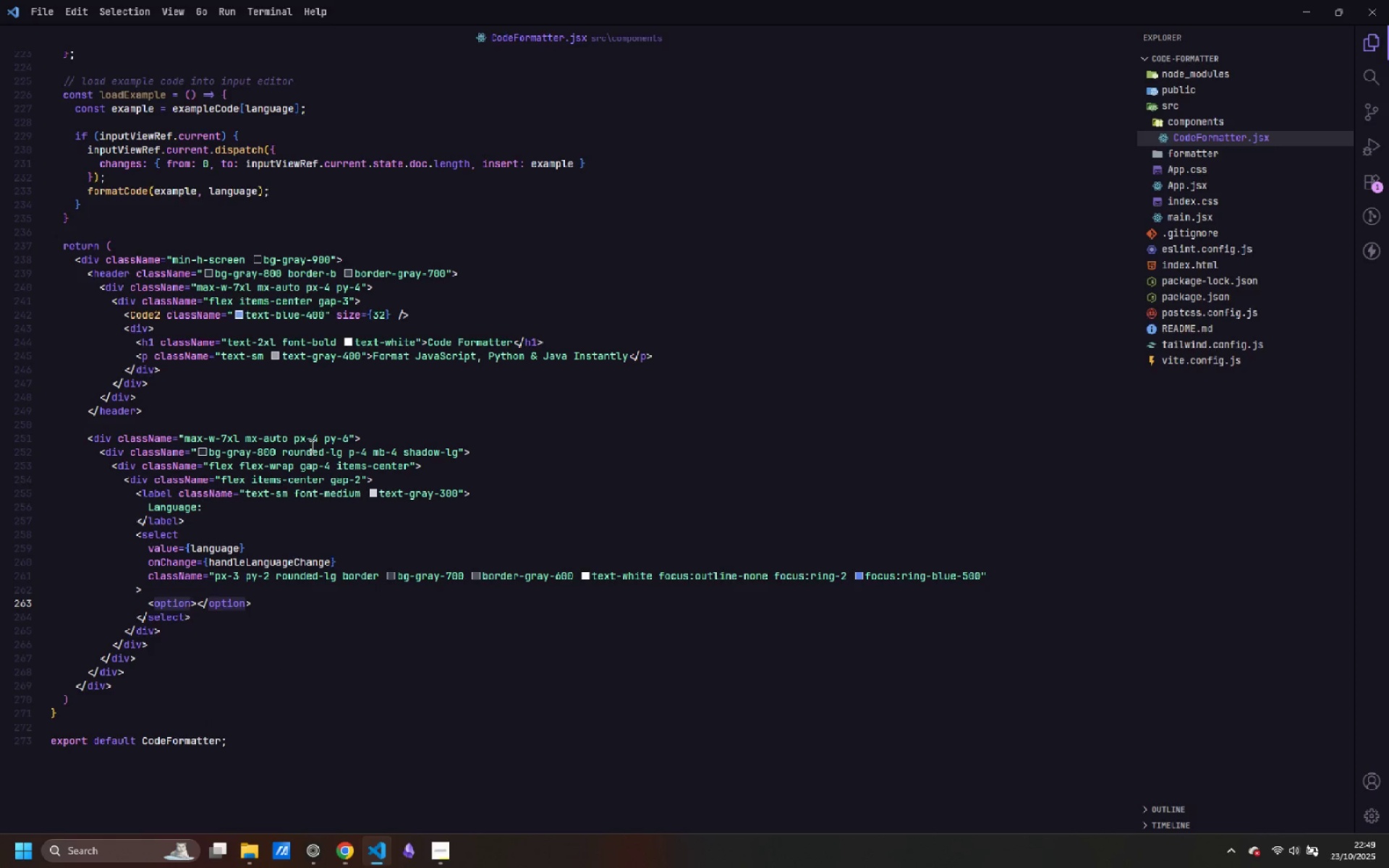 
type( value)
 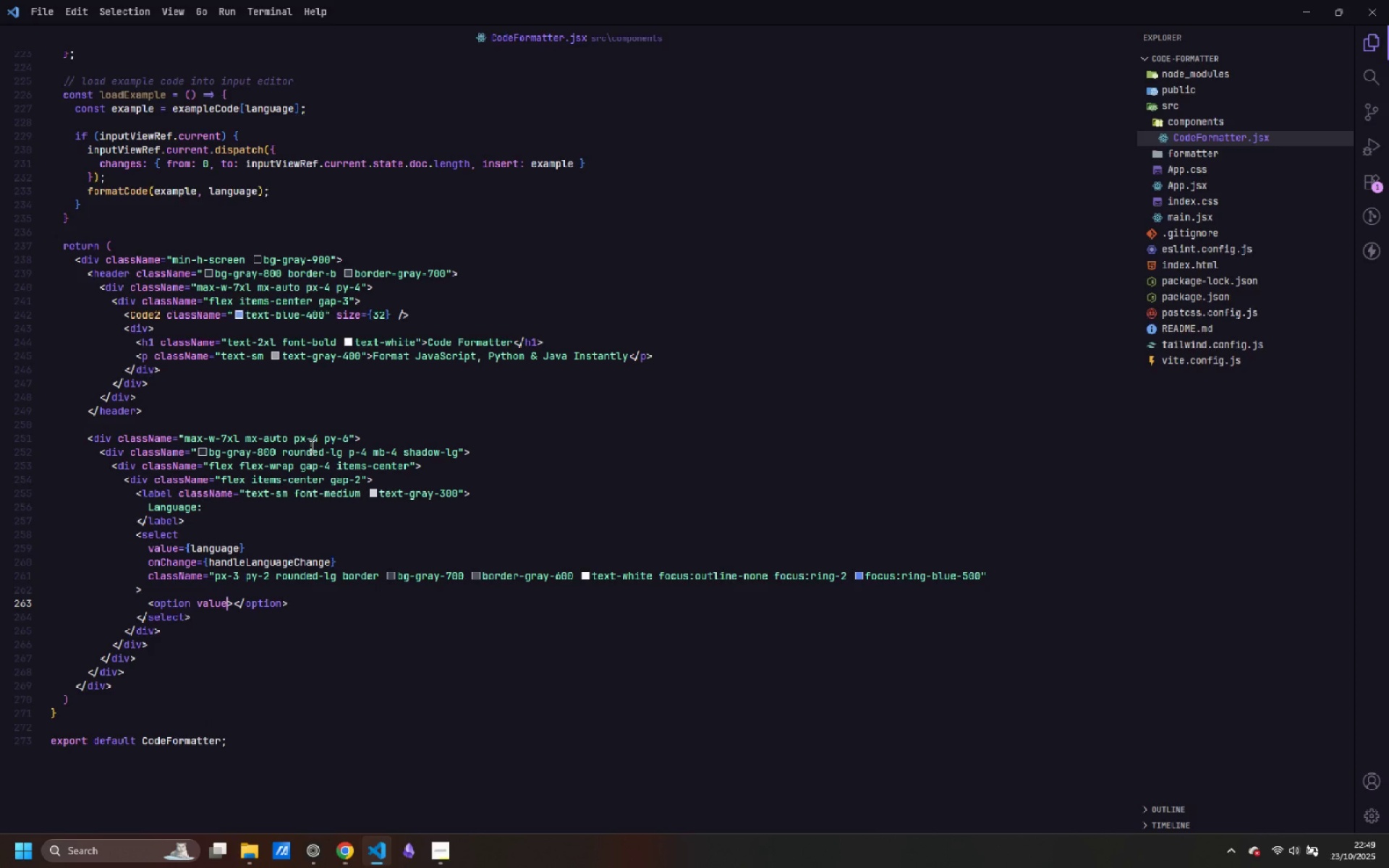 
type(="jaca)
key(Backspace)
key(Backspace)
type(vascript)
 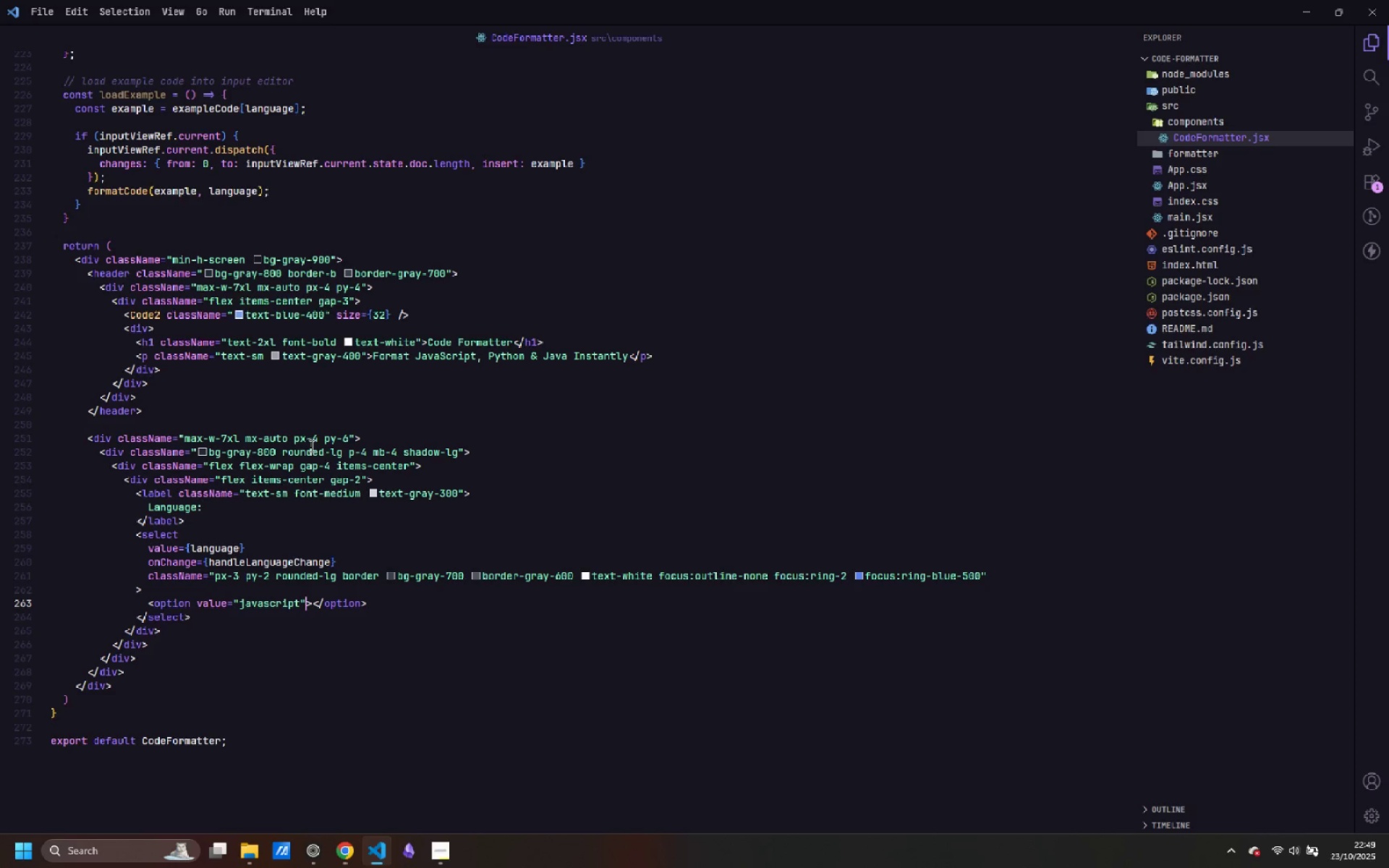 
 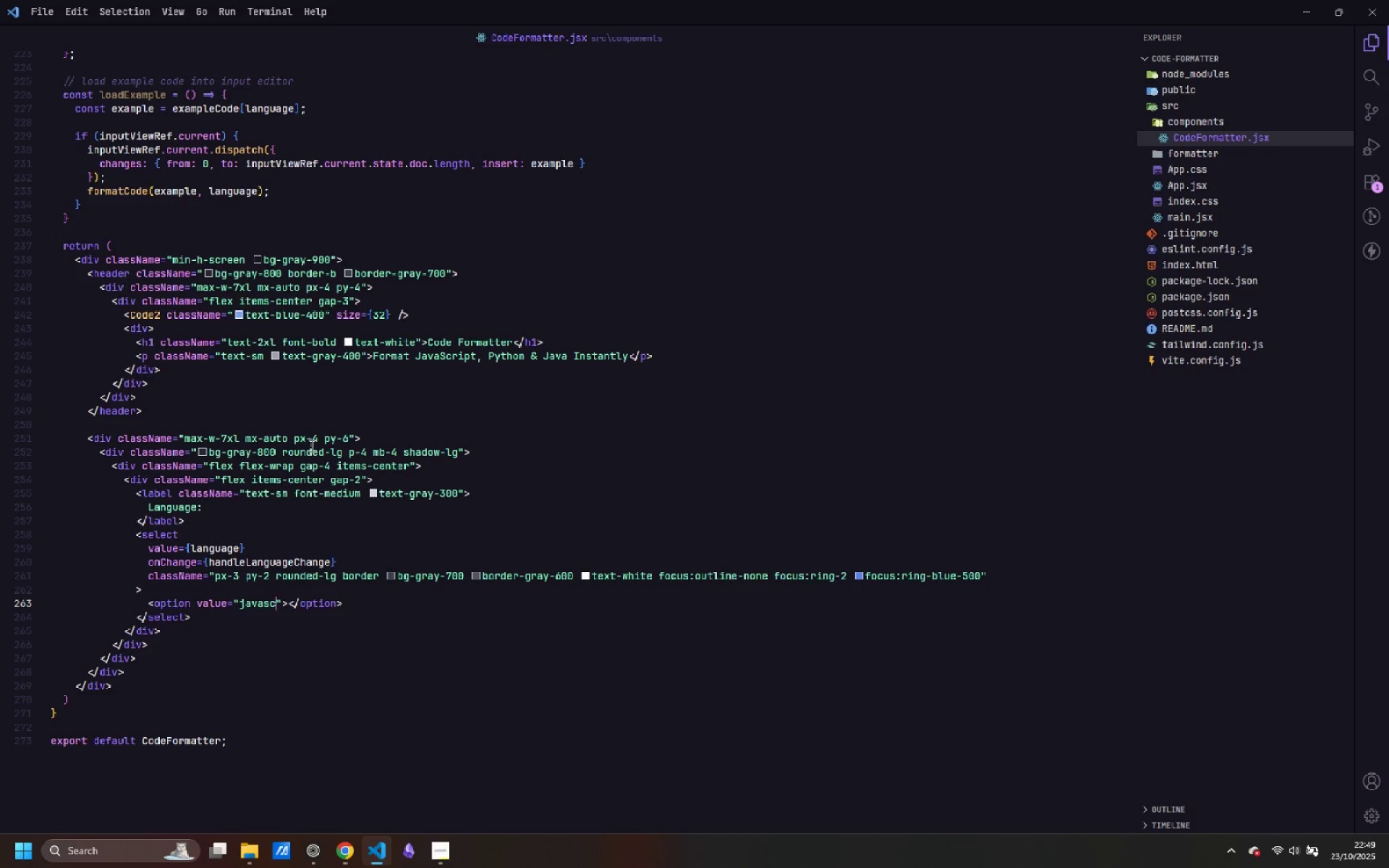 
key(ArrowRight)
 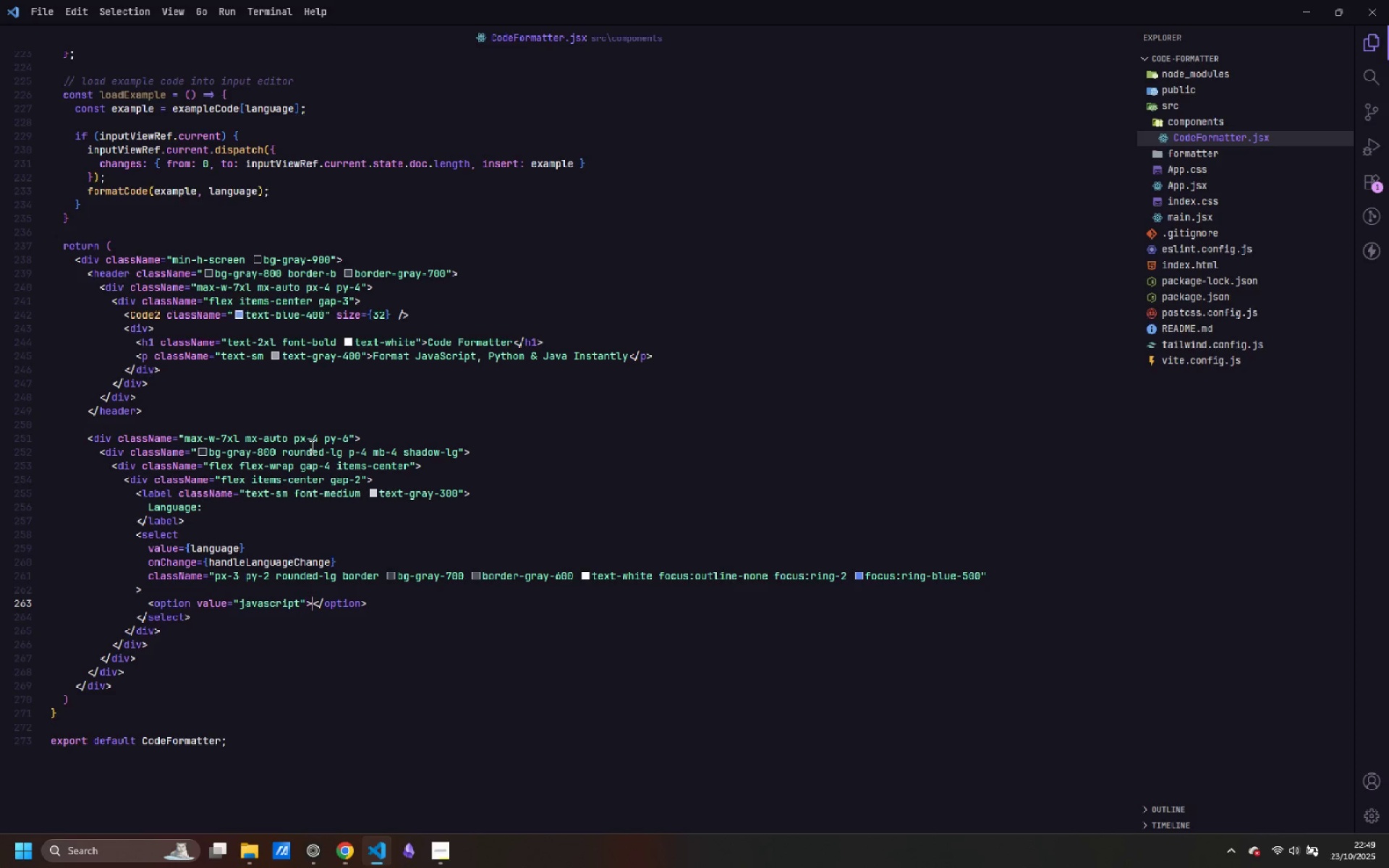 
key(ArrowRight)
 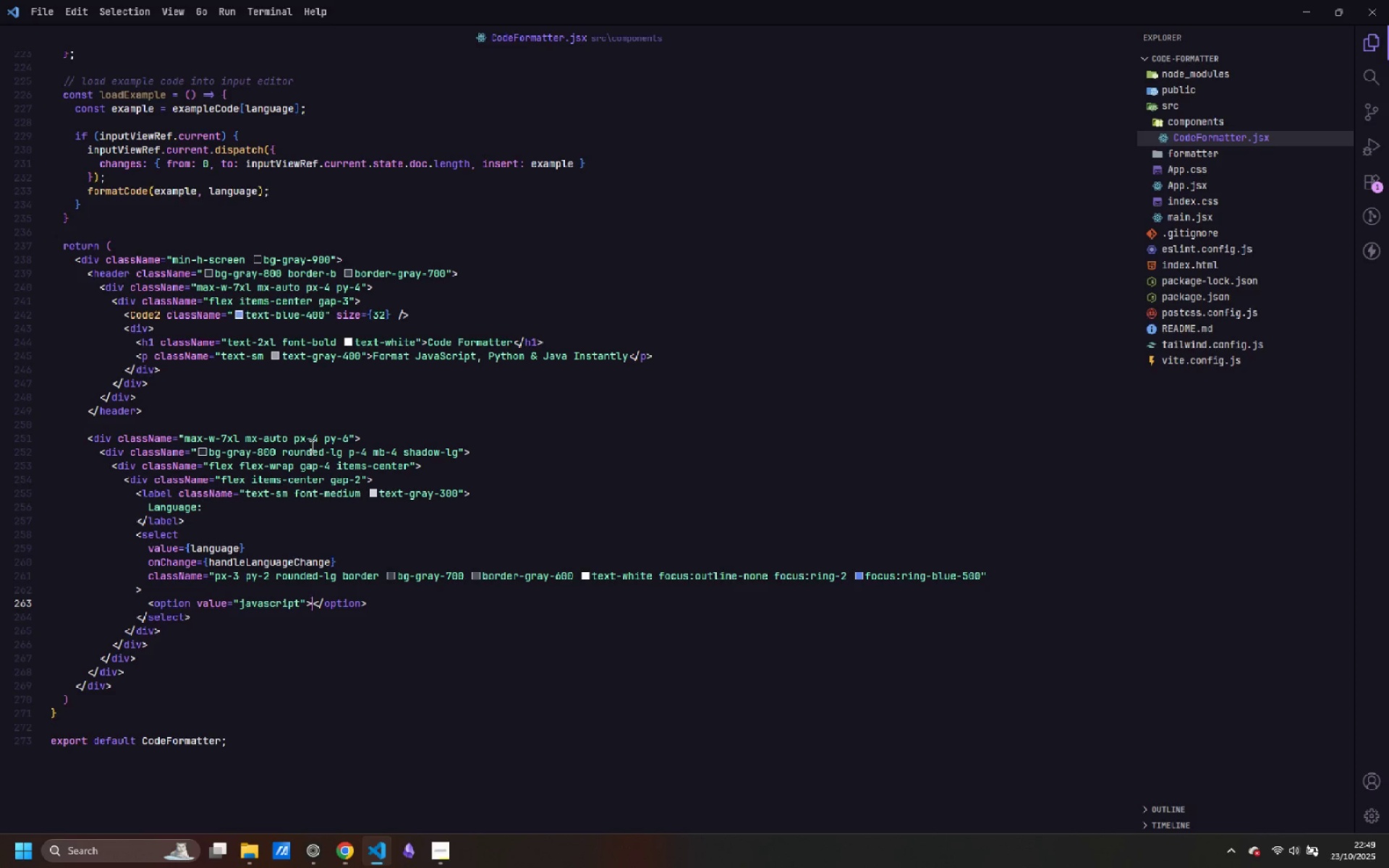 
type(JavaScript)
 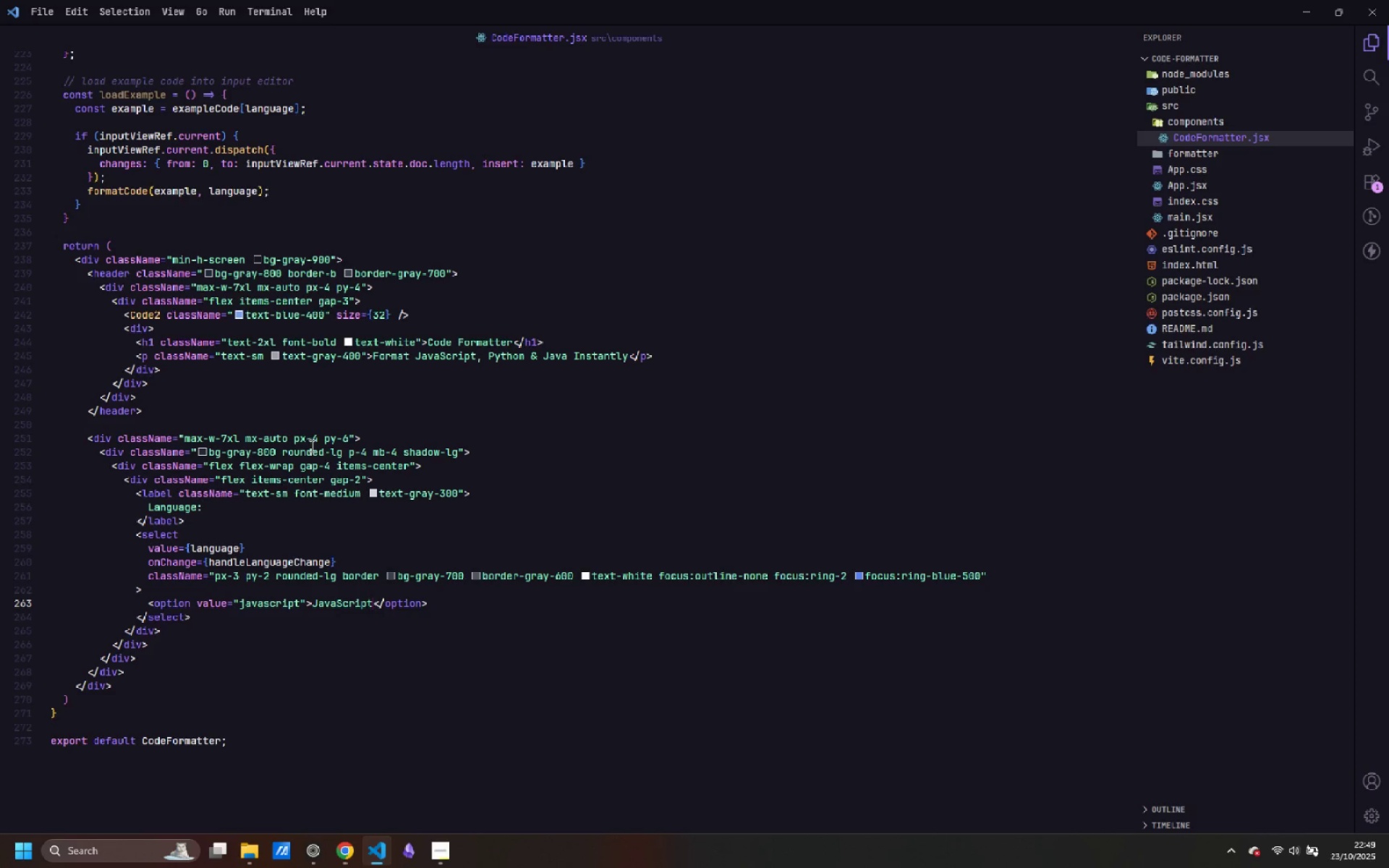 
key(Control+ArrowRight)
 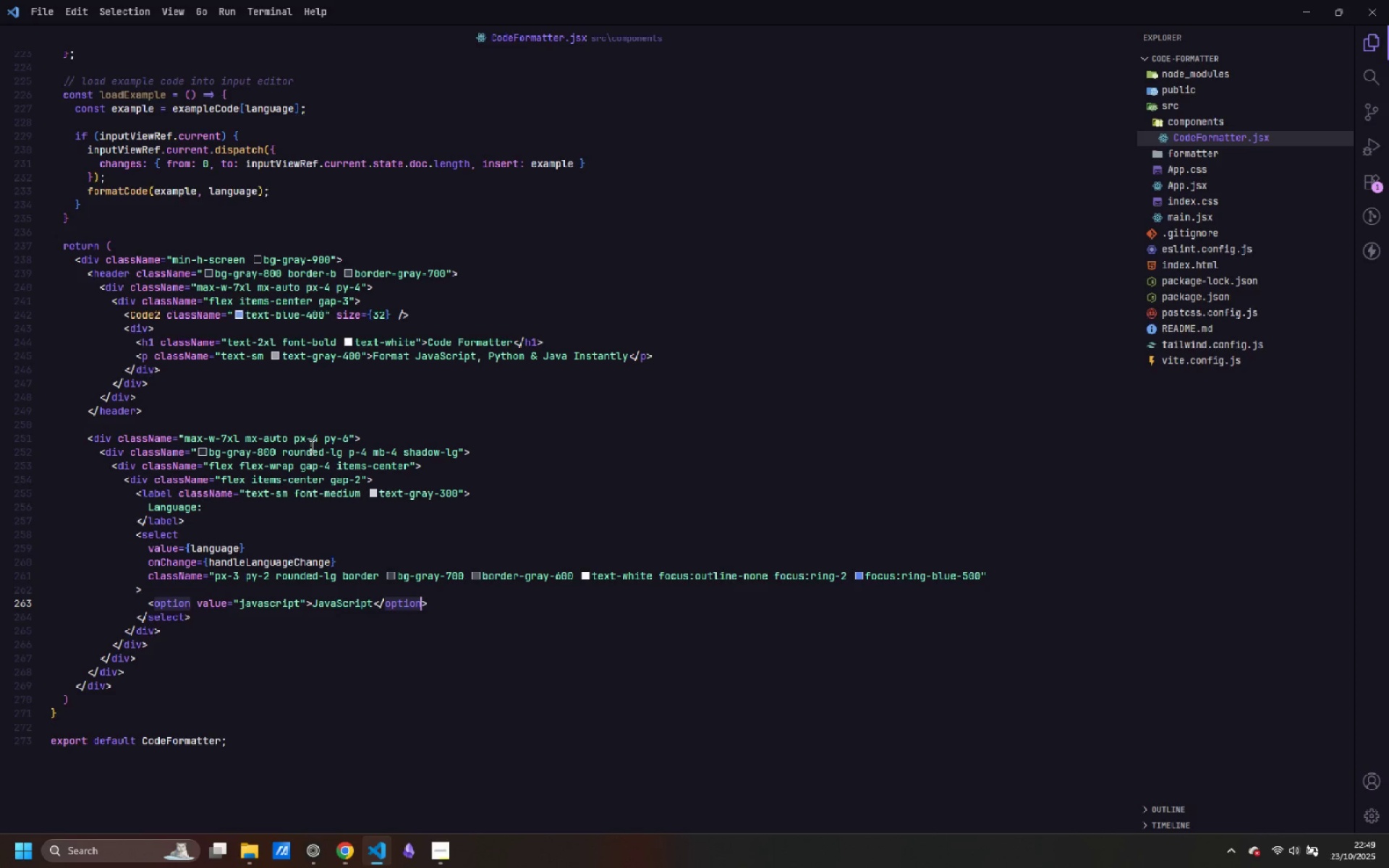 
key(Control+ArrowRight)
 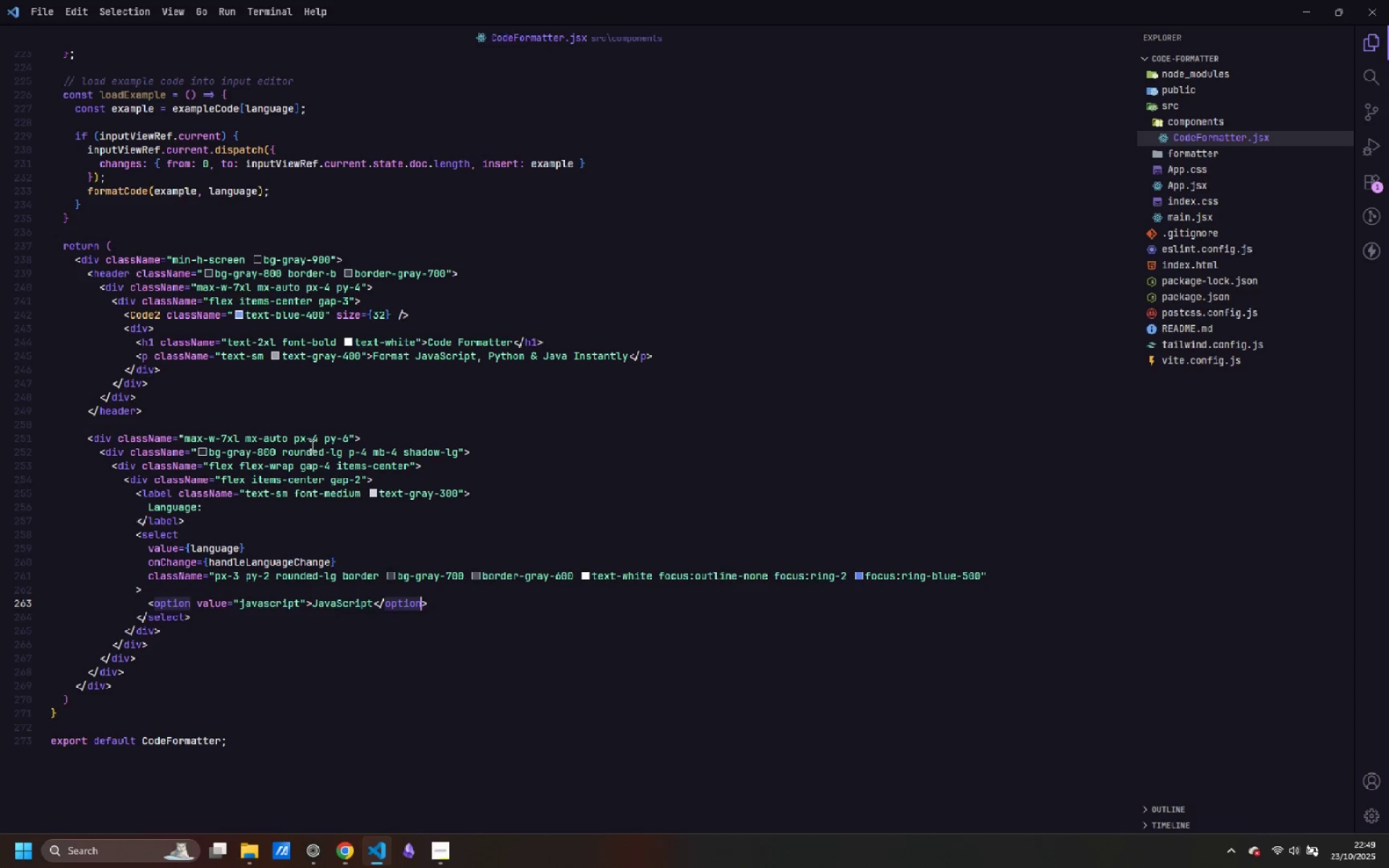 
key(ArrowRight)
 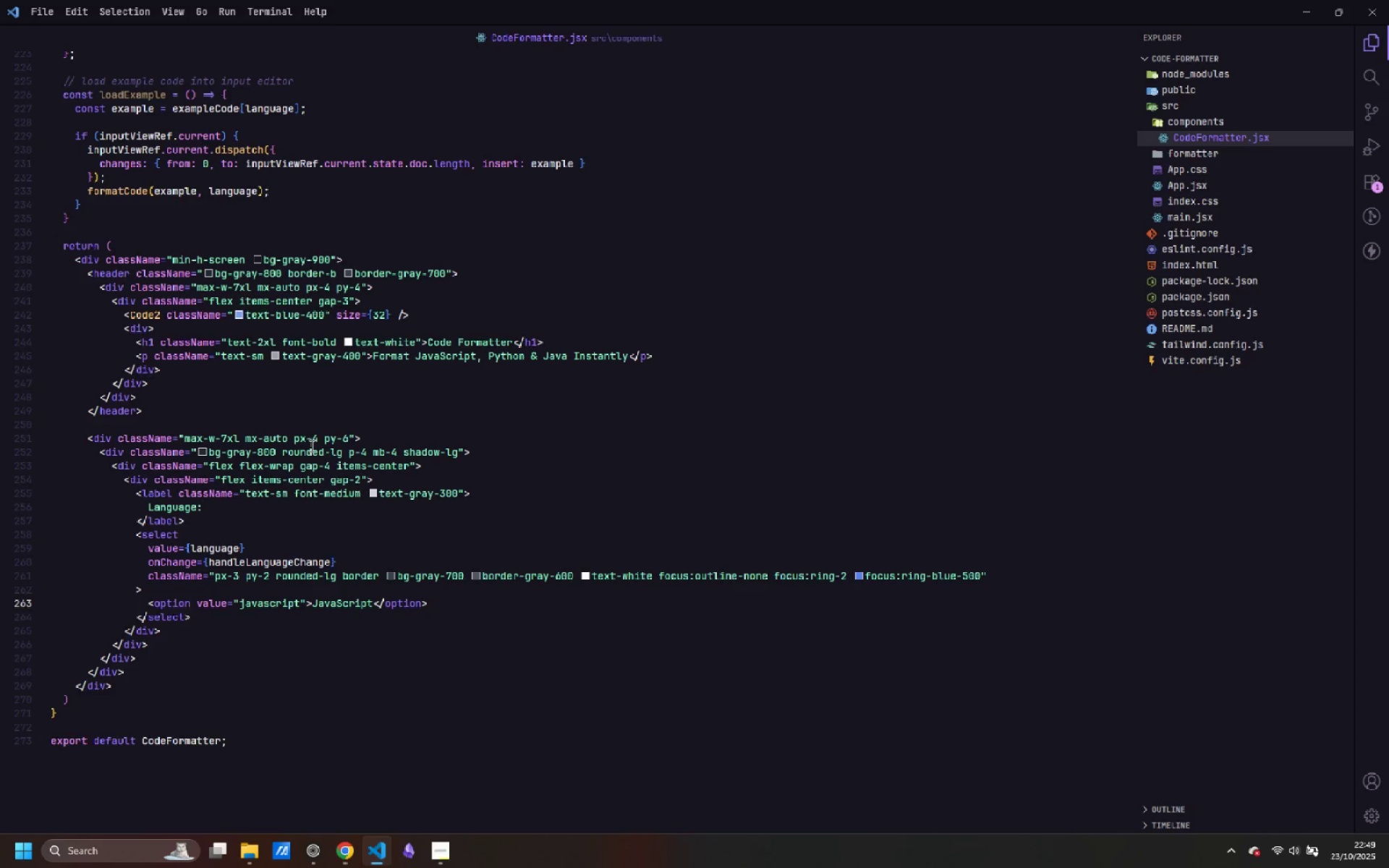 
key(Enter)
 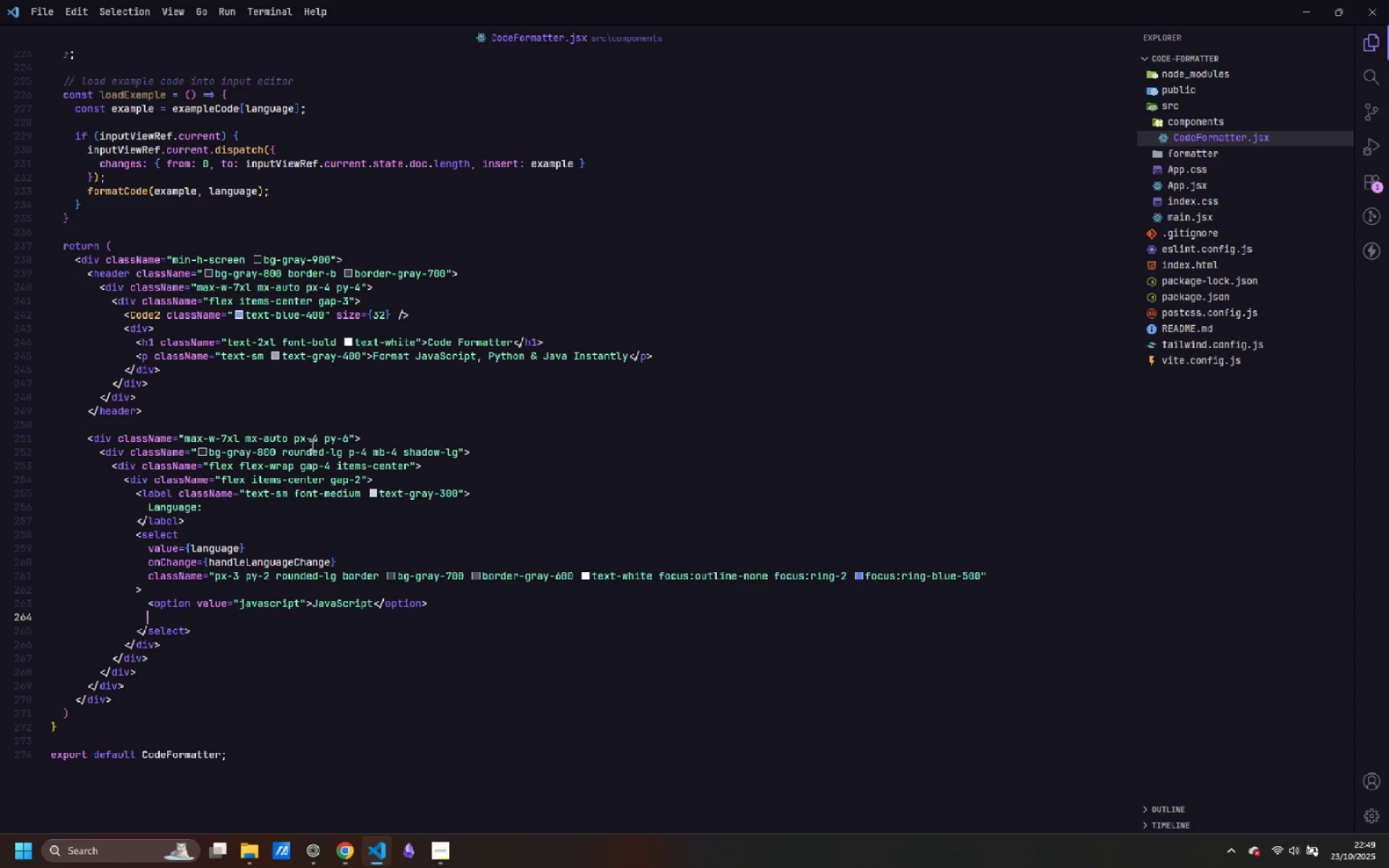 
type(<option>)
 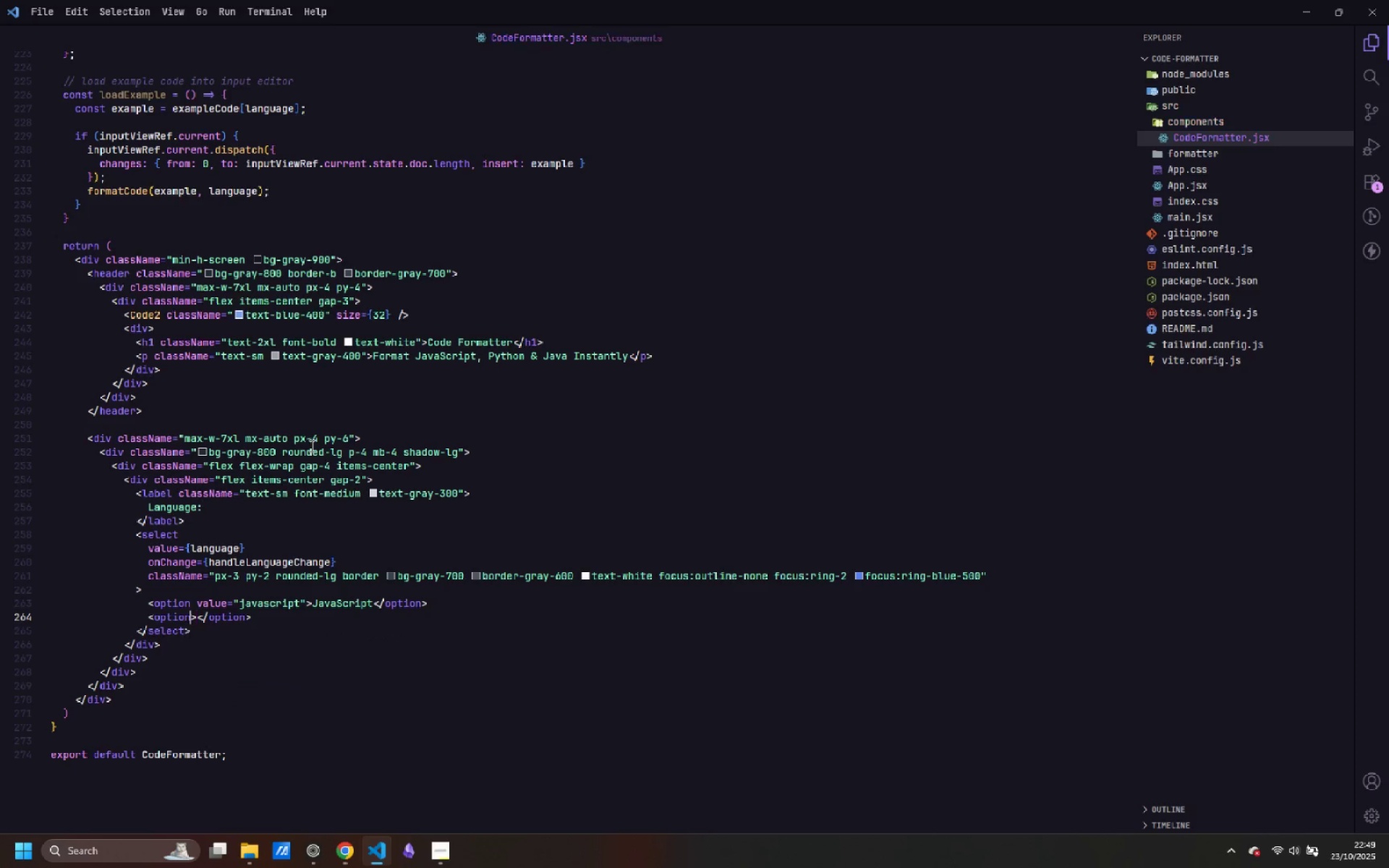 
 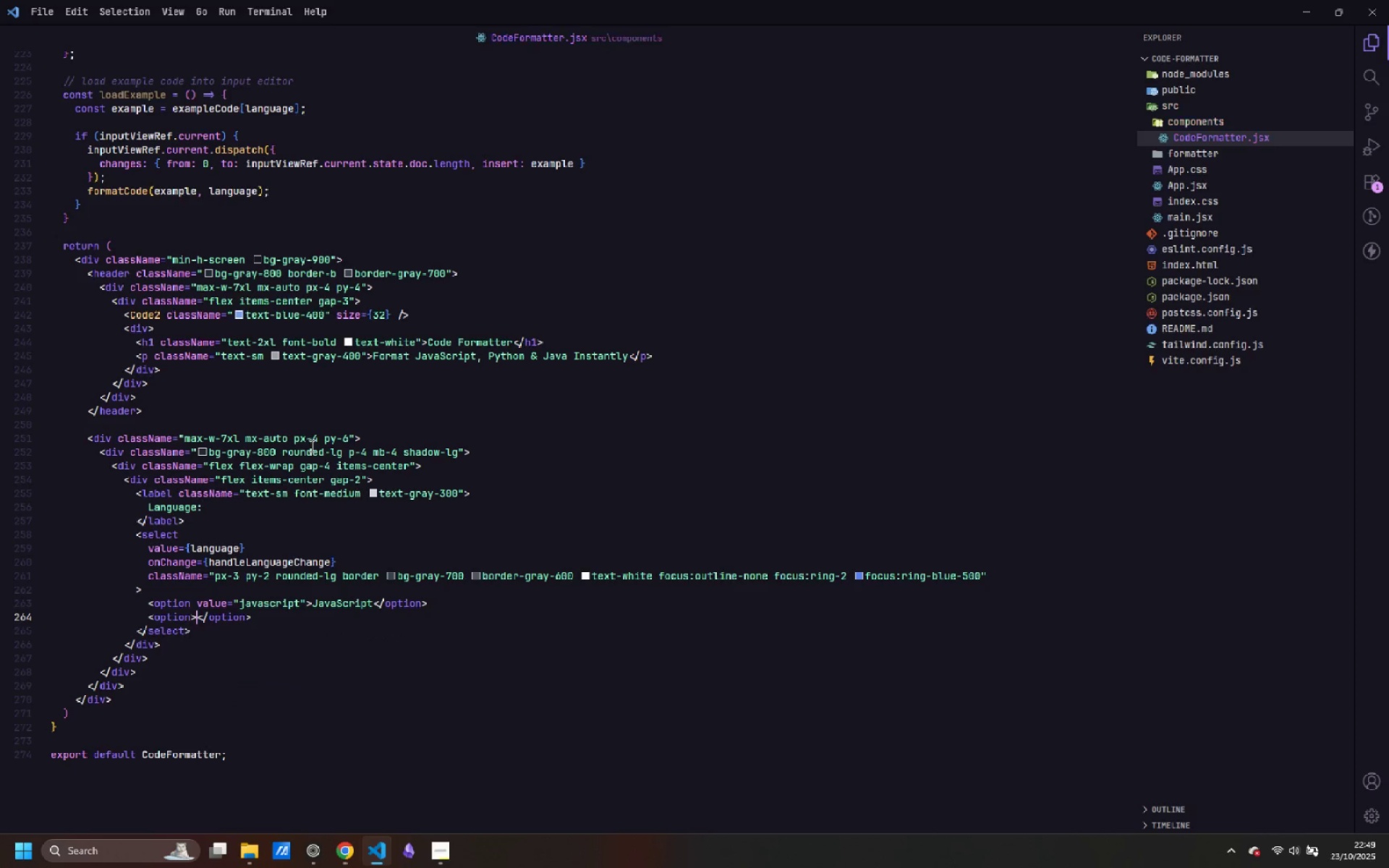 
key(ArrowLeft)
 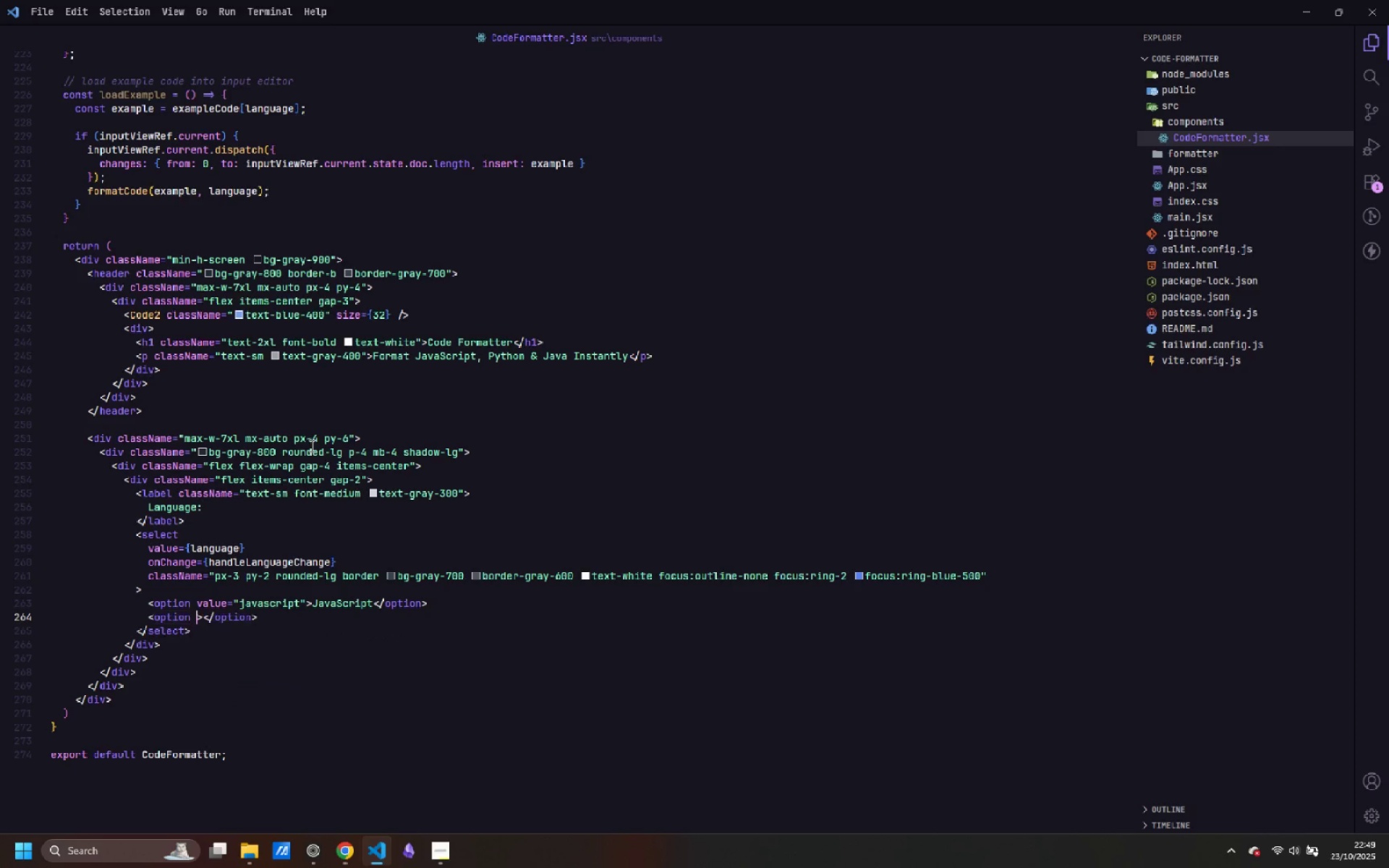 
type( c)
key(Backspace)
type(value="python)
 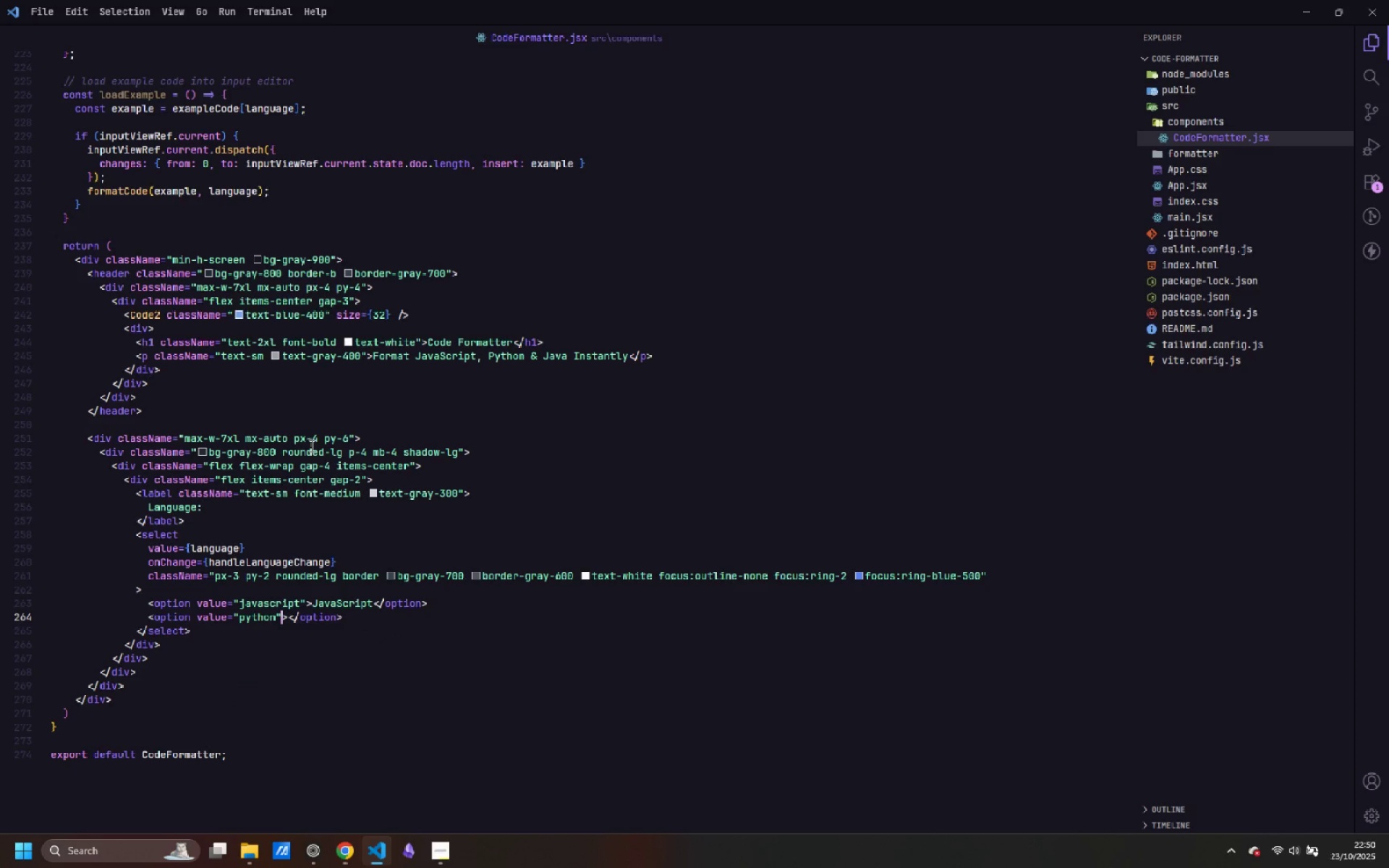 
 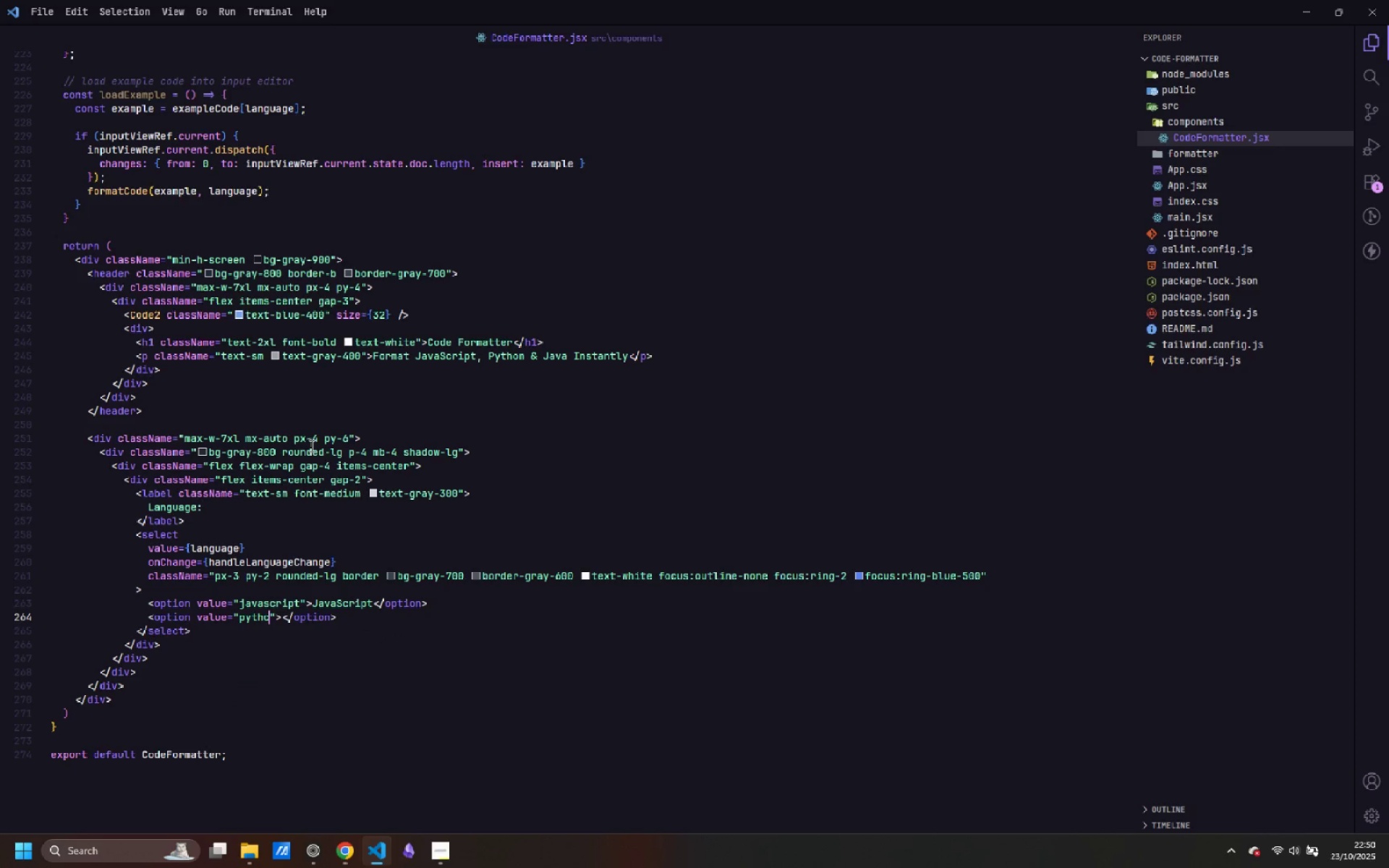 
key(ArrowRight)
 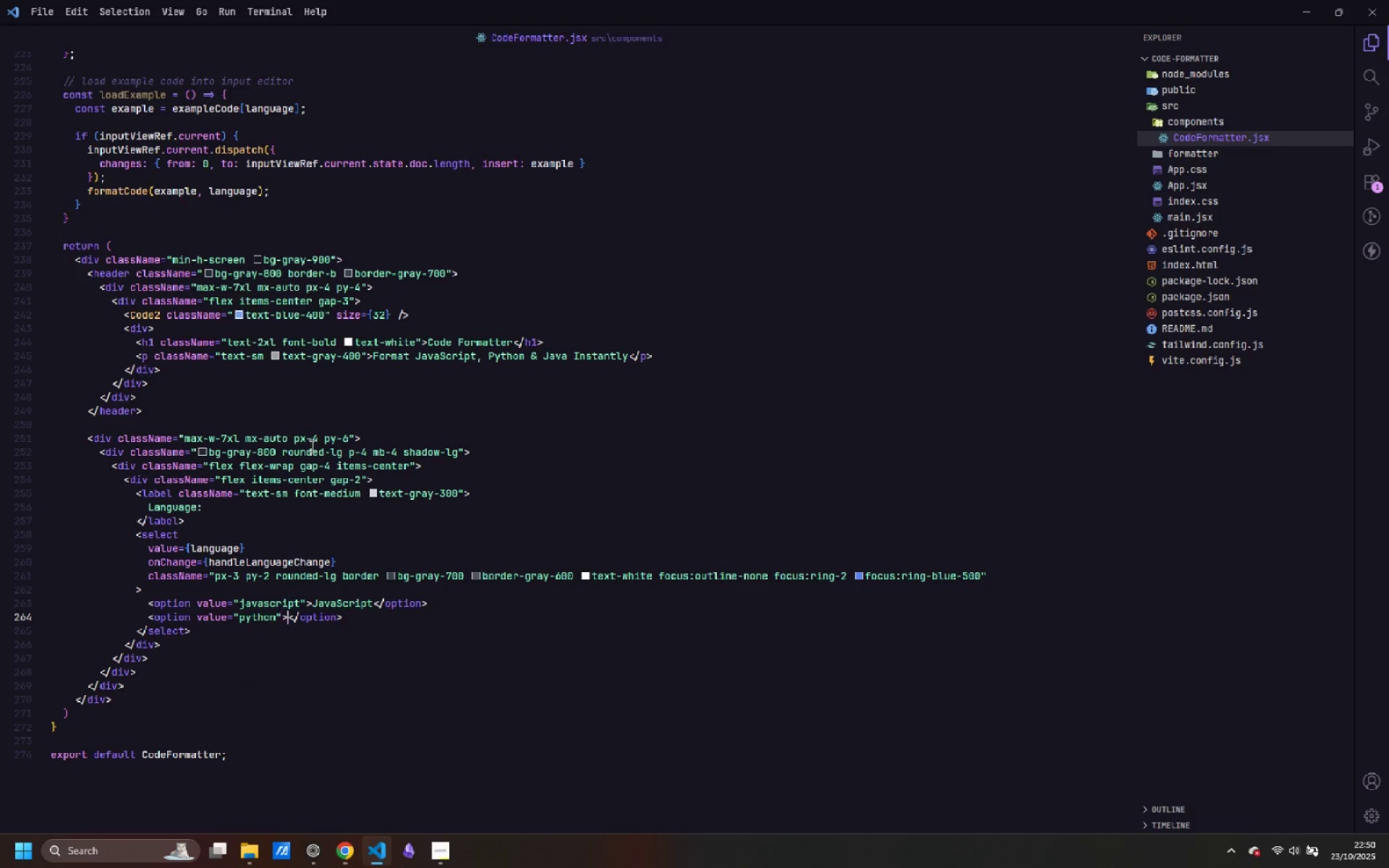 
key(ArrowRight)
 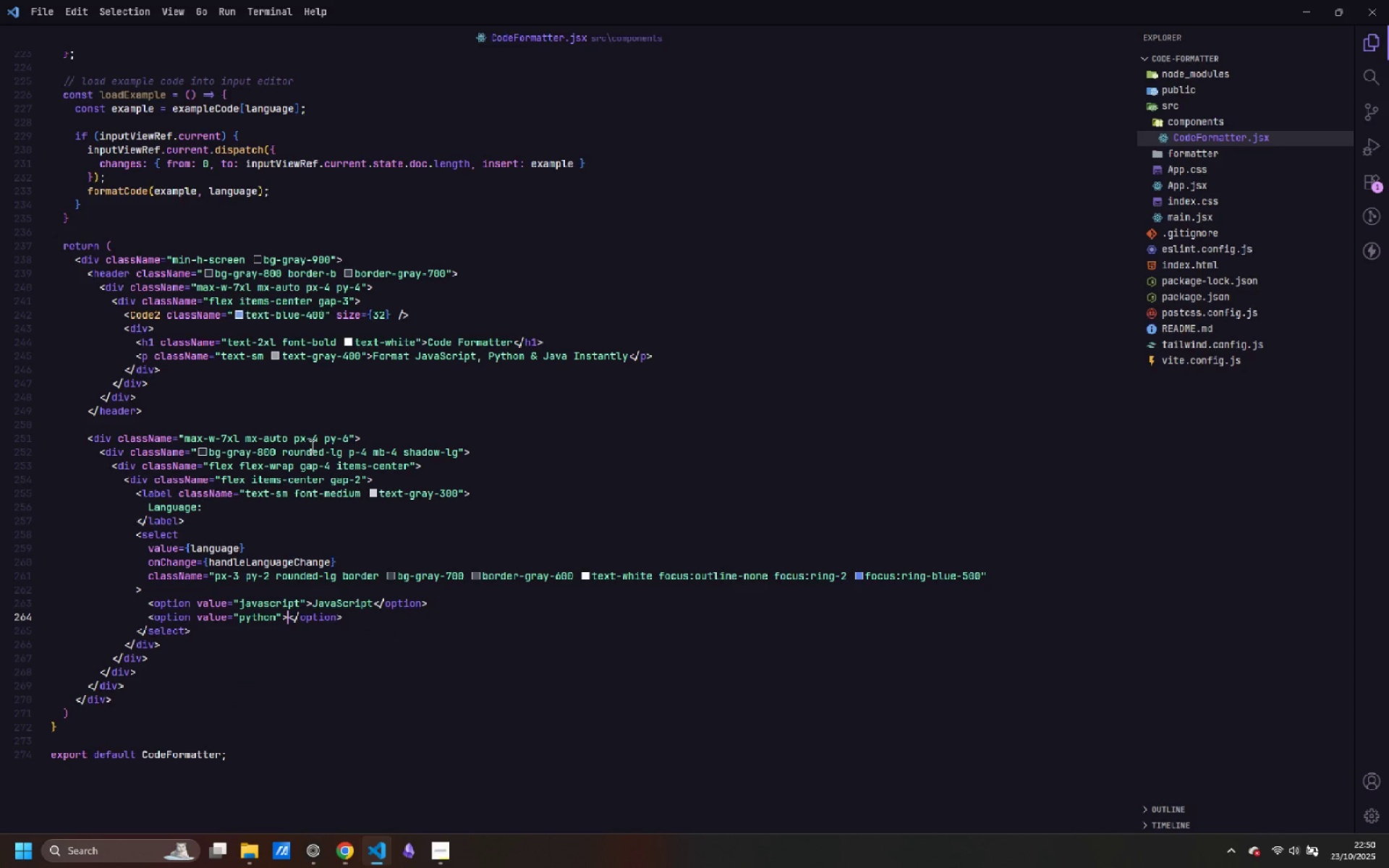 
type(Python)
 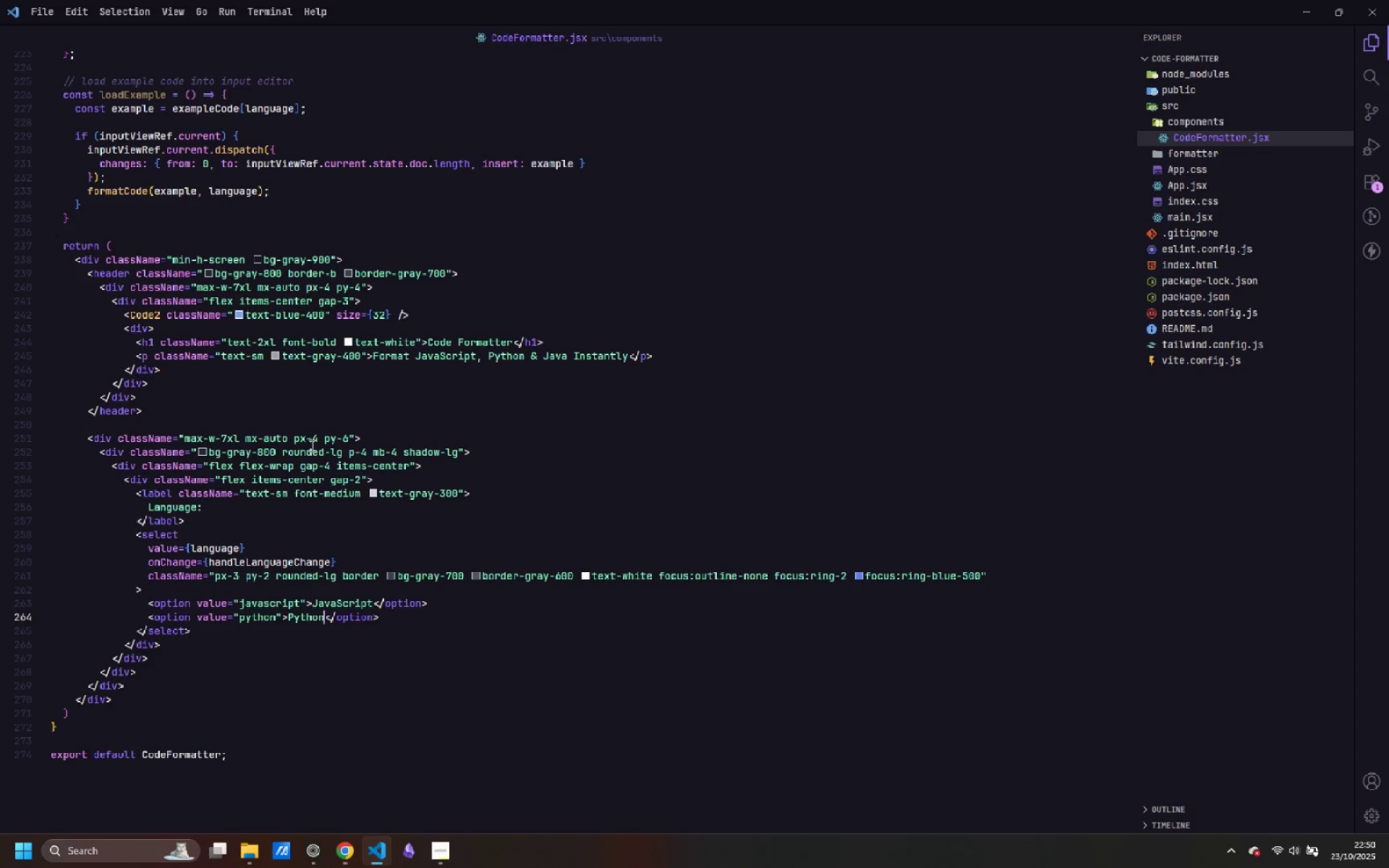 
key(Control+ArrowRight)
 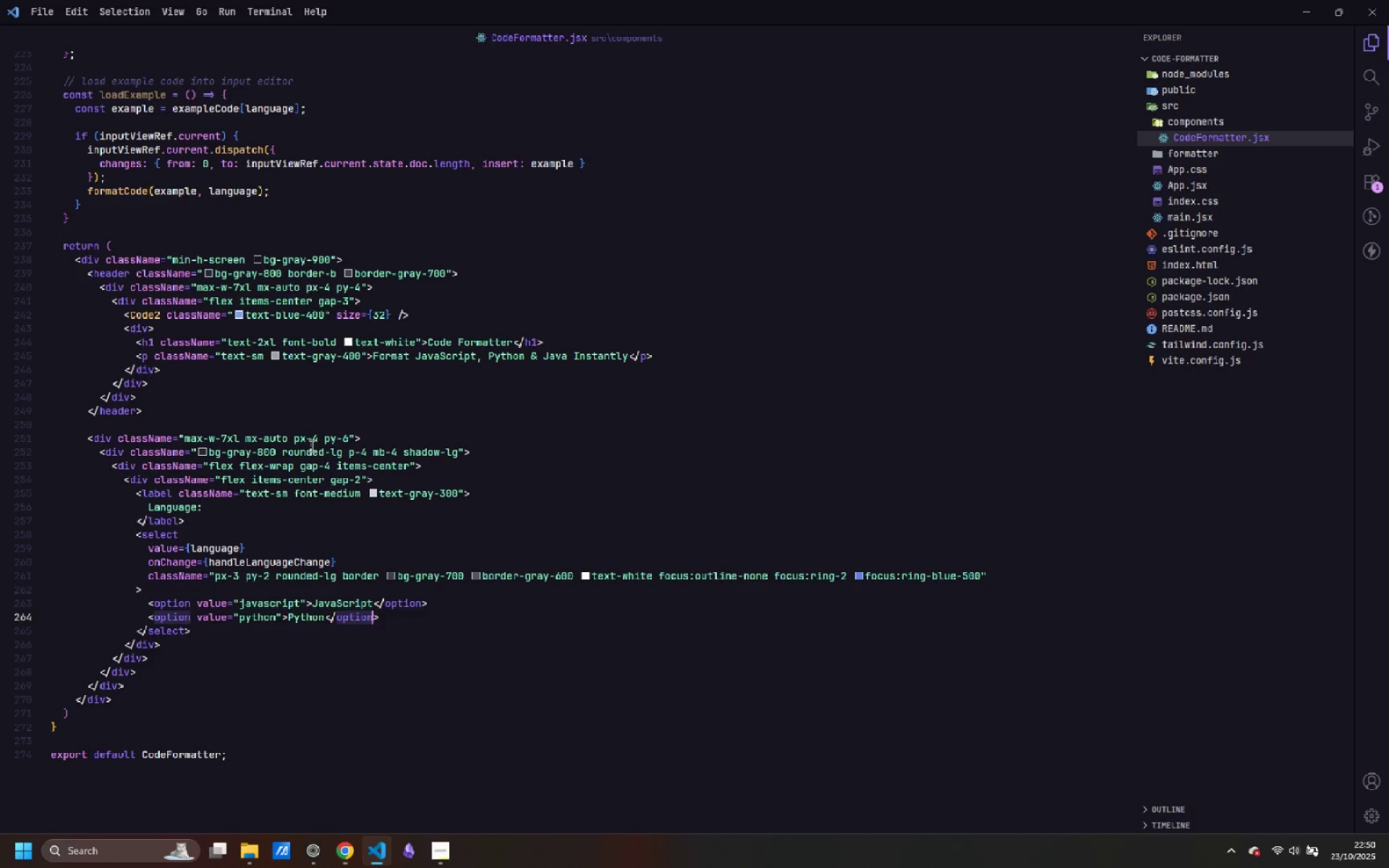 
key(Control+ArrowRight)
 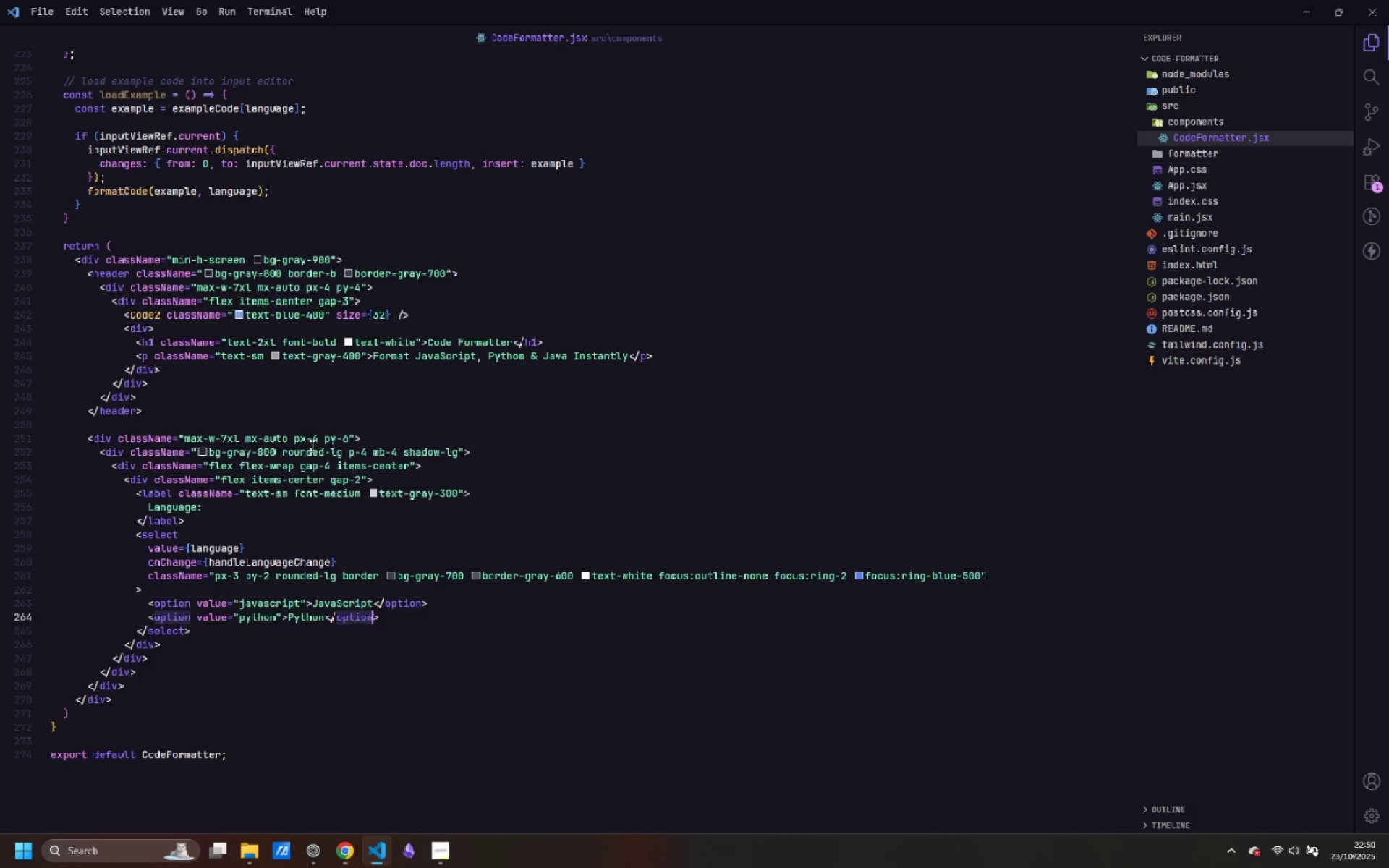 
key(Control+ArrowRight)
 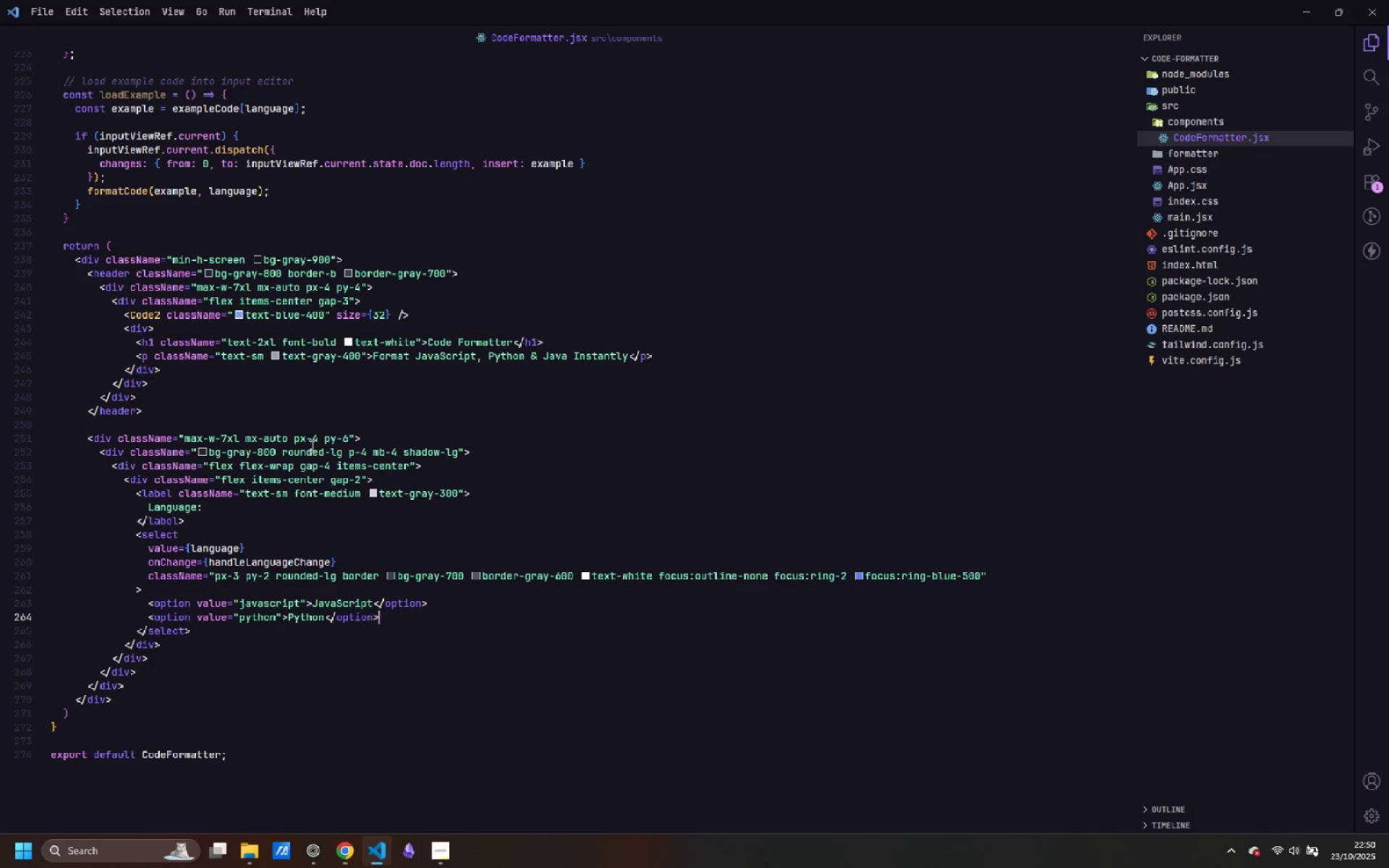 
key(Enter)
 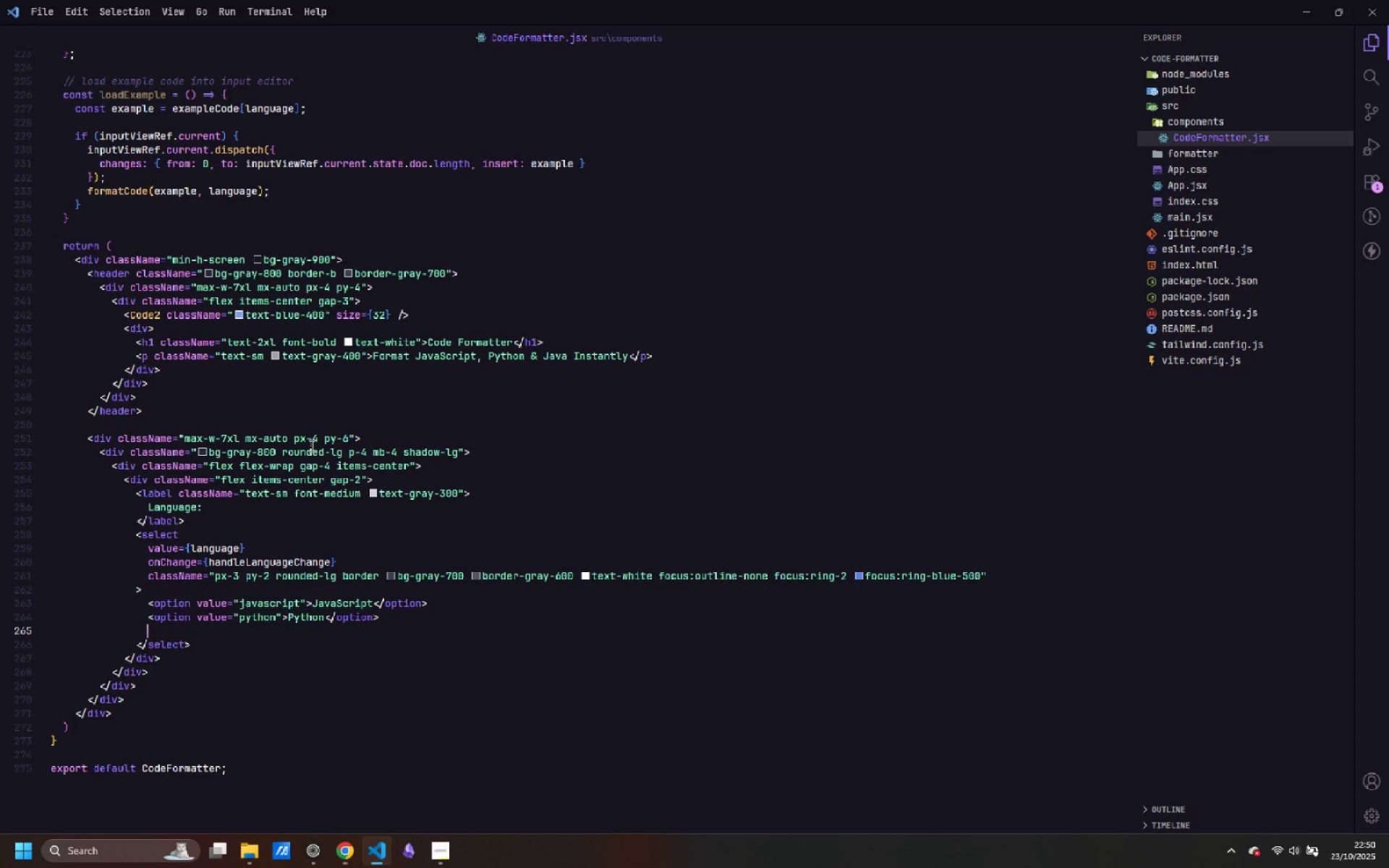 
type(<option>)
 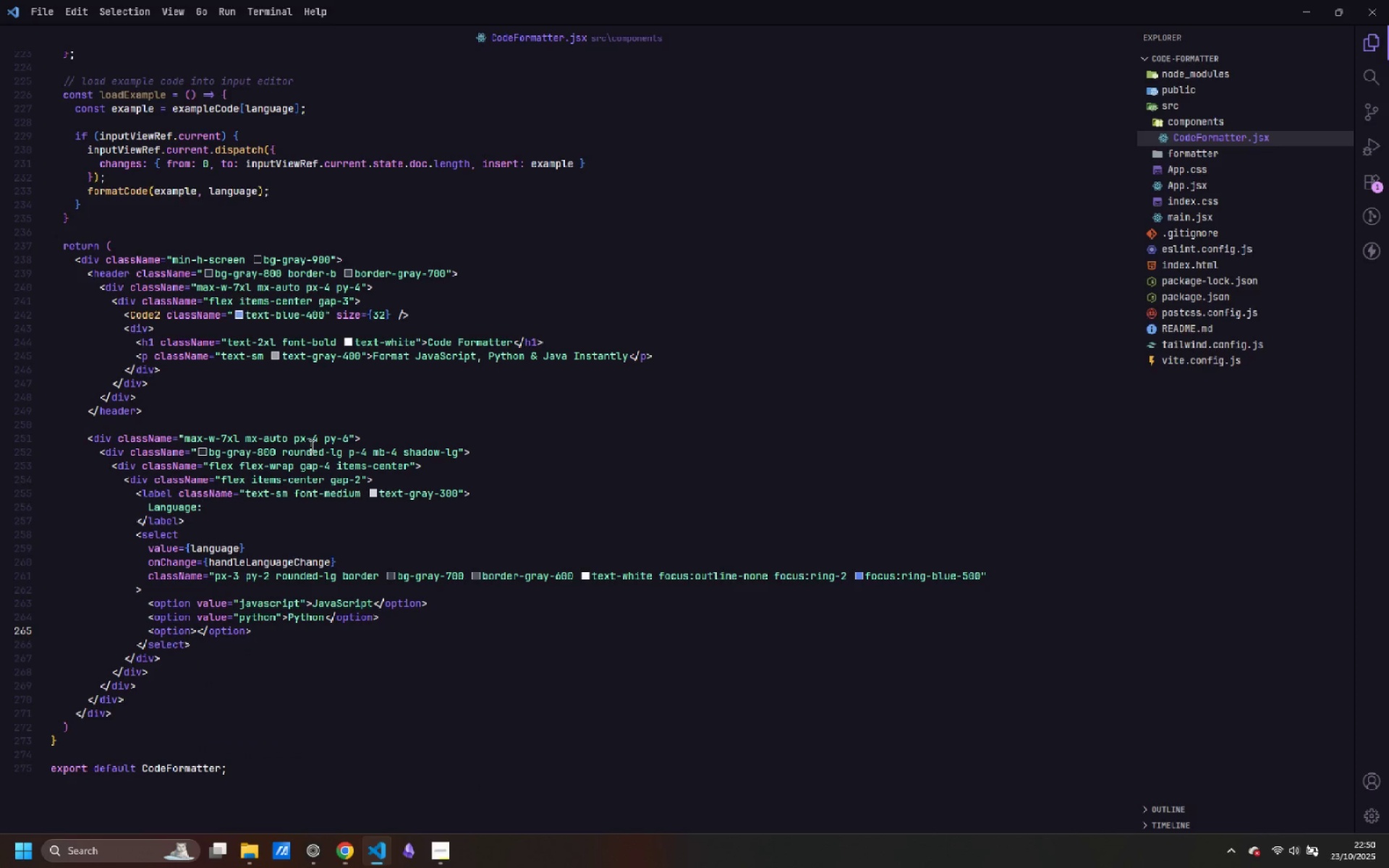 
 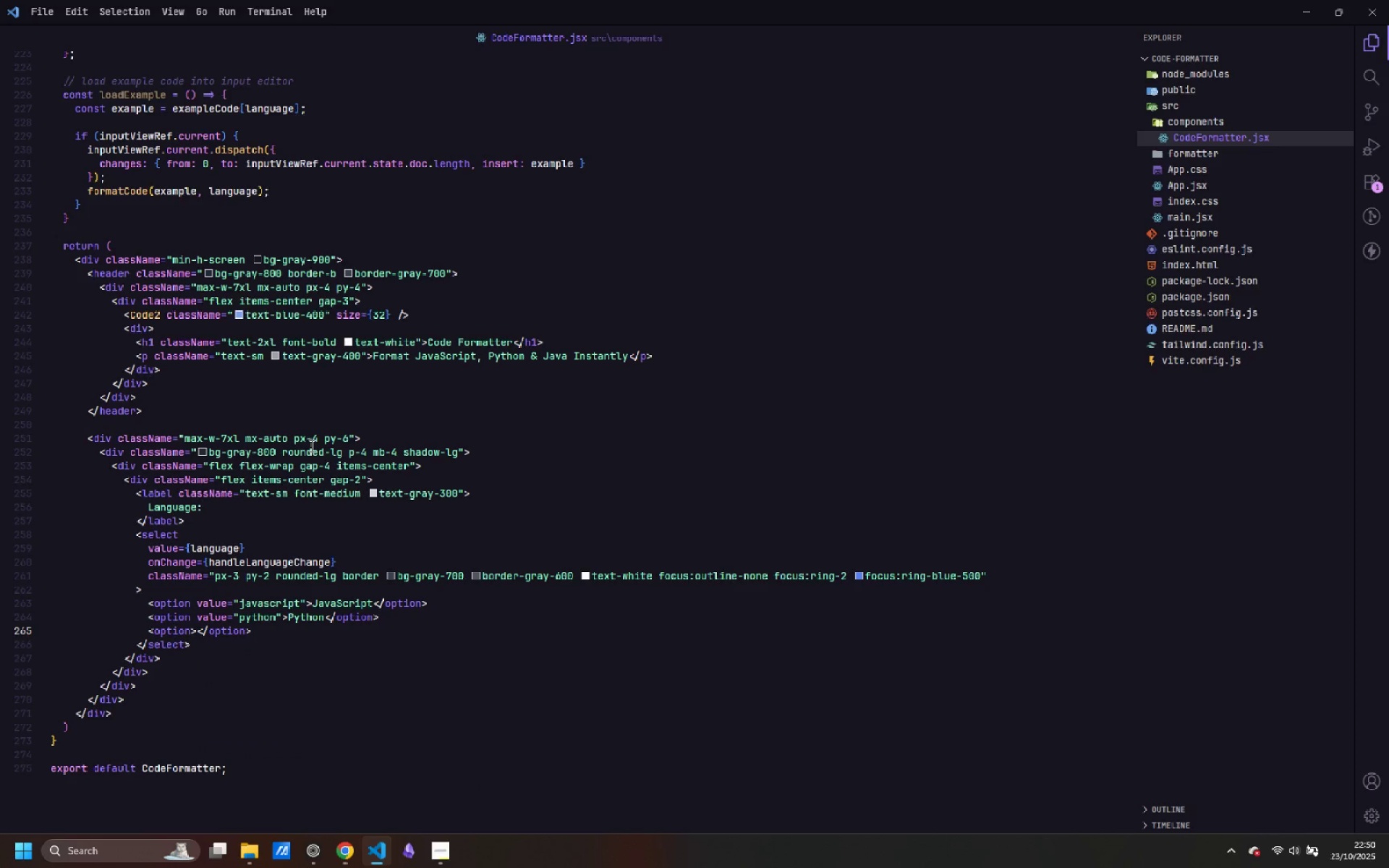 
key(ArrowLeft)
 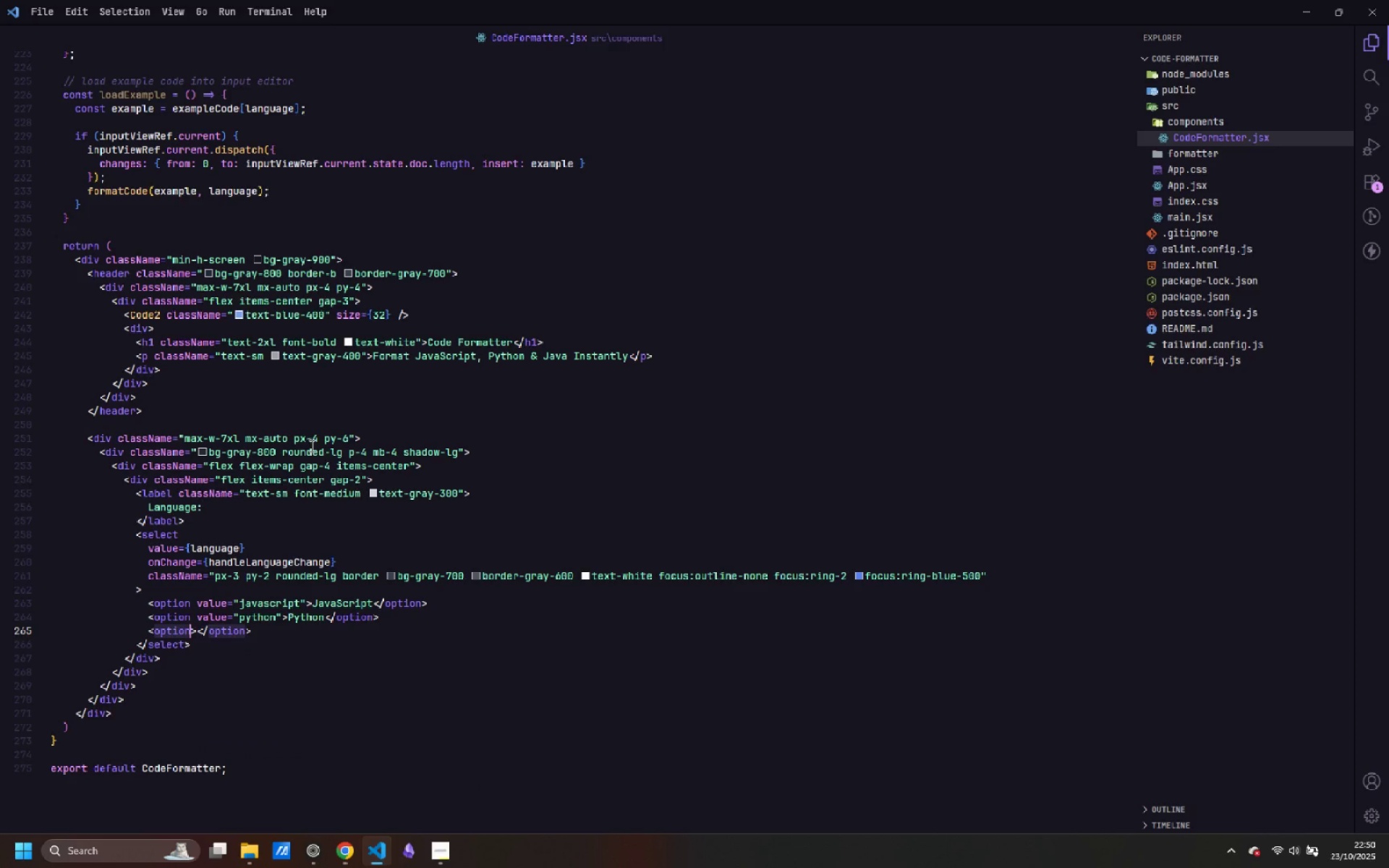 
type( value-)
key(Backspace)
type(="jaca)
key(Backspace)
key(Backspace)
type(va)
 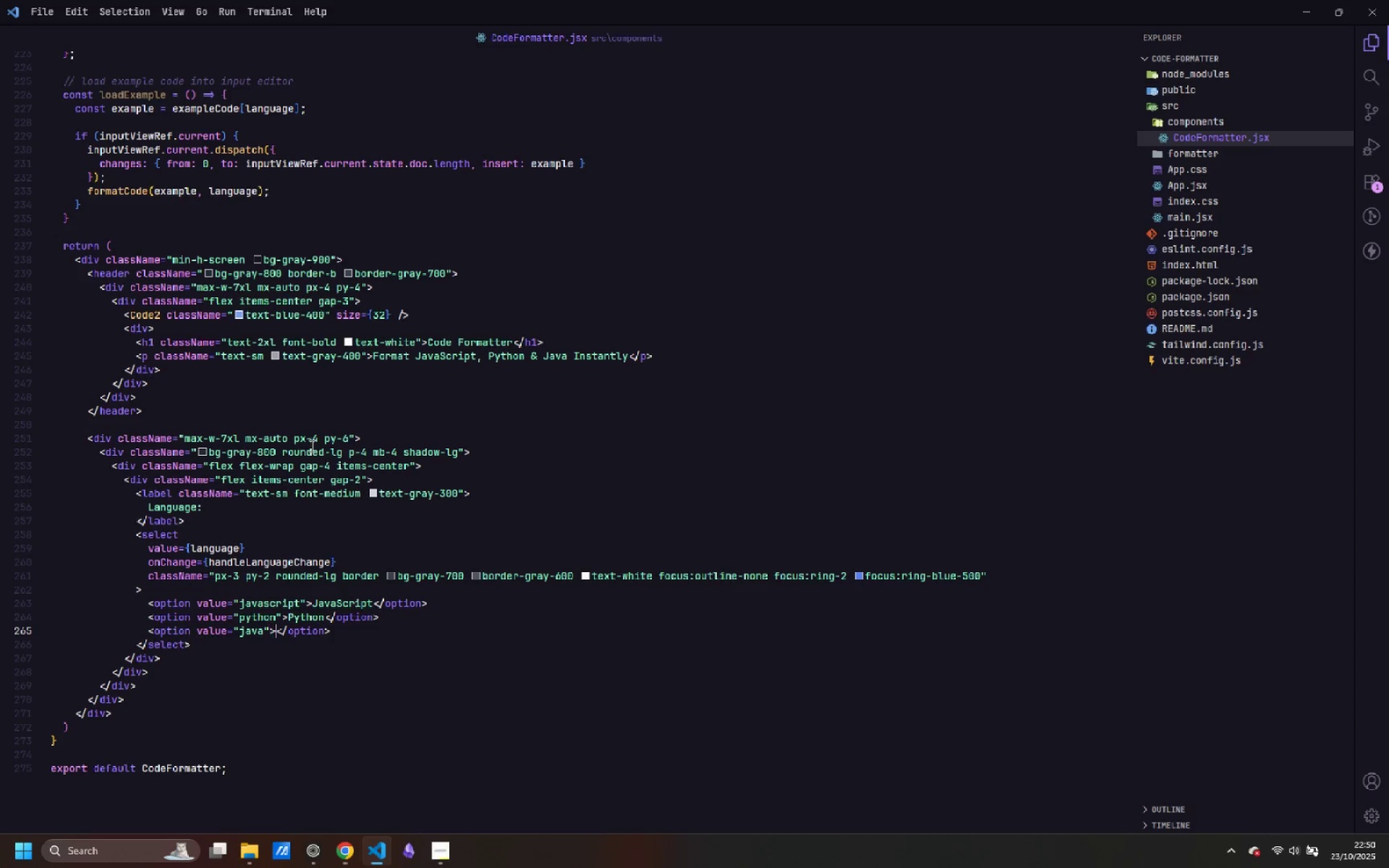 
 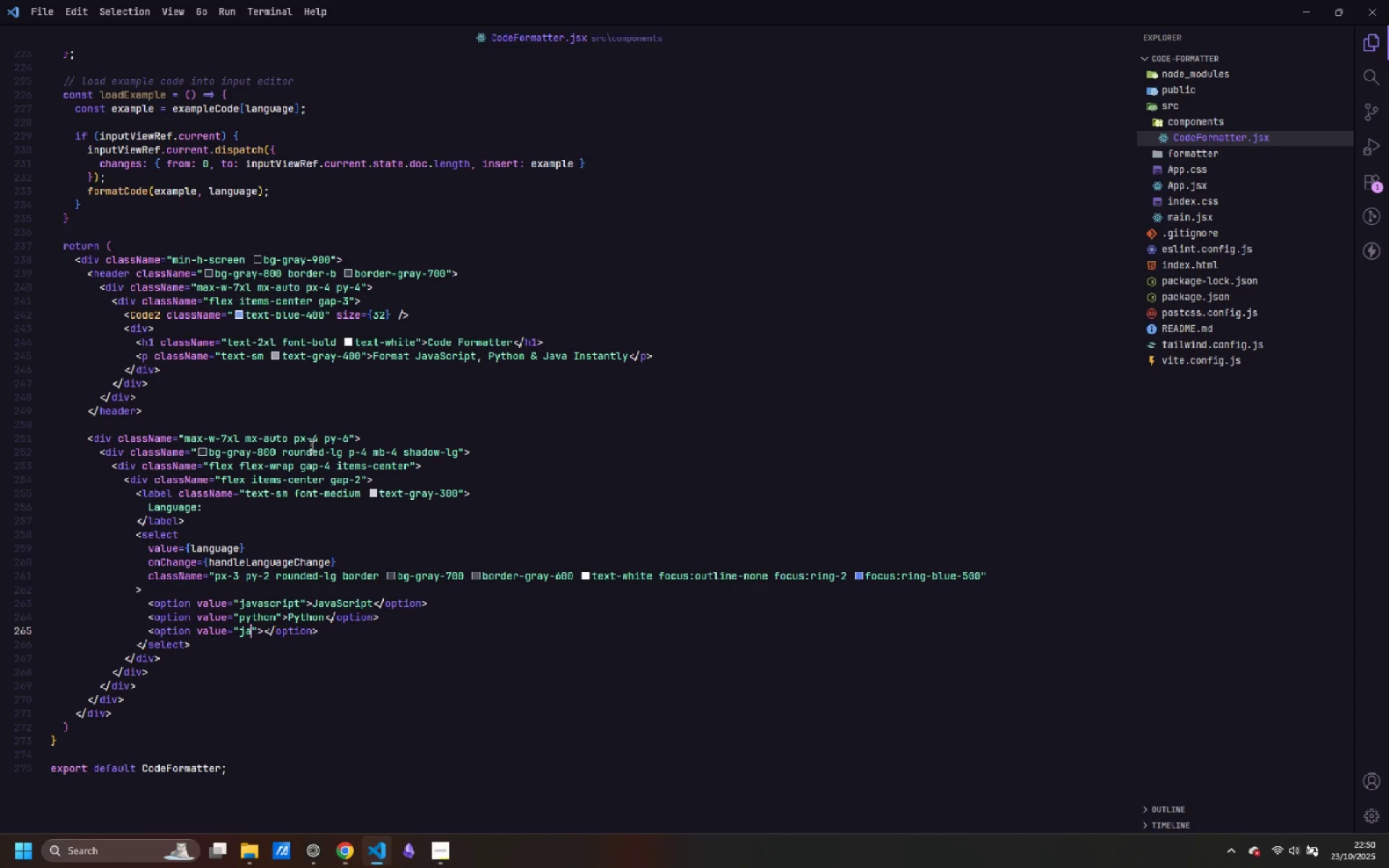 
key(ArrowRight)
 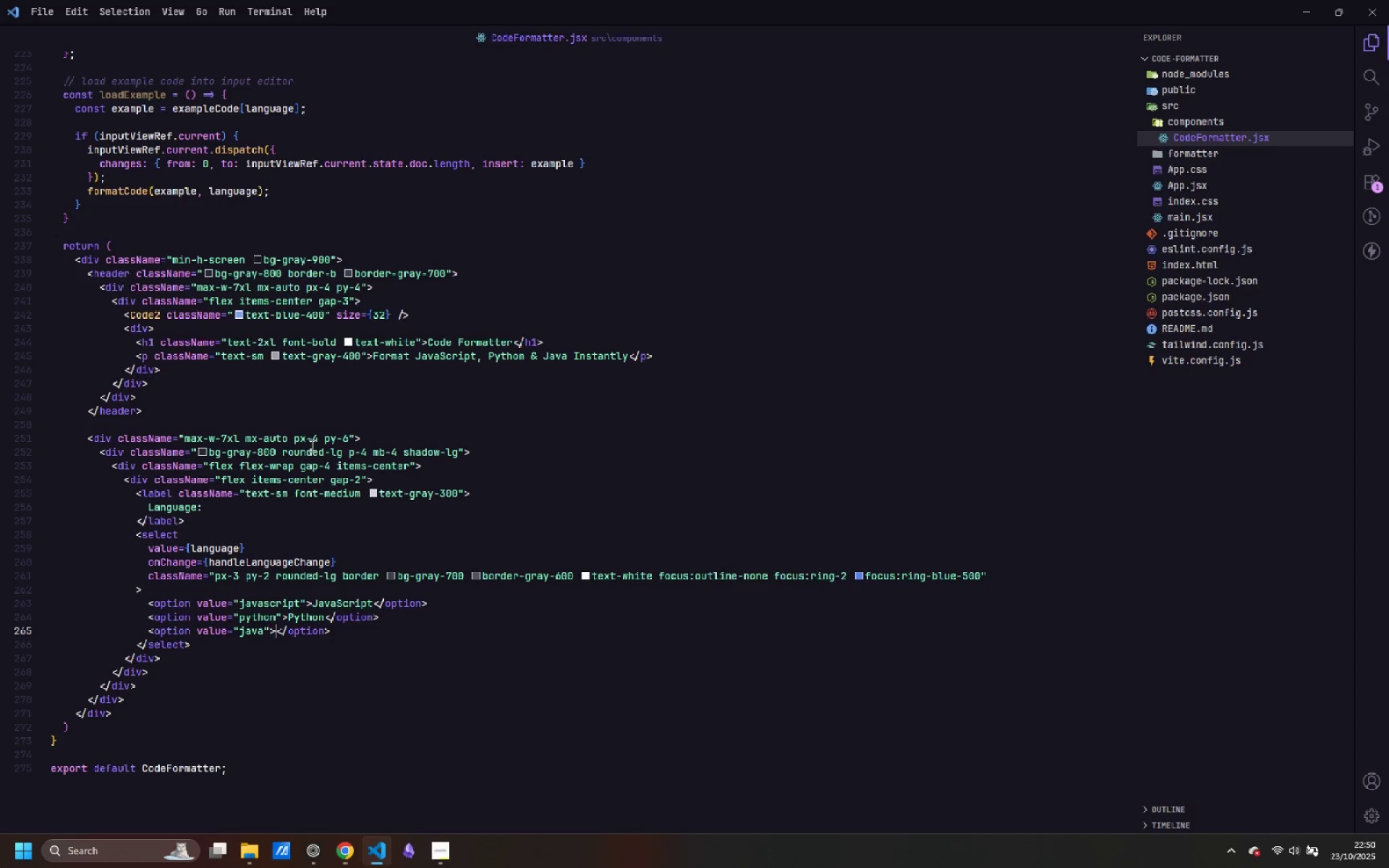 
key(ArrowRight)
 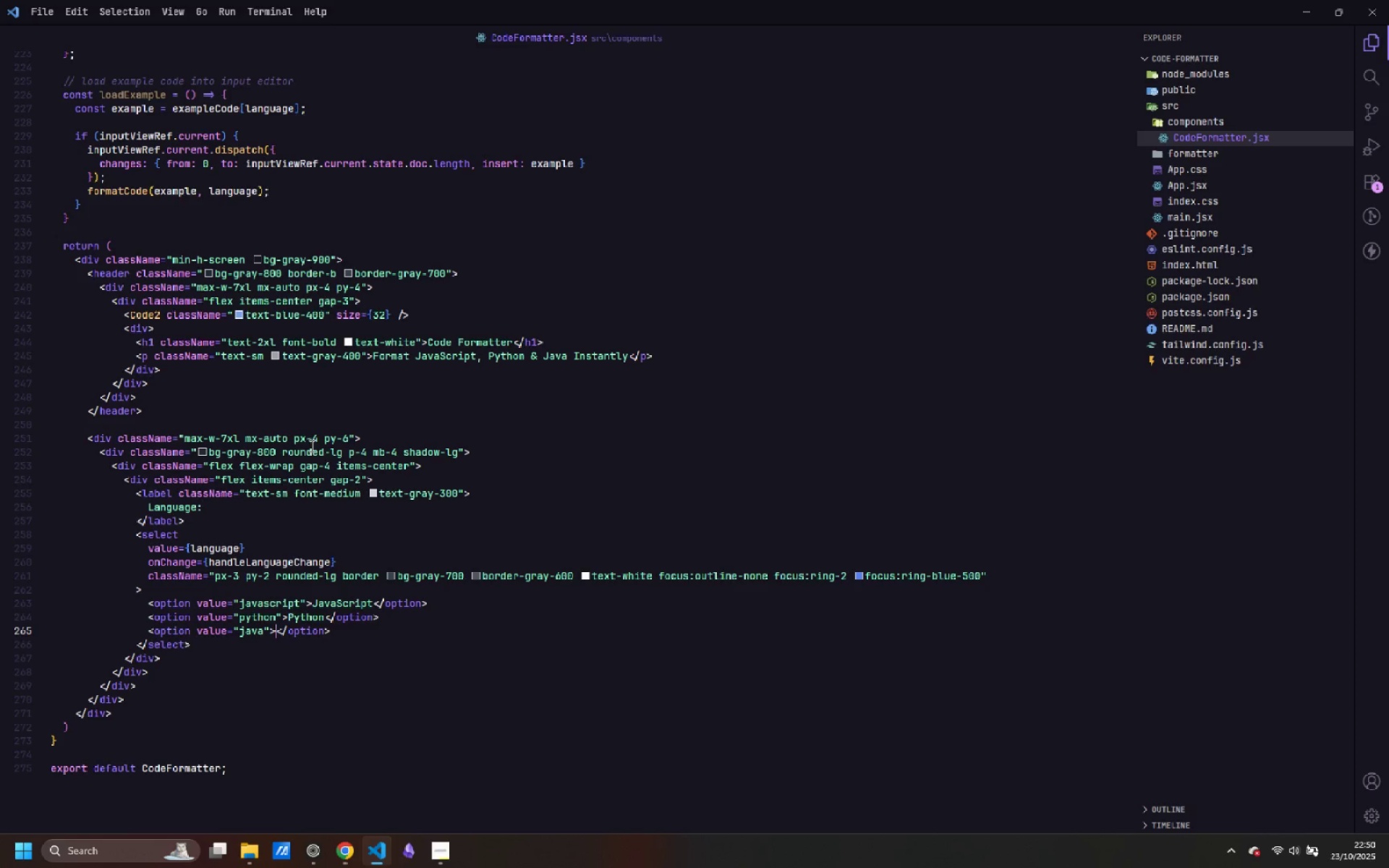 
type(Java)
 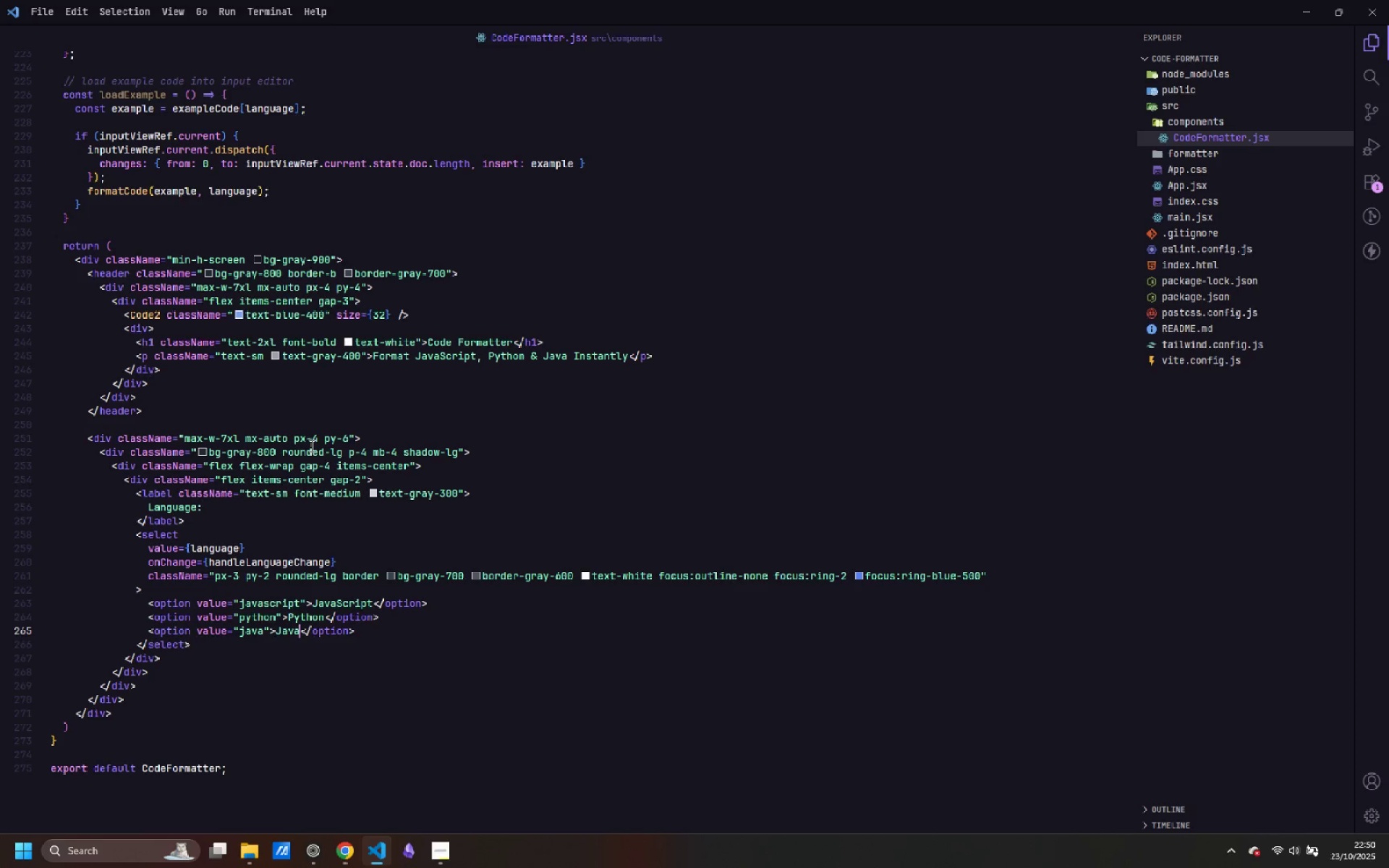 
key(Control+ArrowRight)
 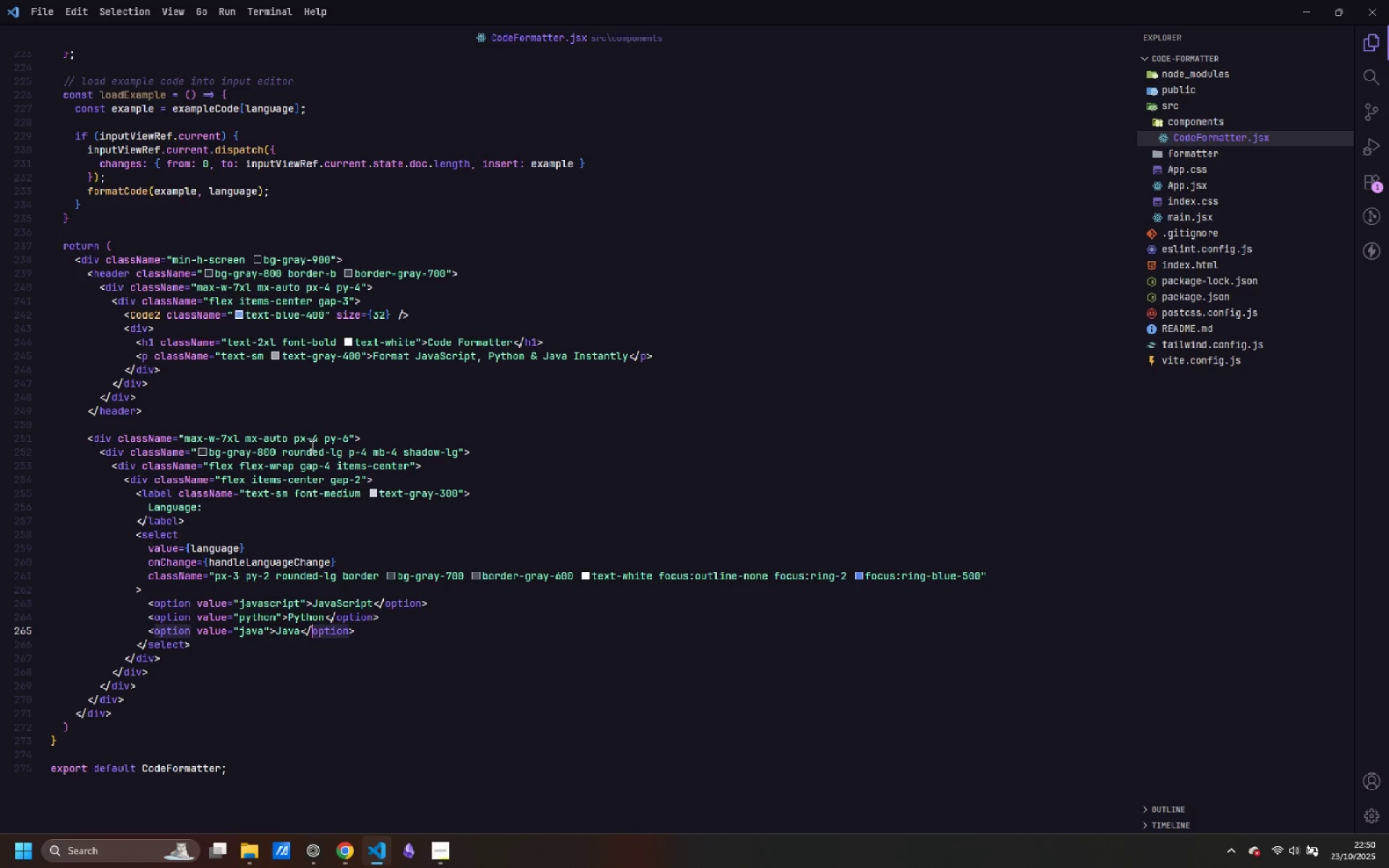 
key(ArrowDown)
 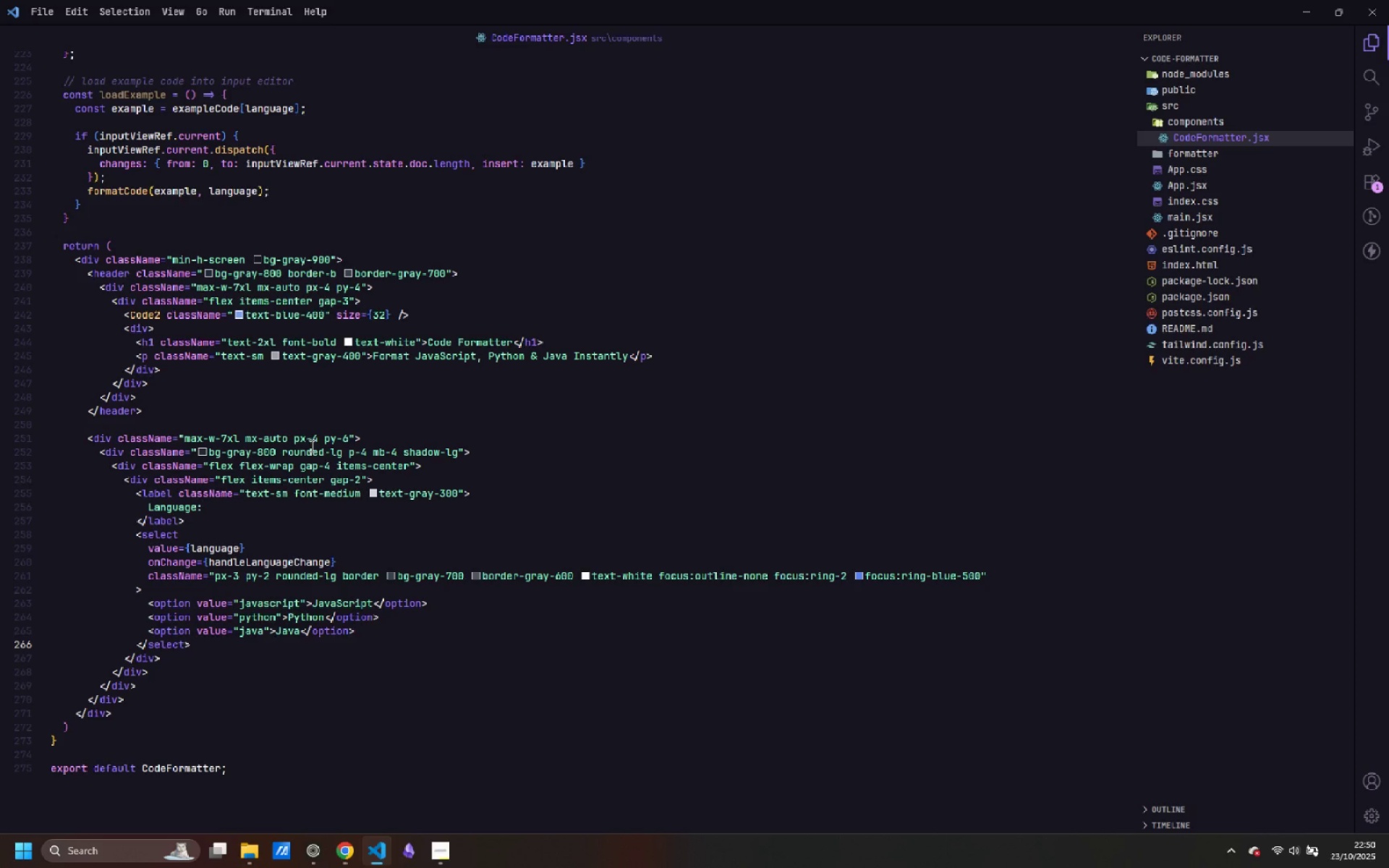 
wait(5.14)
 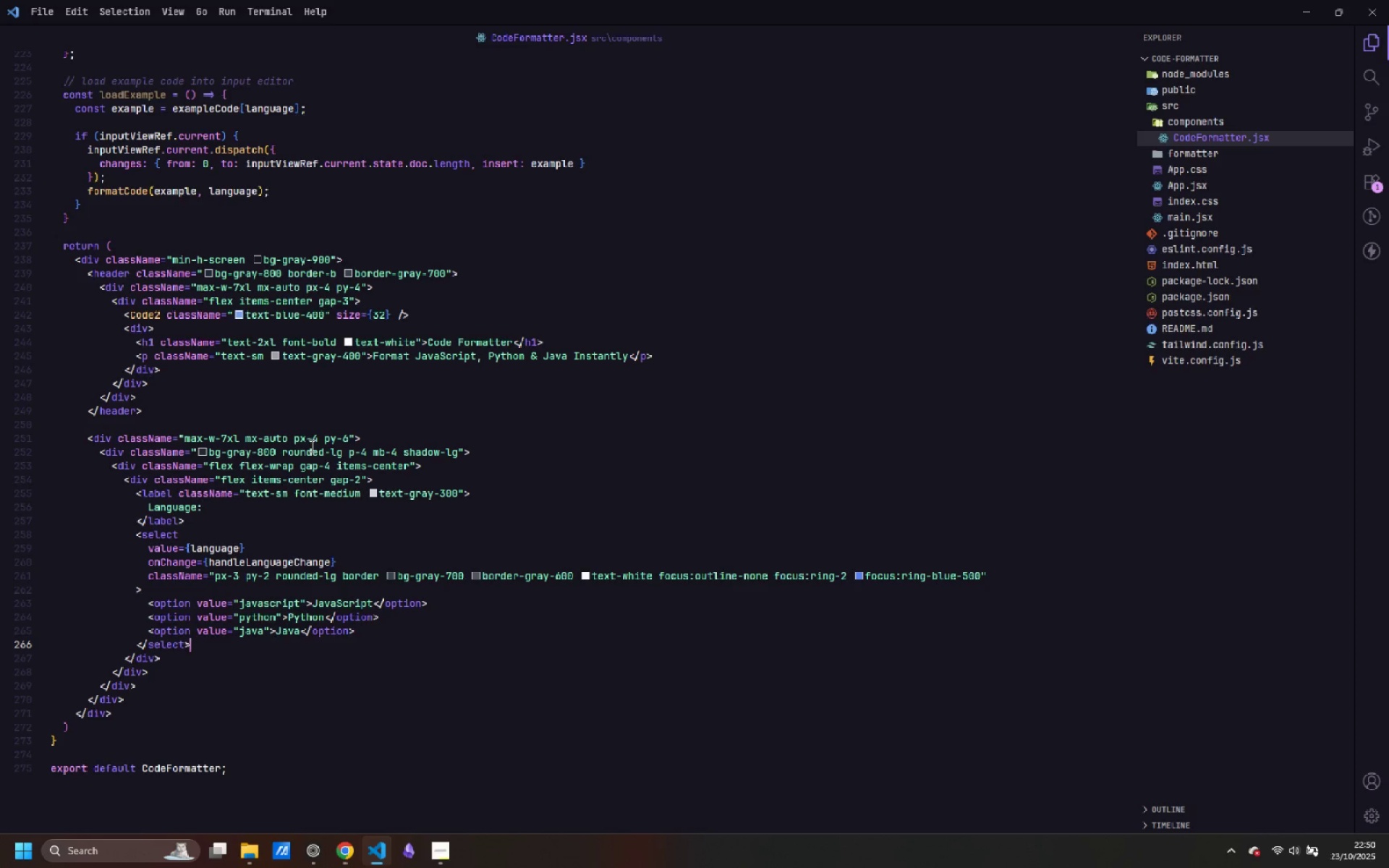 
key(ArrowDown)
 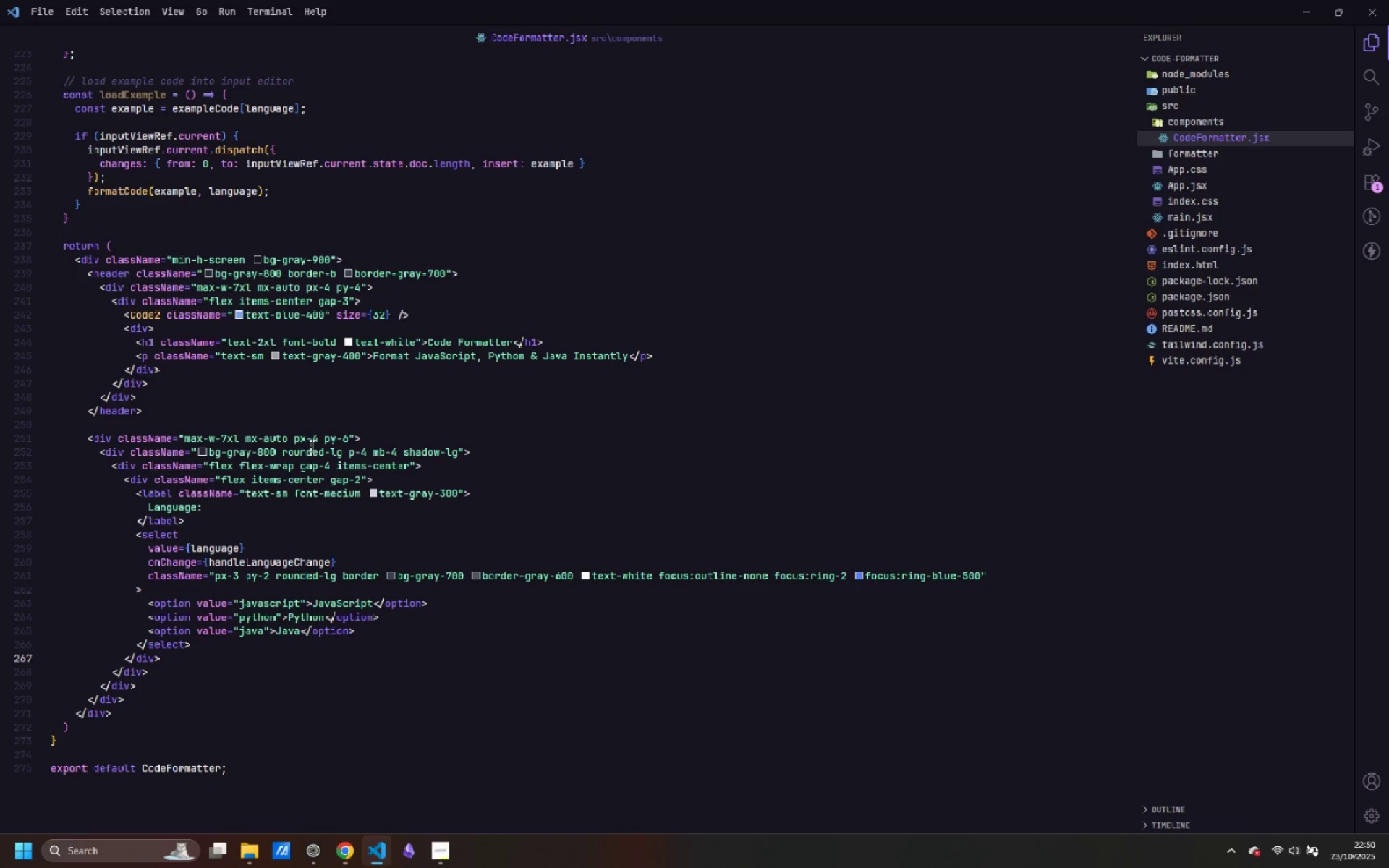 
key(Enter)
 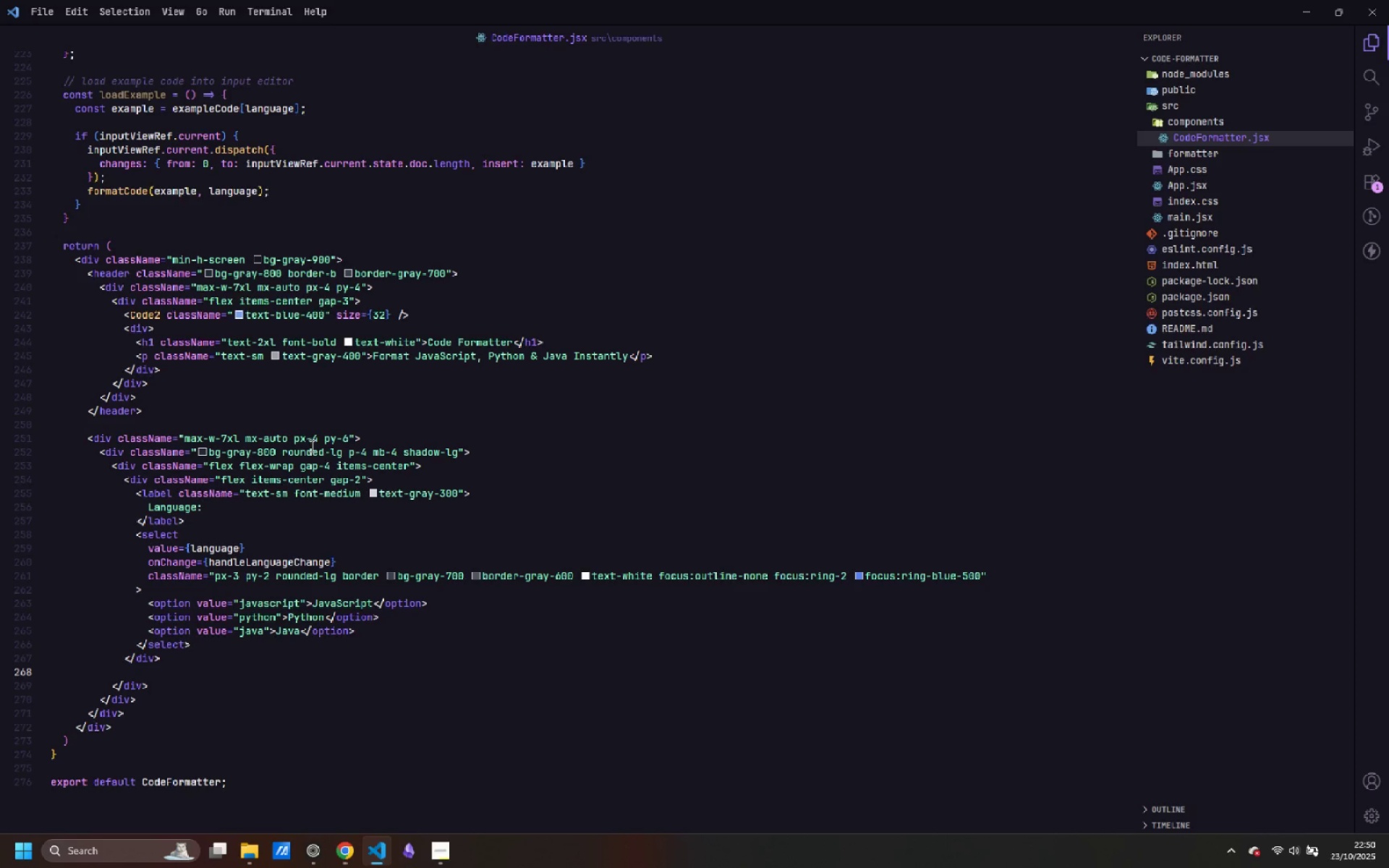 
key(Enter)
 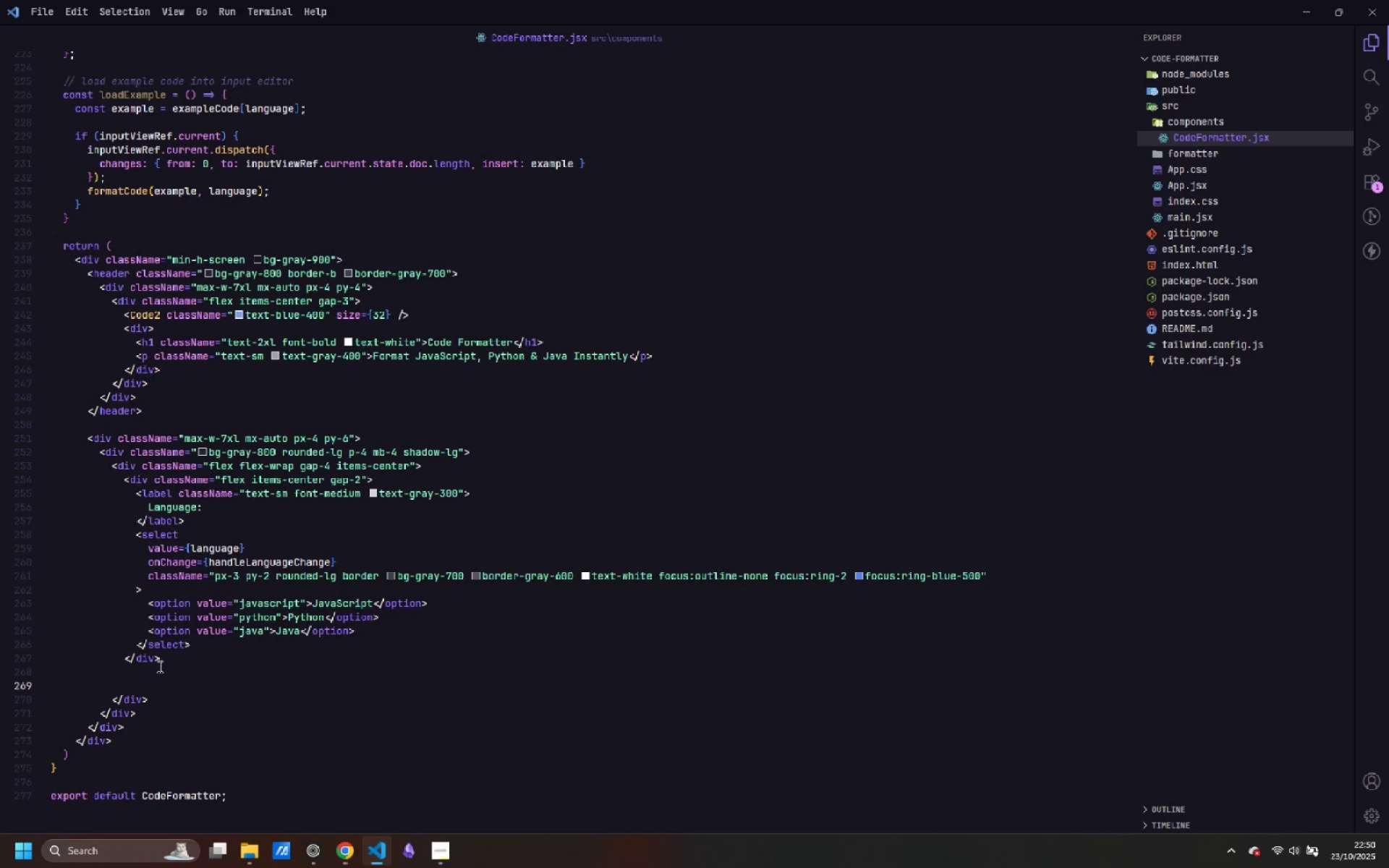 
wait(15.83)
 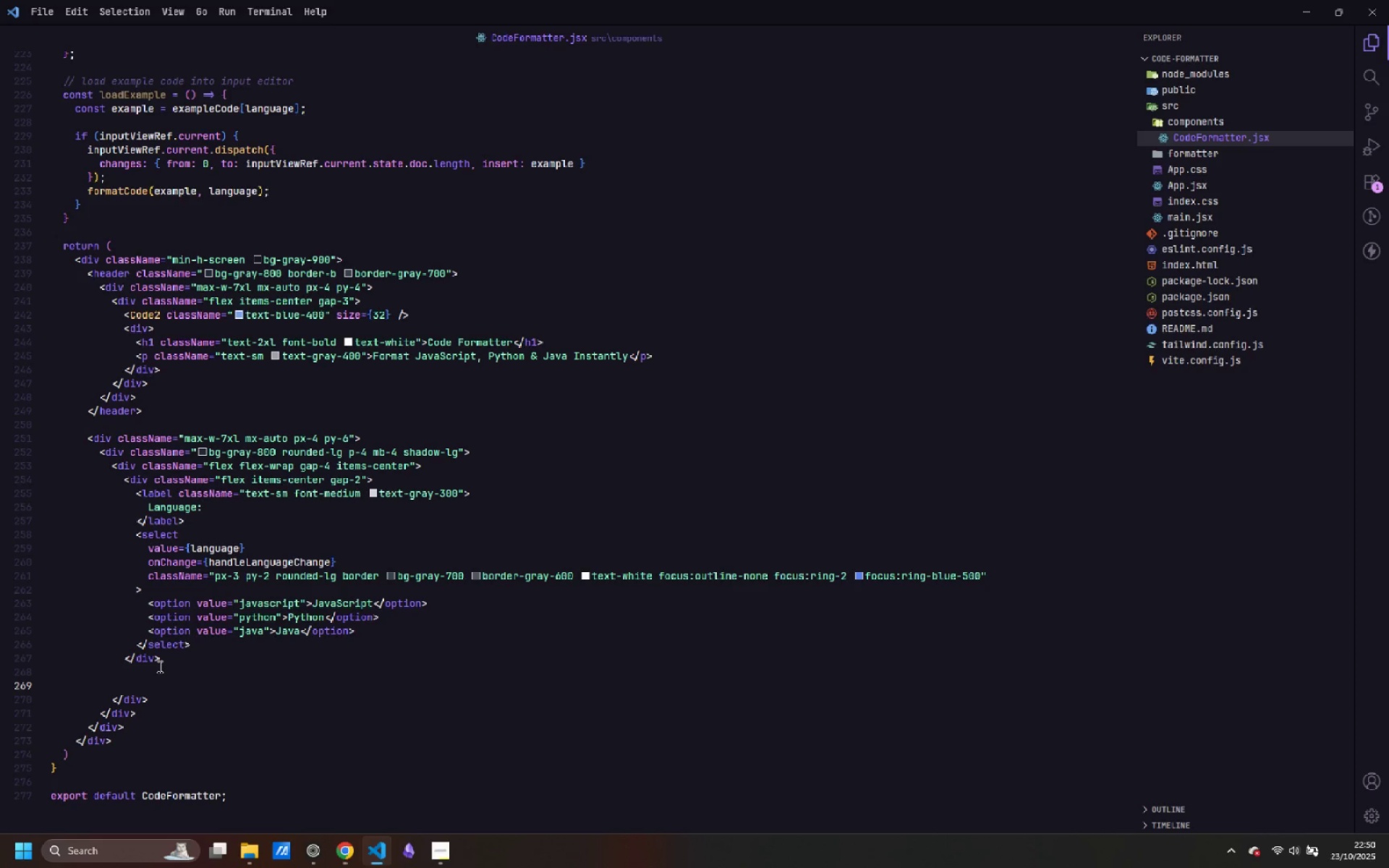 
type(<button>)
 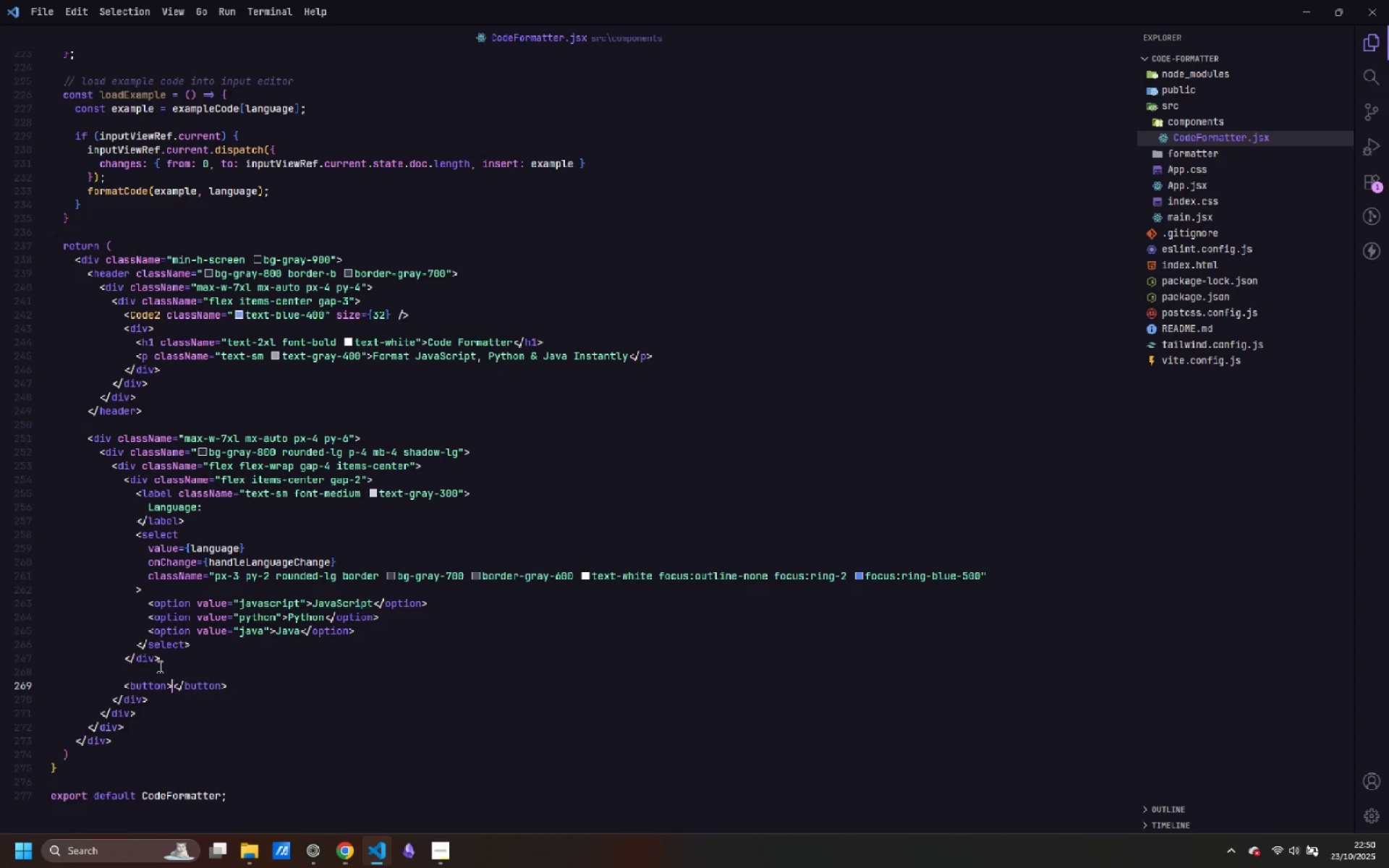 
 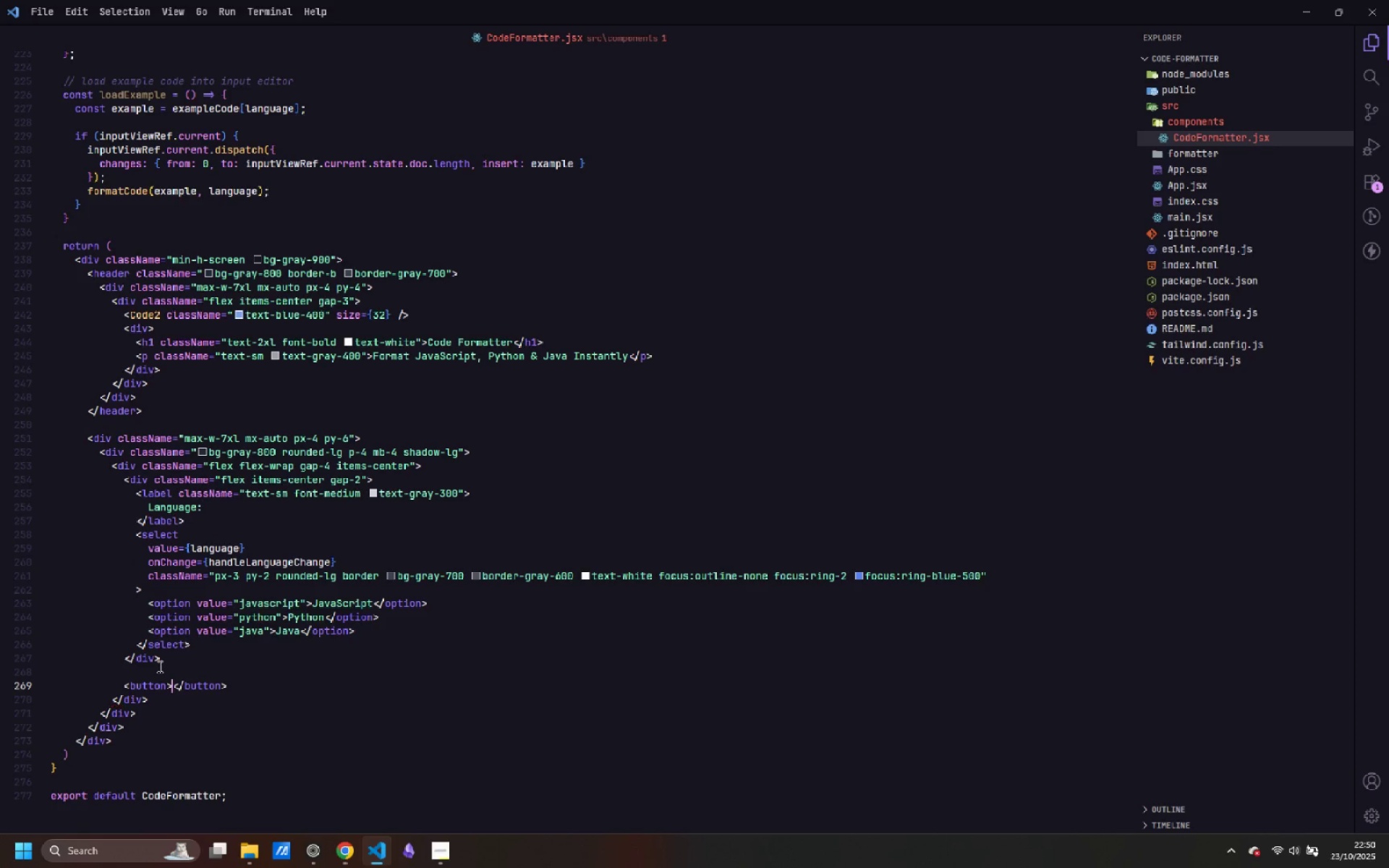 
key(Enter)
 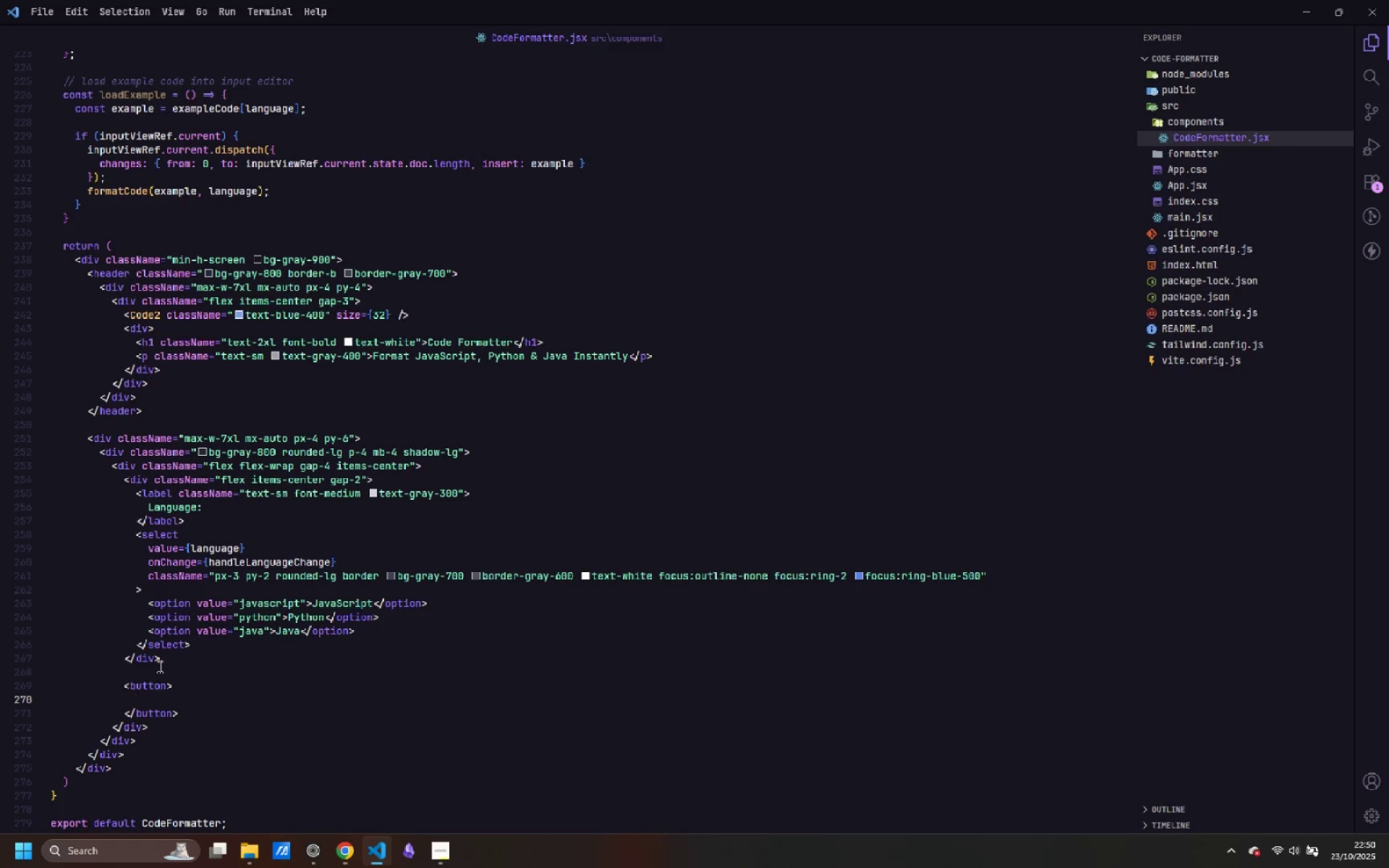 
key(ArrowUp)
 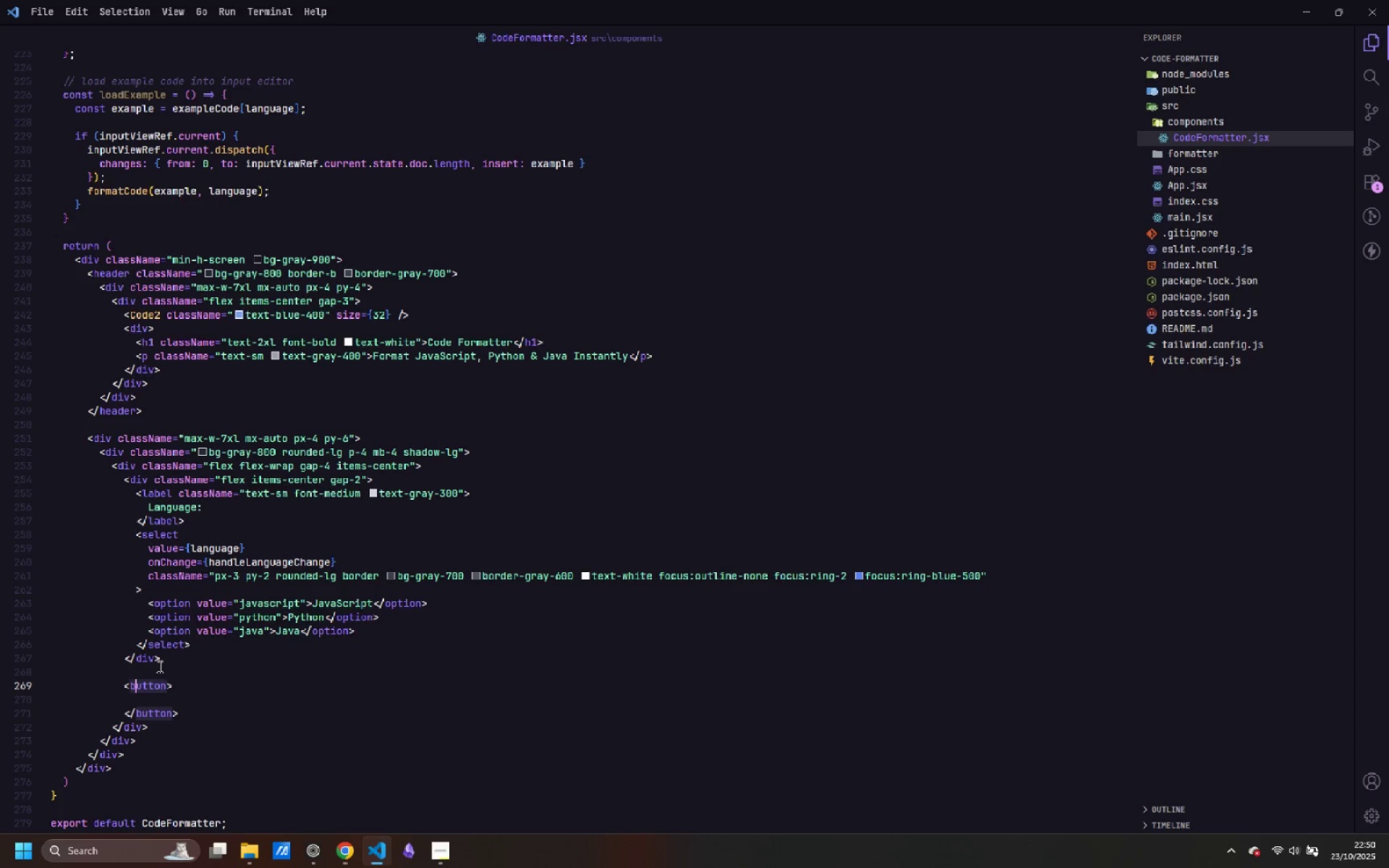 
key(Control+ArrowRight)
 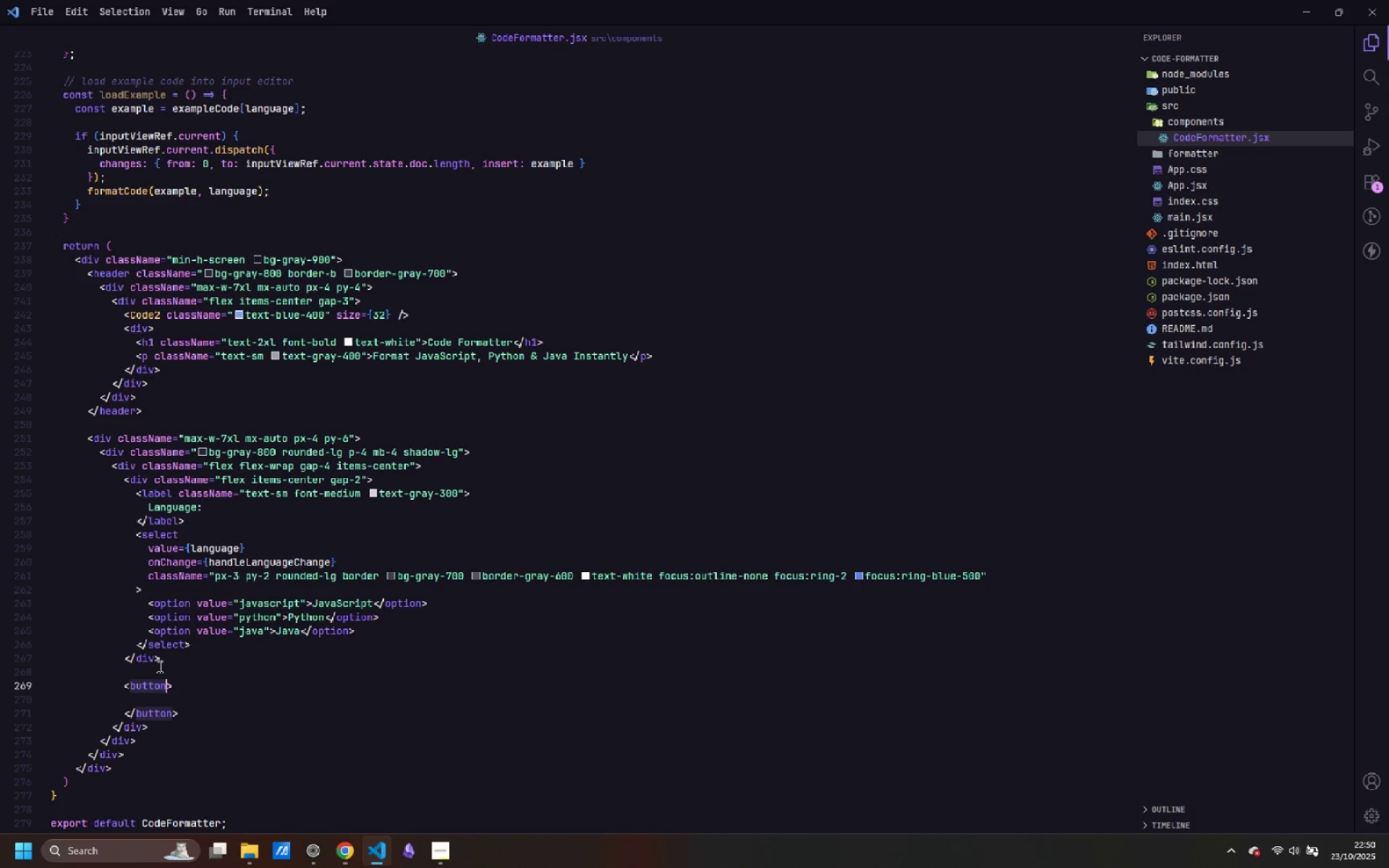 
key(Enter)
 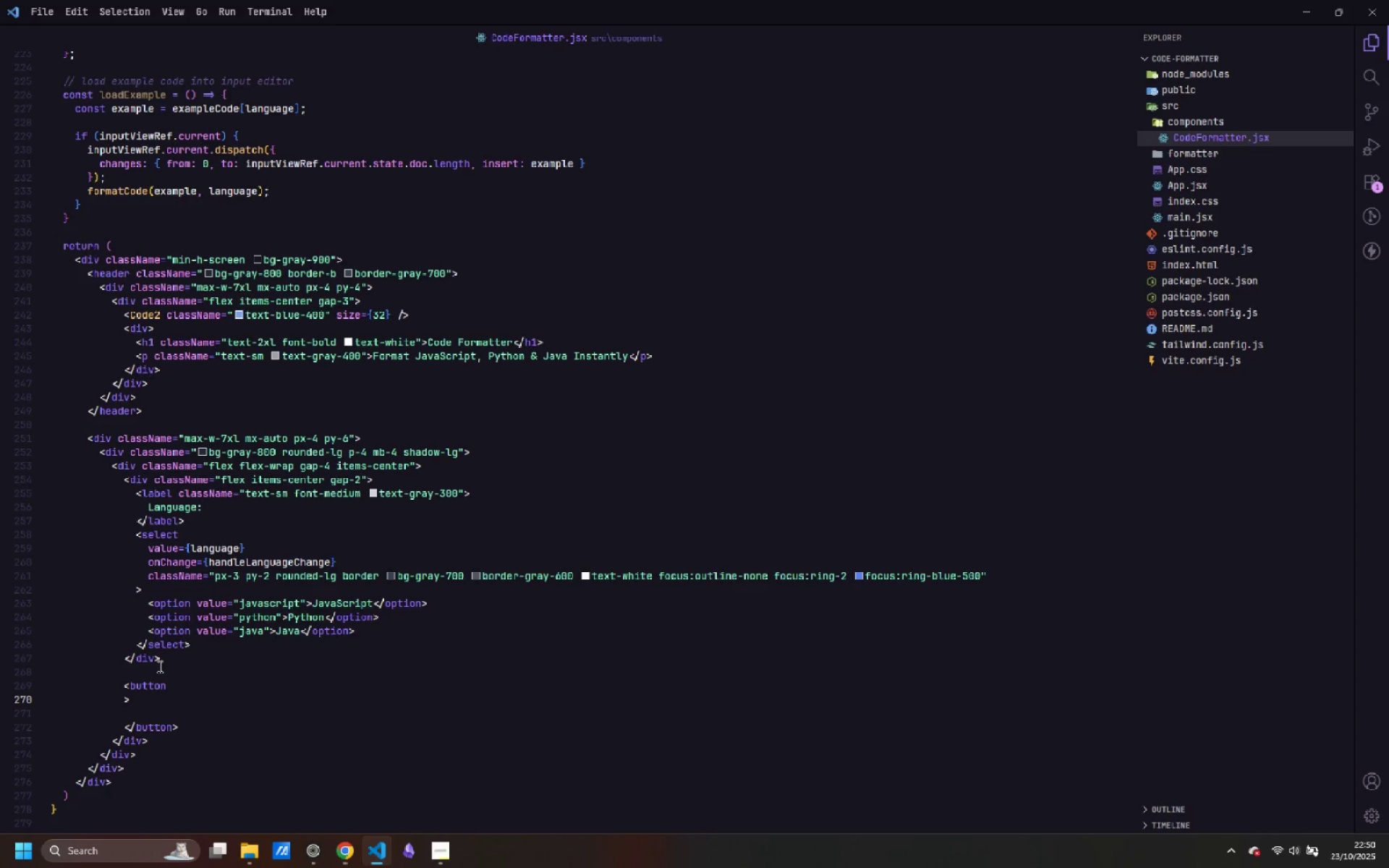 
key(Enter)
 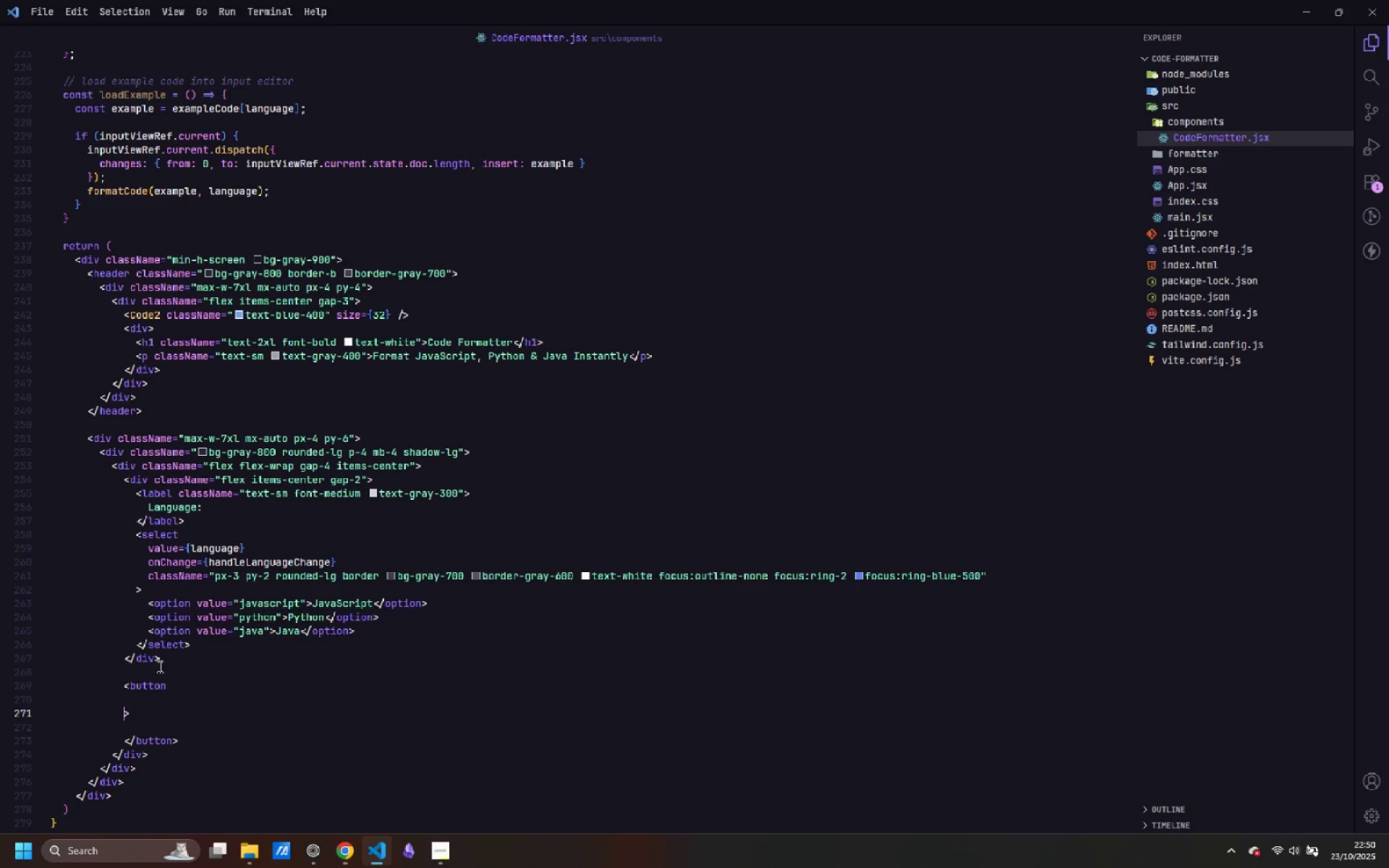 
key(ArrowUp)
 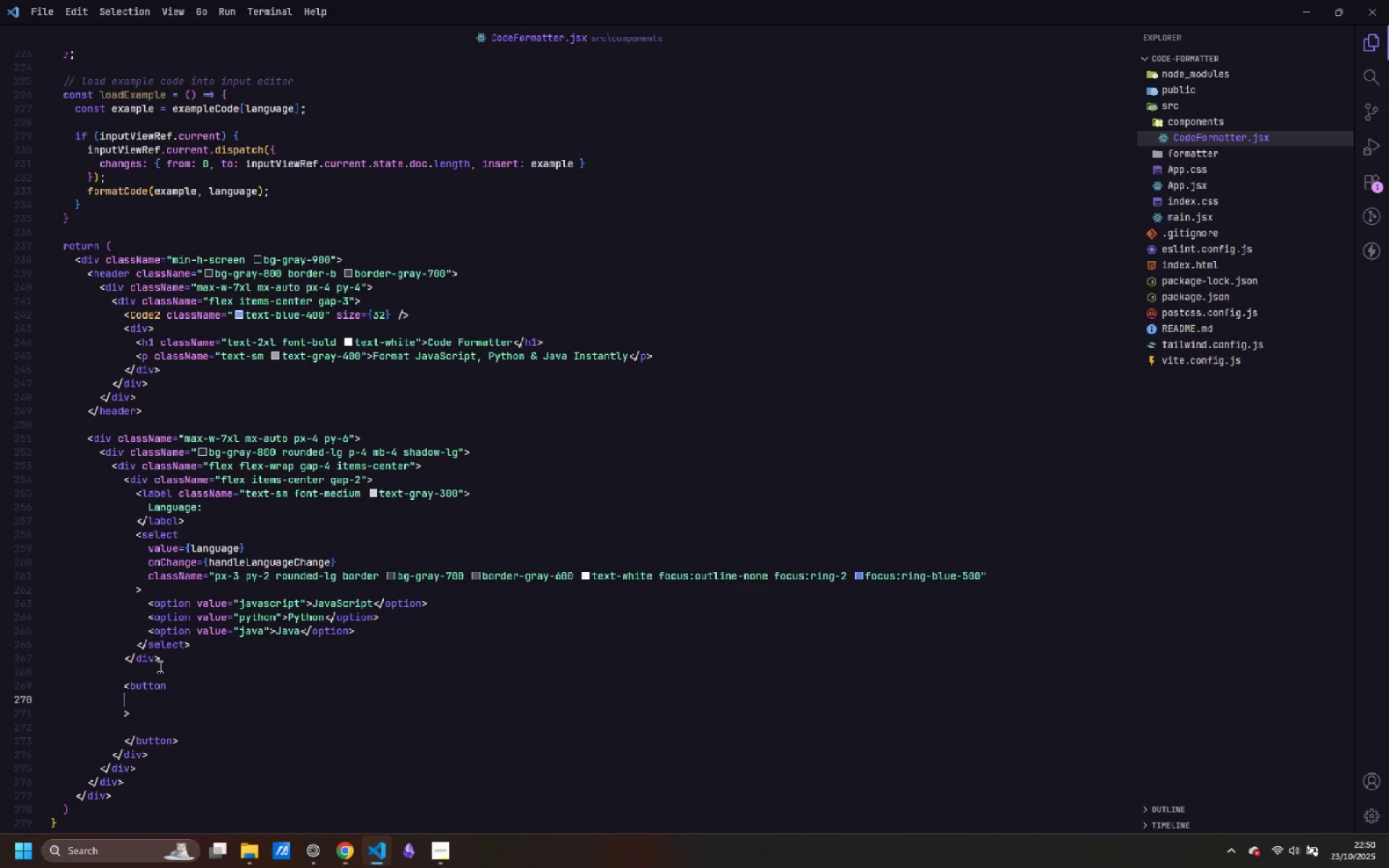 
key(Tab)
 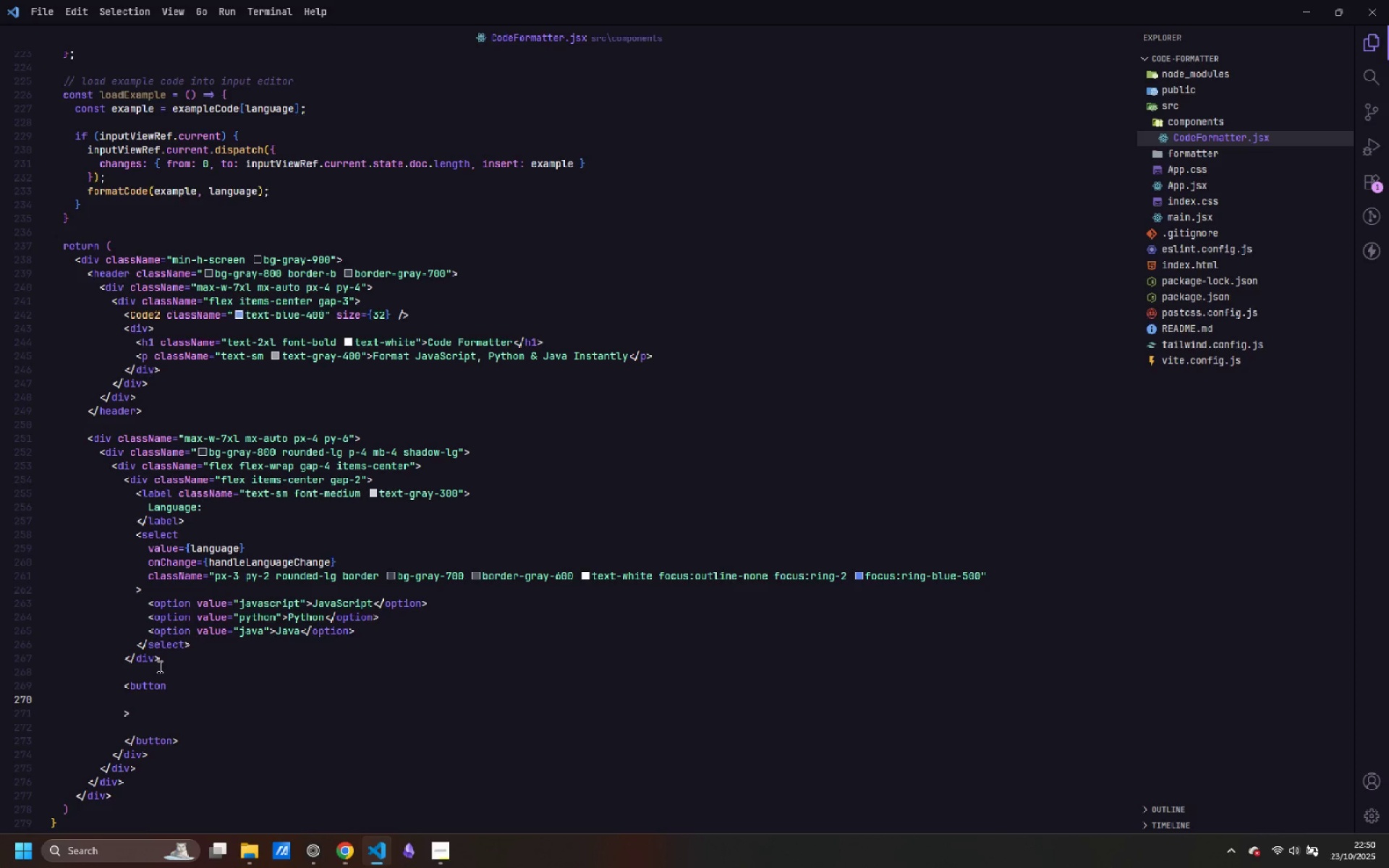 
wait(5.03)
 